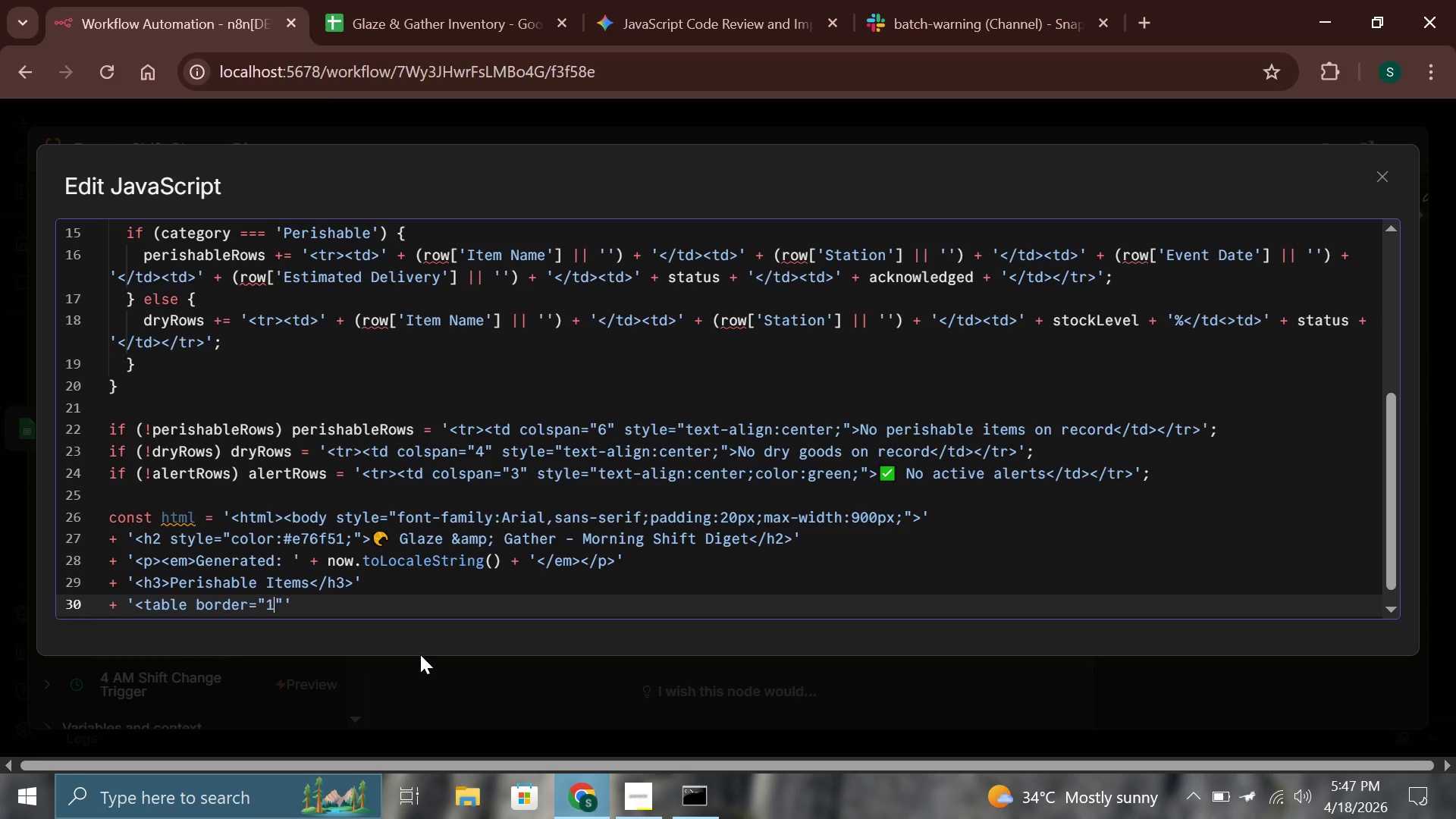 
key(ArrowRight)
 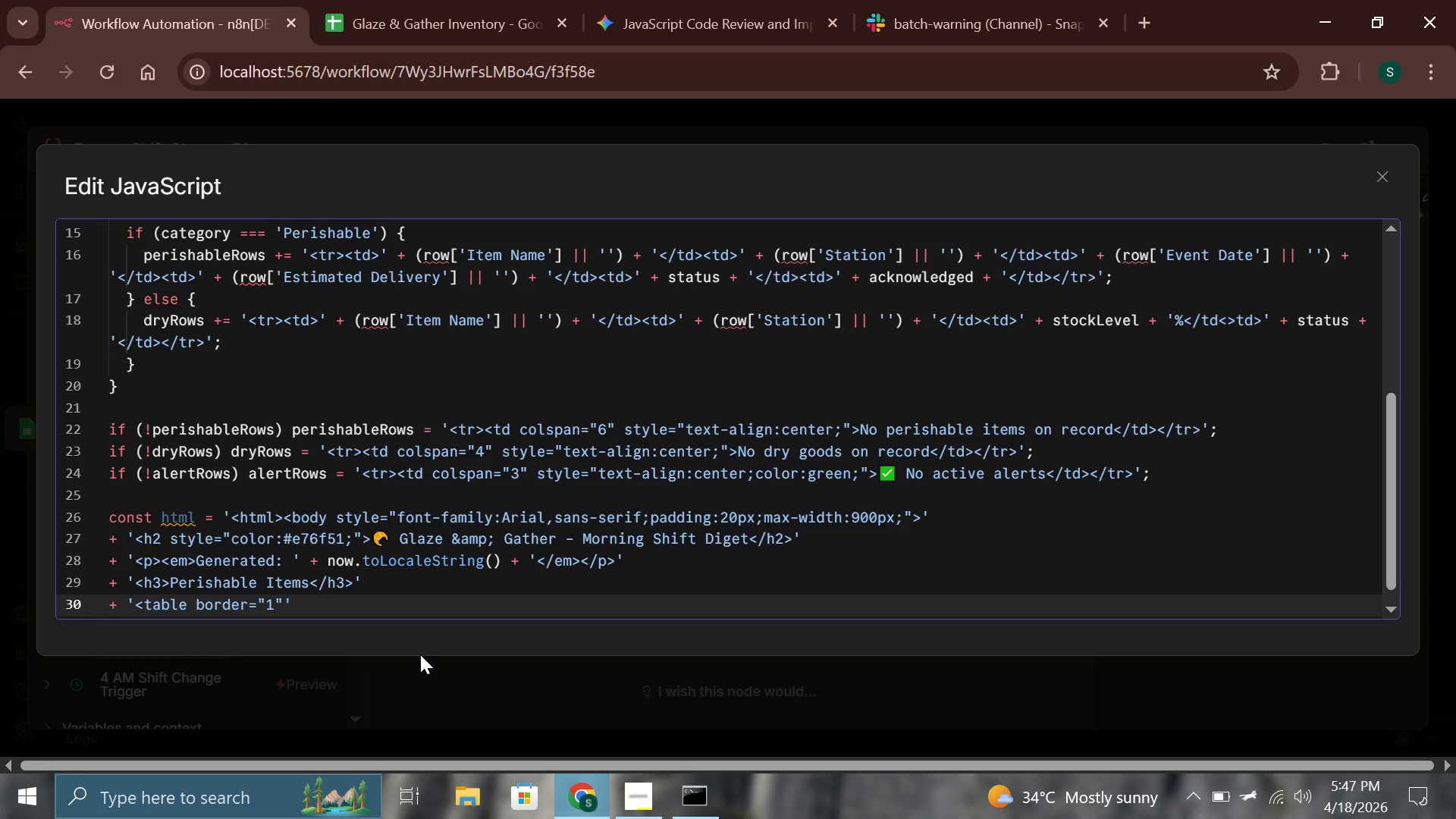 
type( cell)
 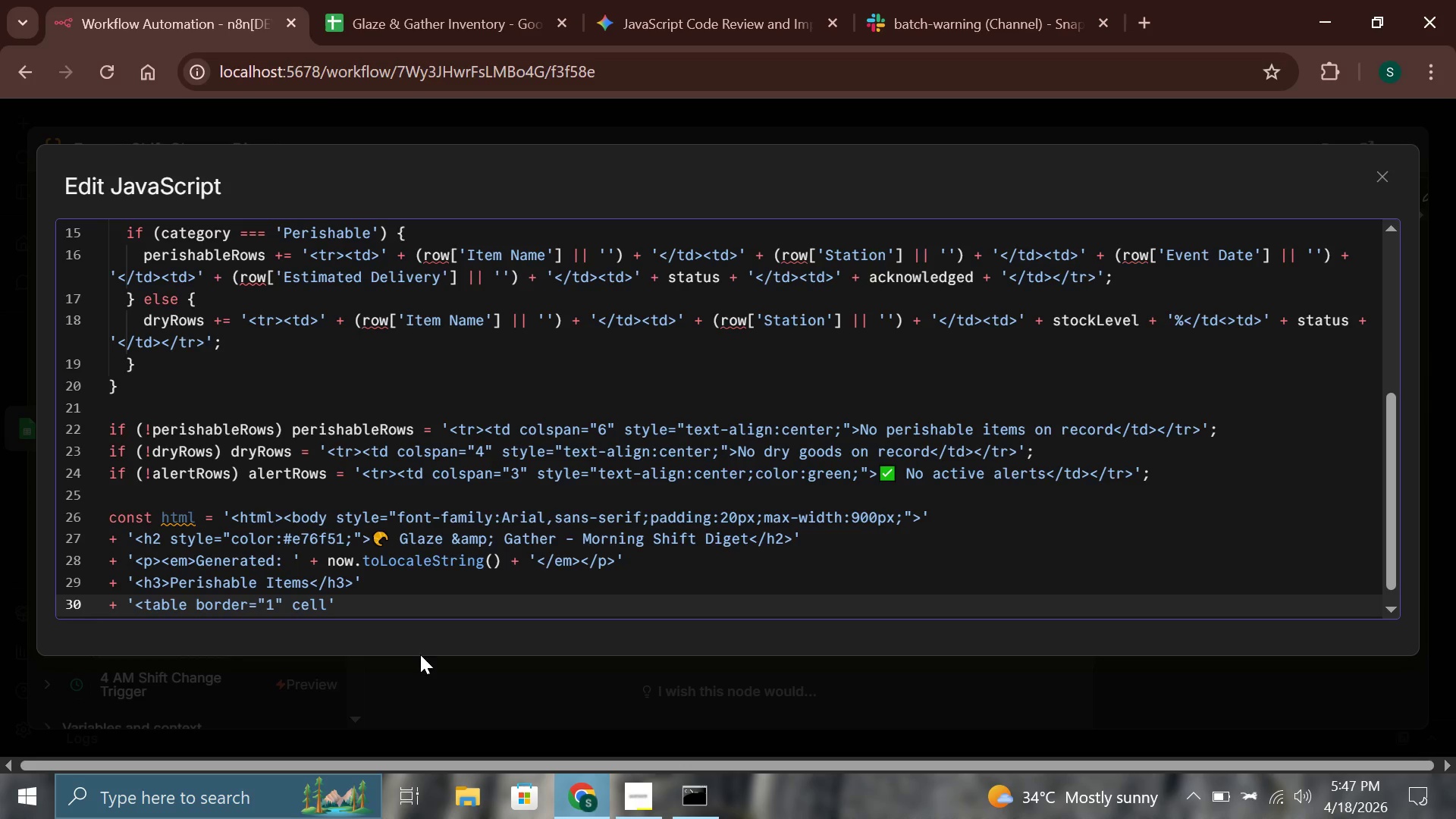 
type(padding="8)
 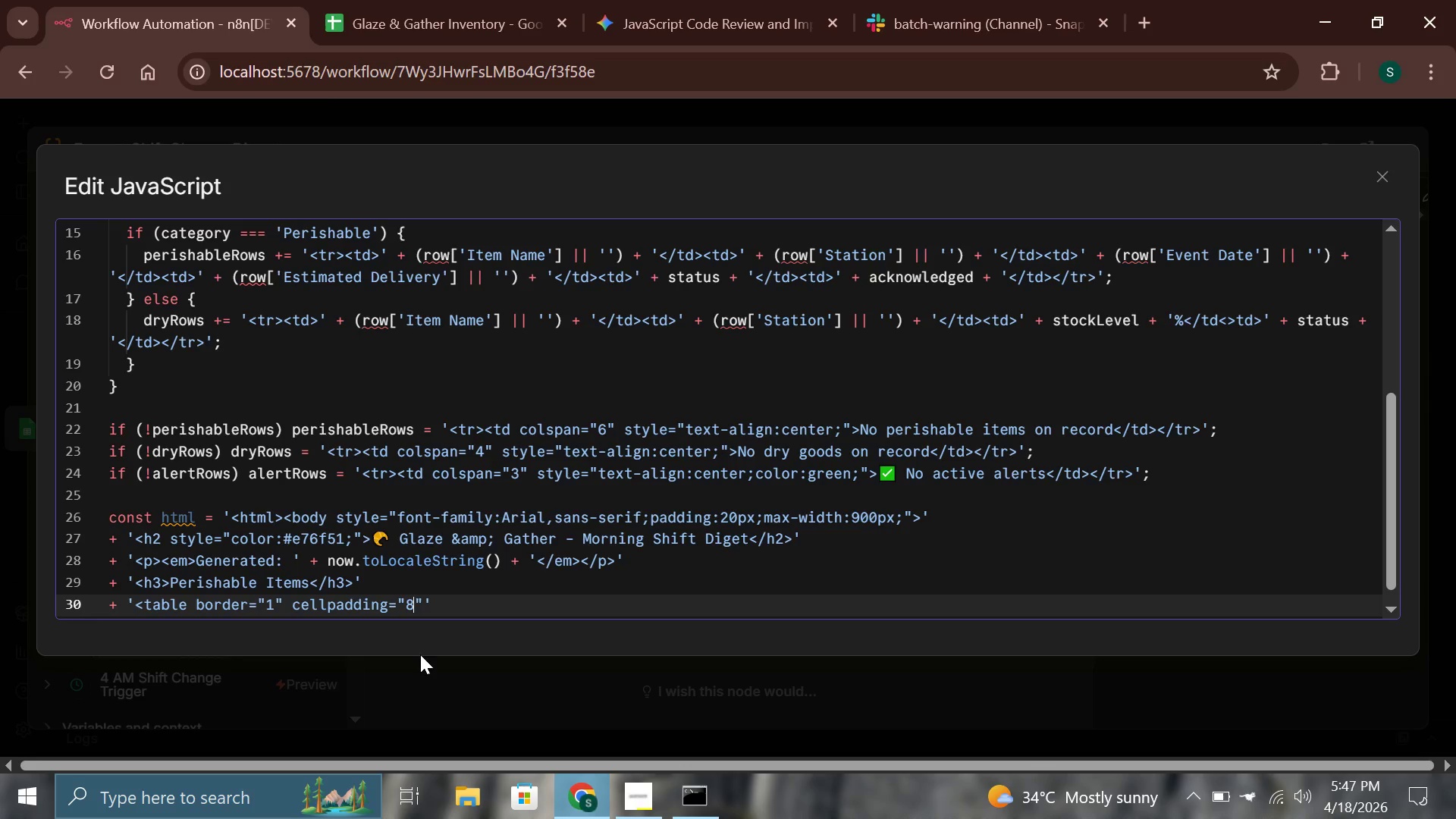 
key(ArrowRight)
 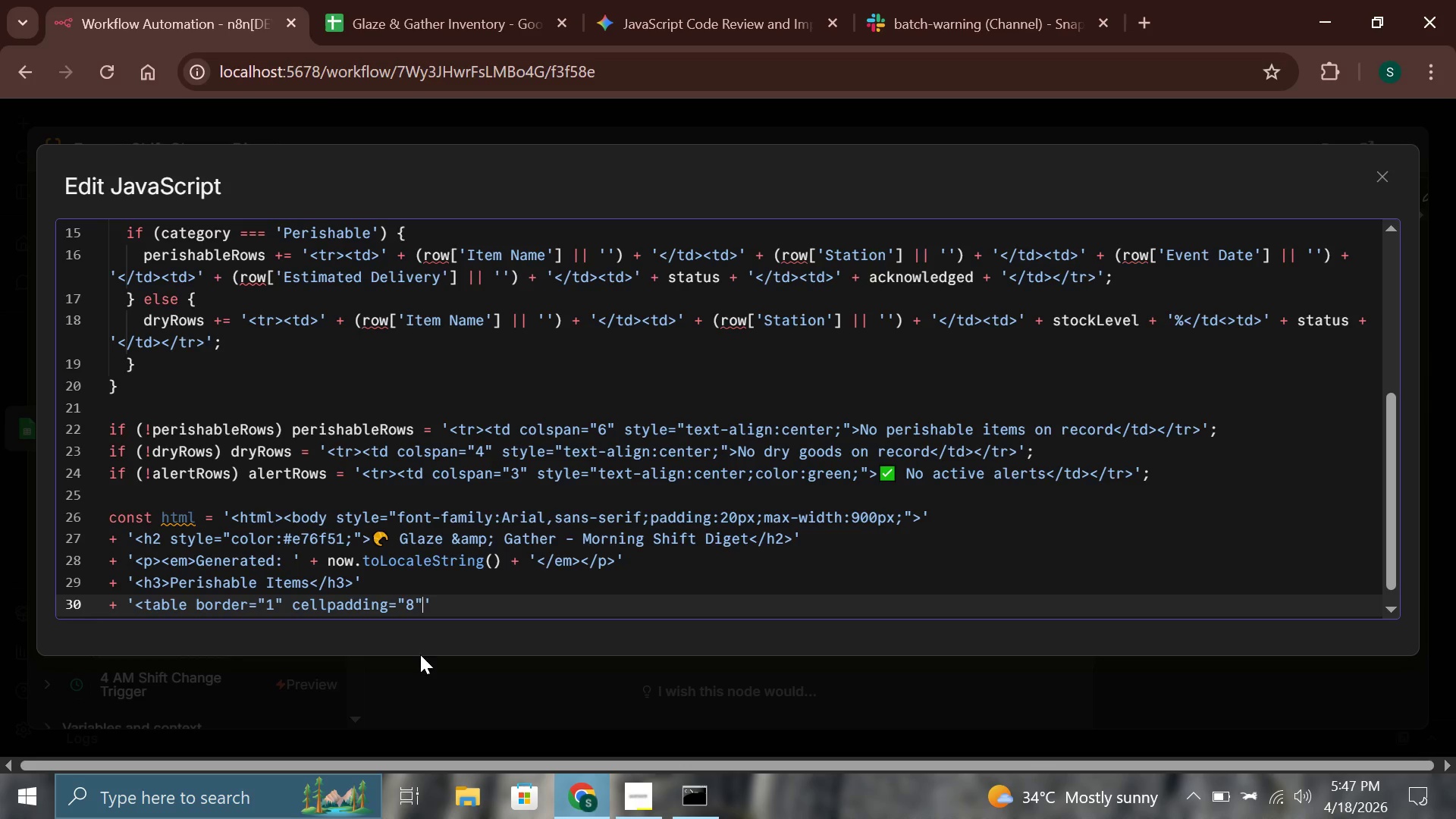 
type( style="border-collapse:collapse;width:100%;)
 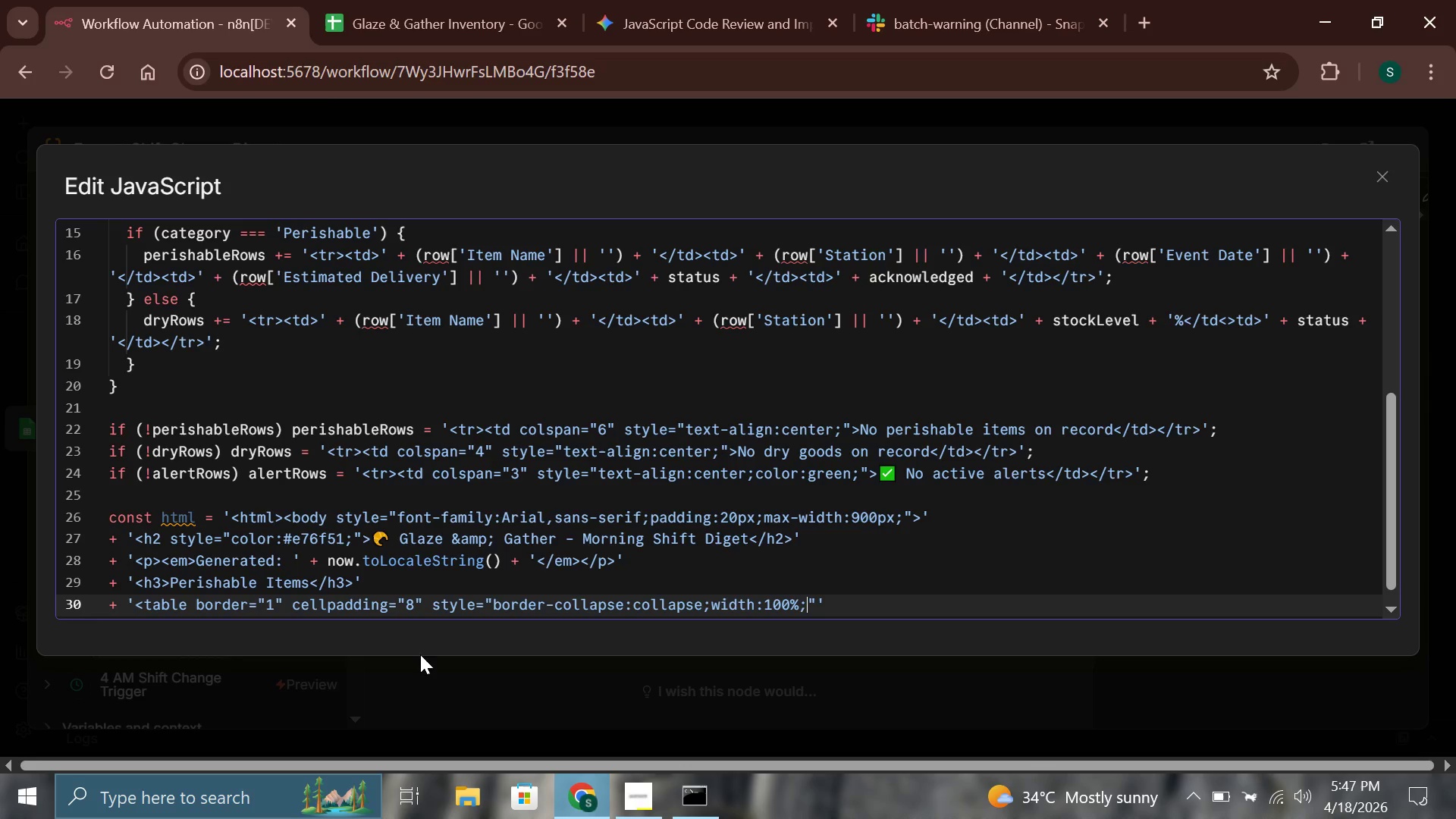 
key(ArrowRight)
 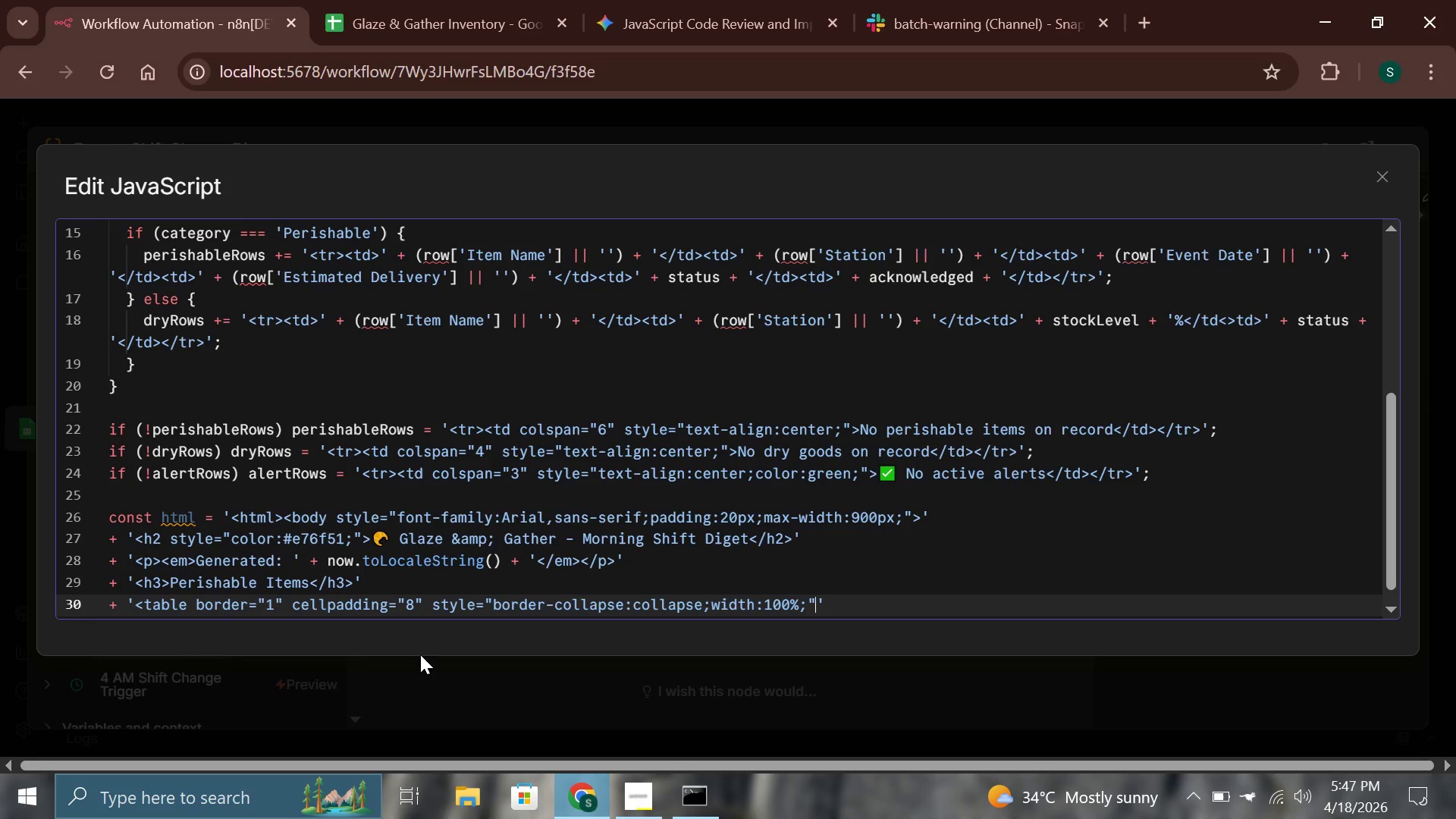 
key(Shift+Period)
 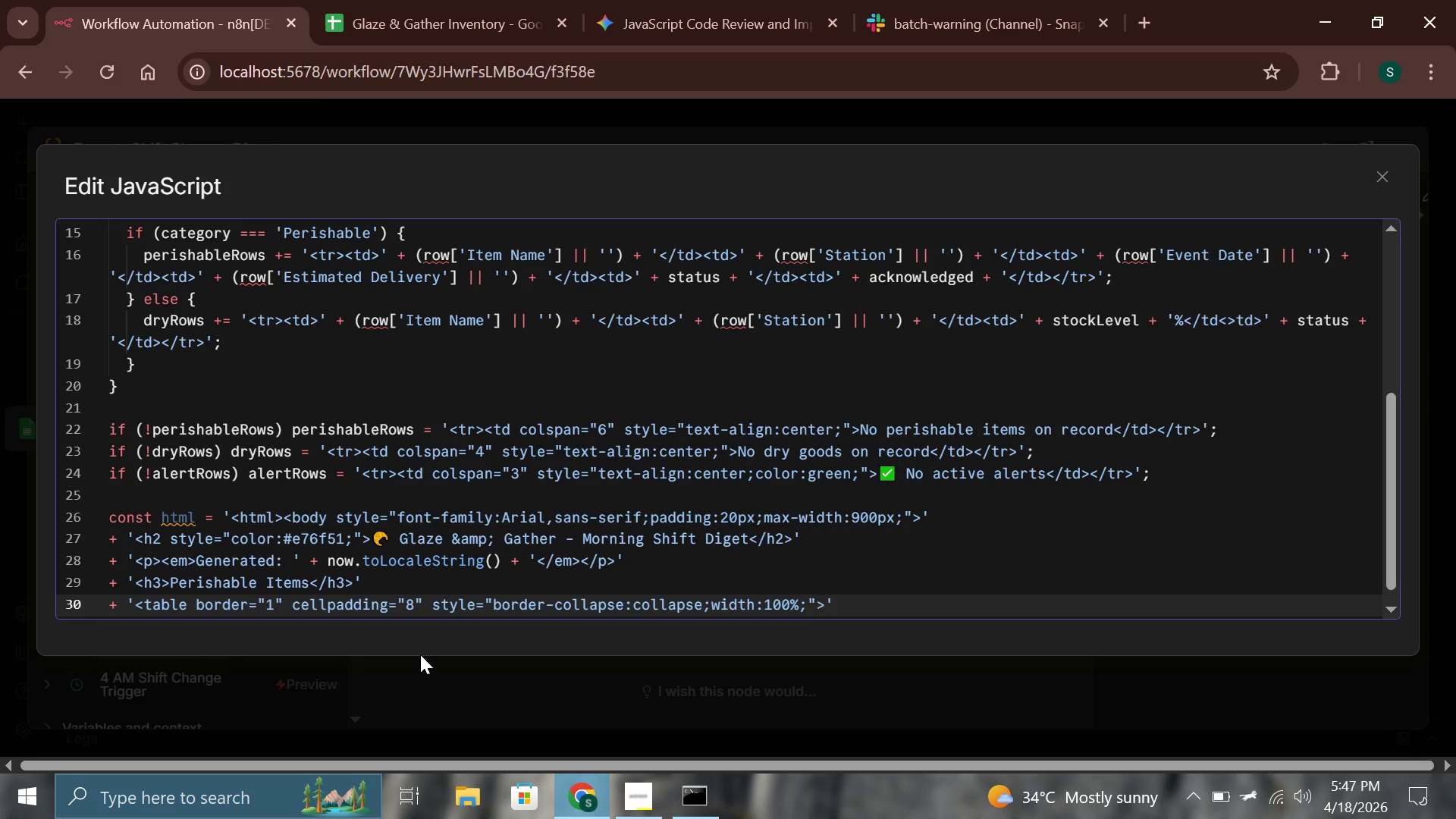 
key(ArrowRight)
 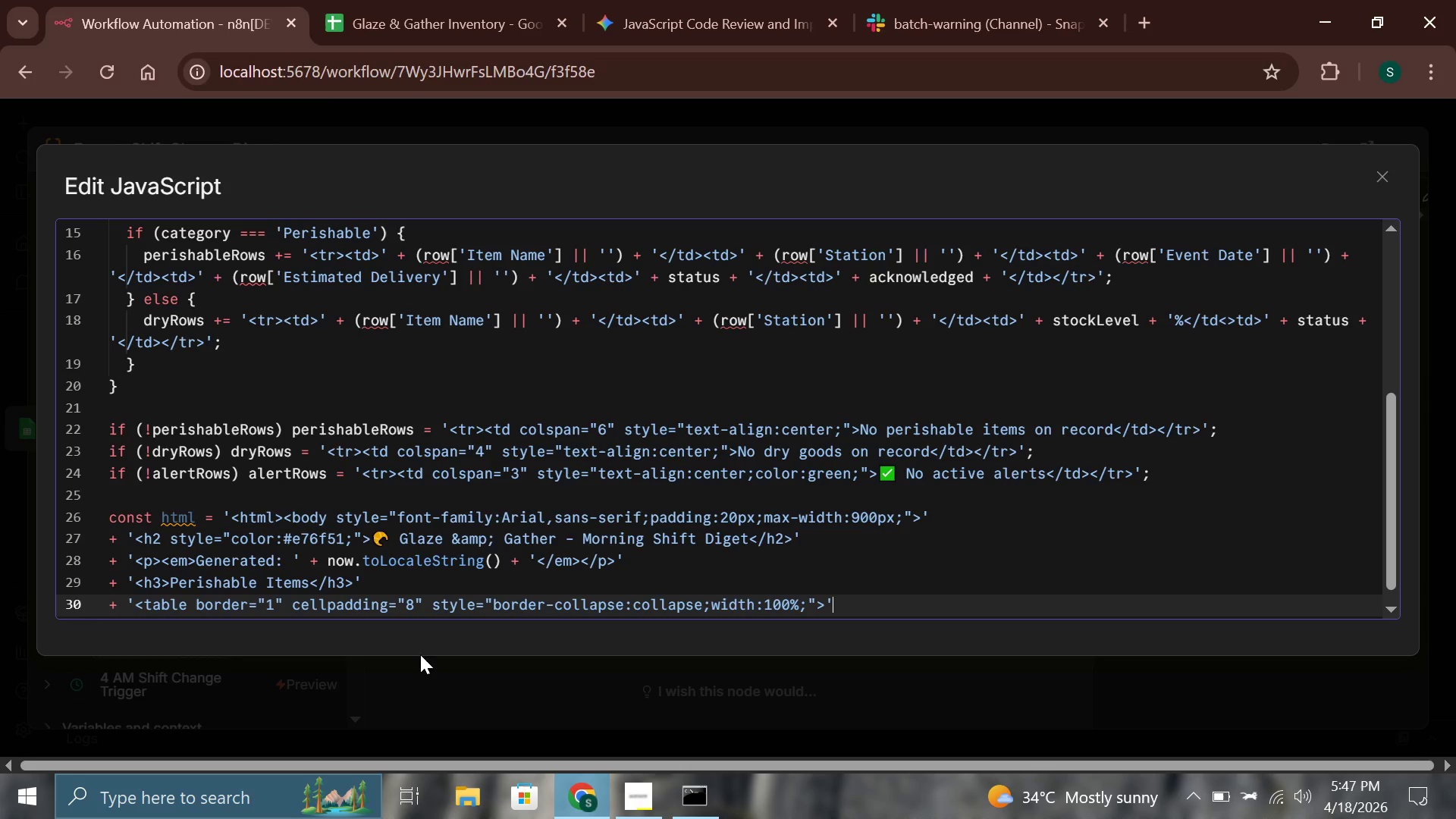 
key(Shift+ShiftRight)
 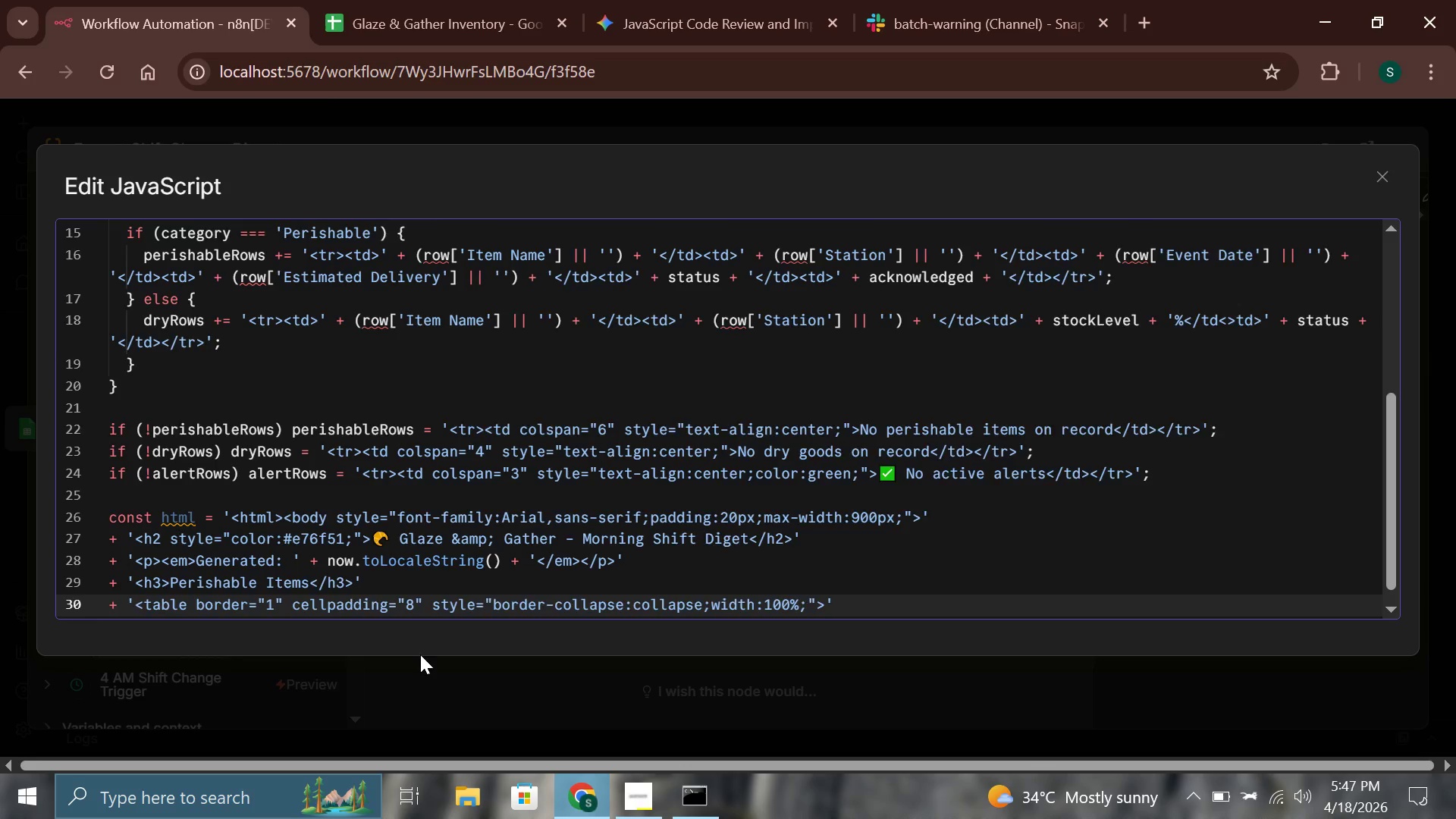 
key(Enter)
 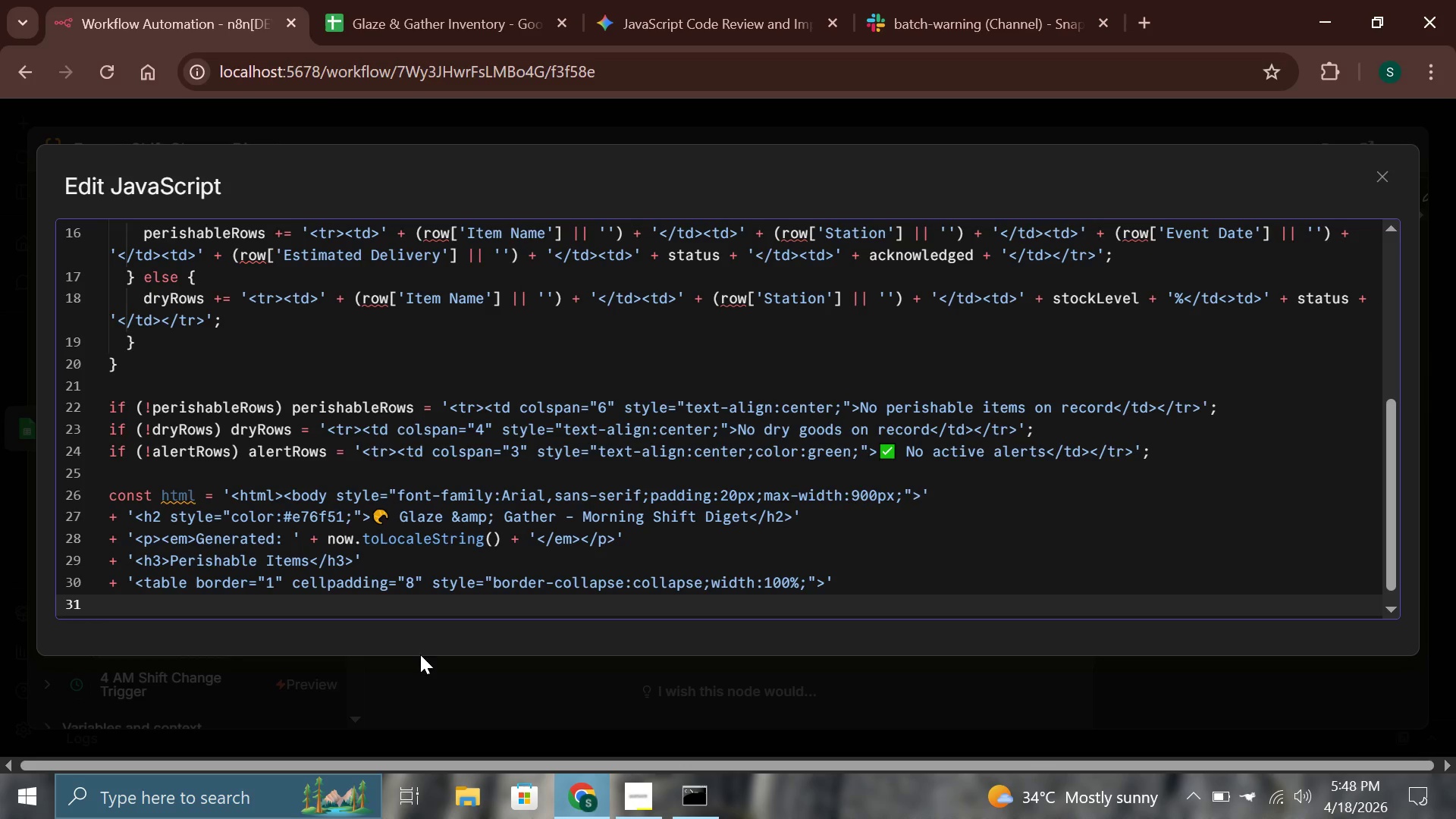 
wait(45.67)
 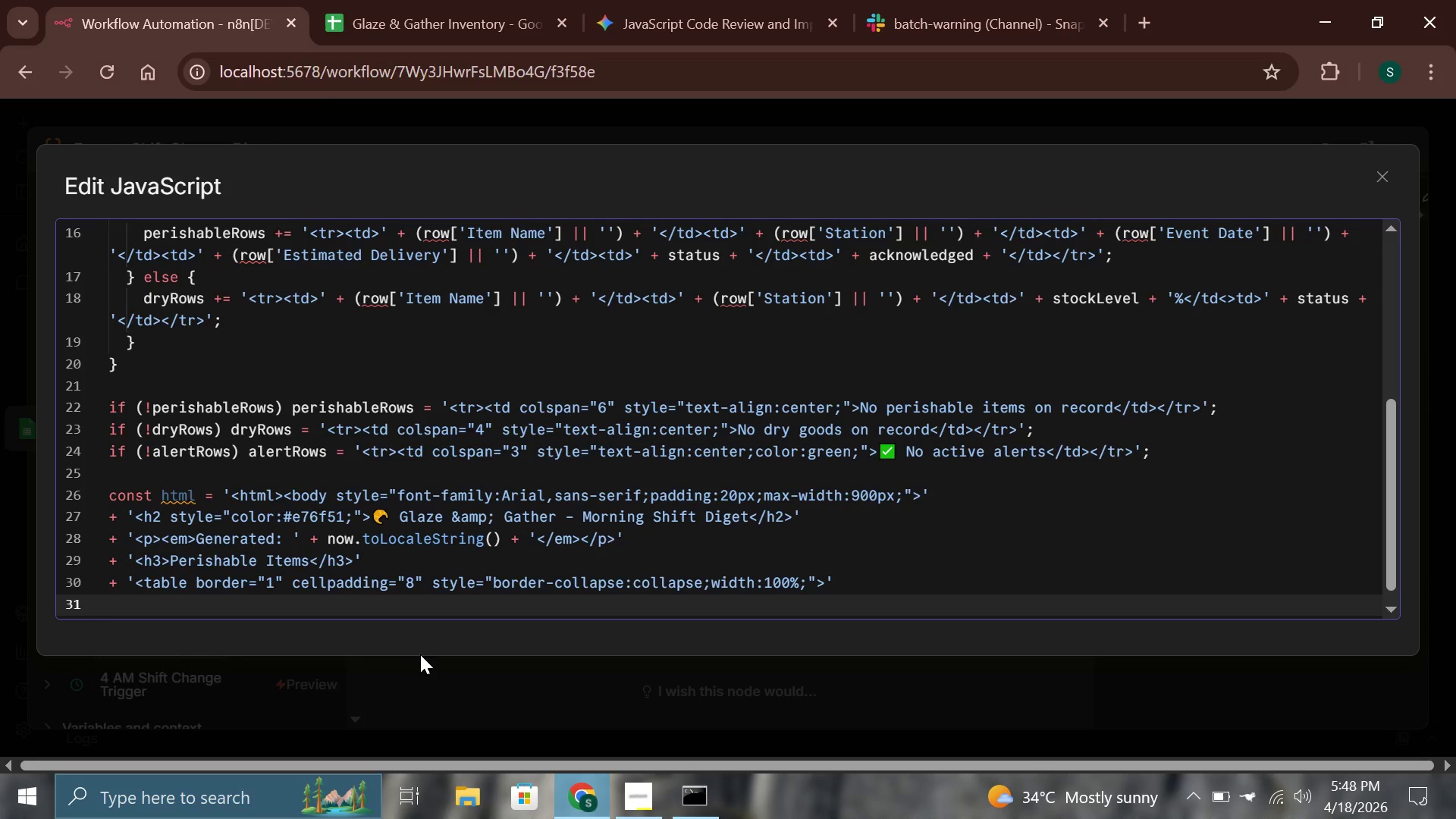 
hold_key(key=ShiftLeft, duration=1.52)
 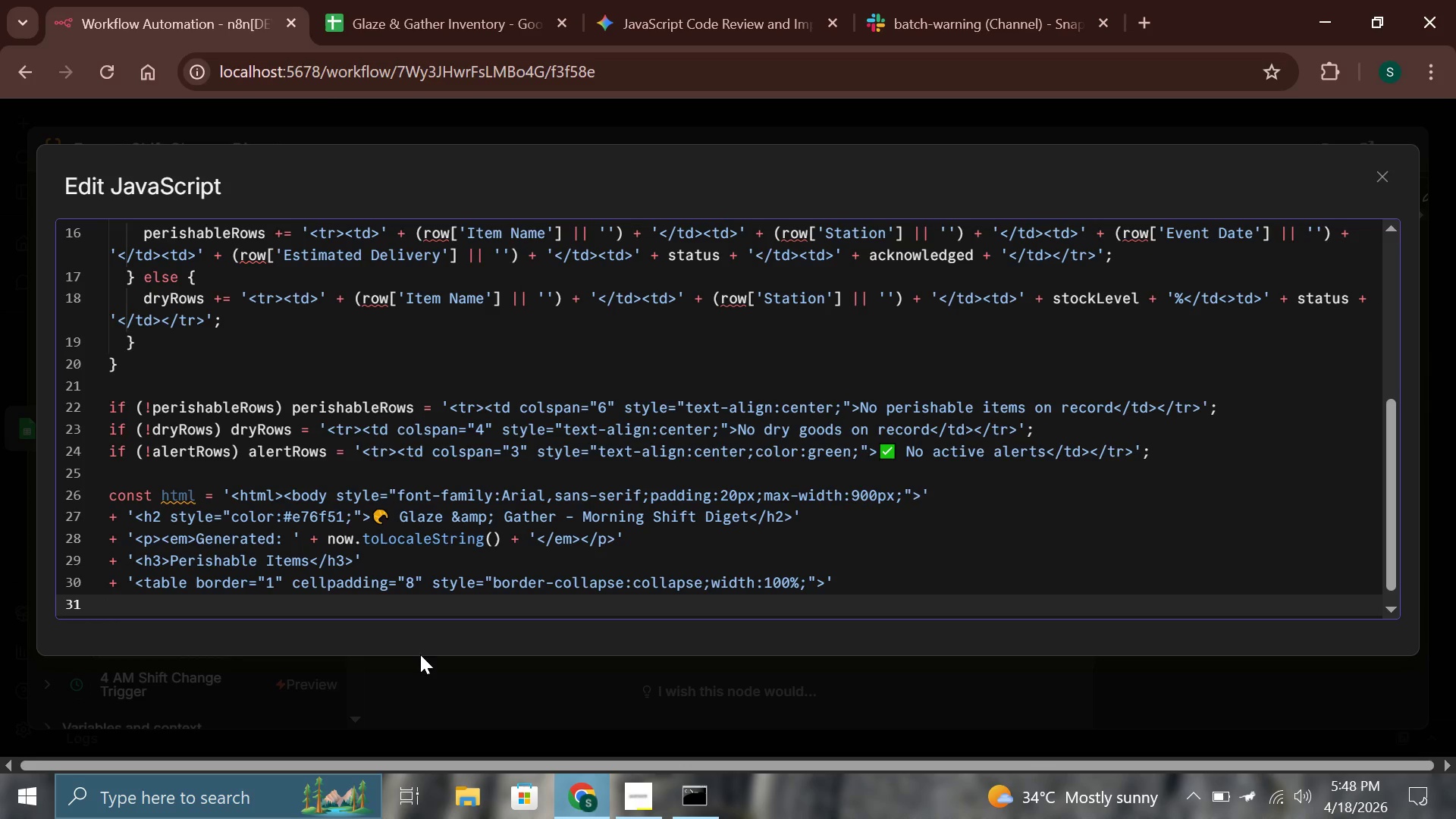 
type(+ '<tr style="back)
 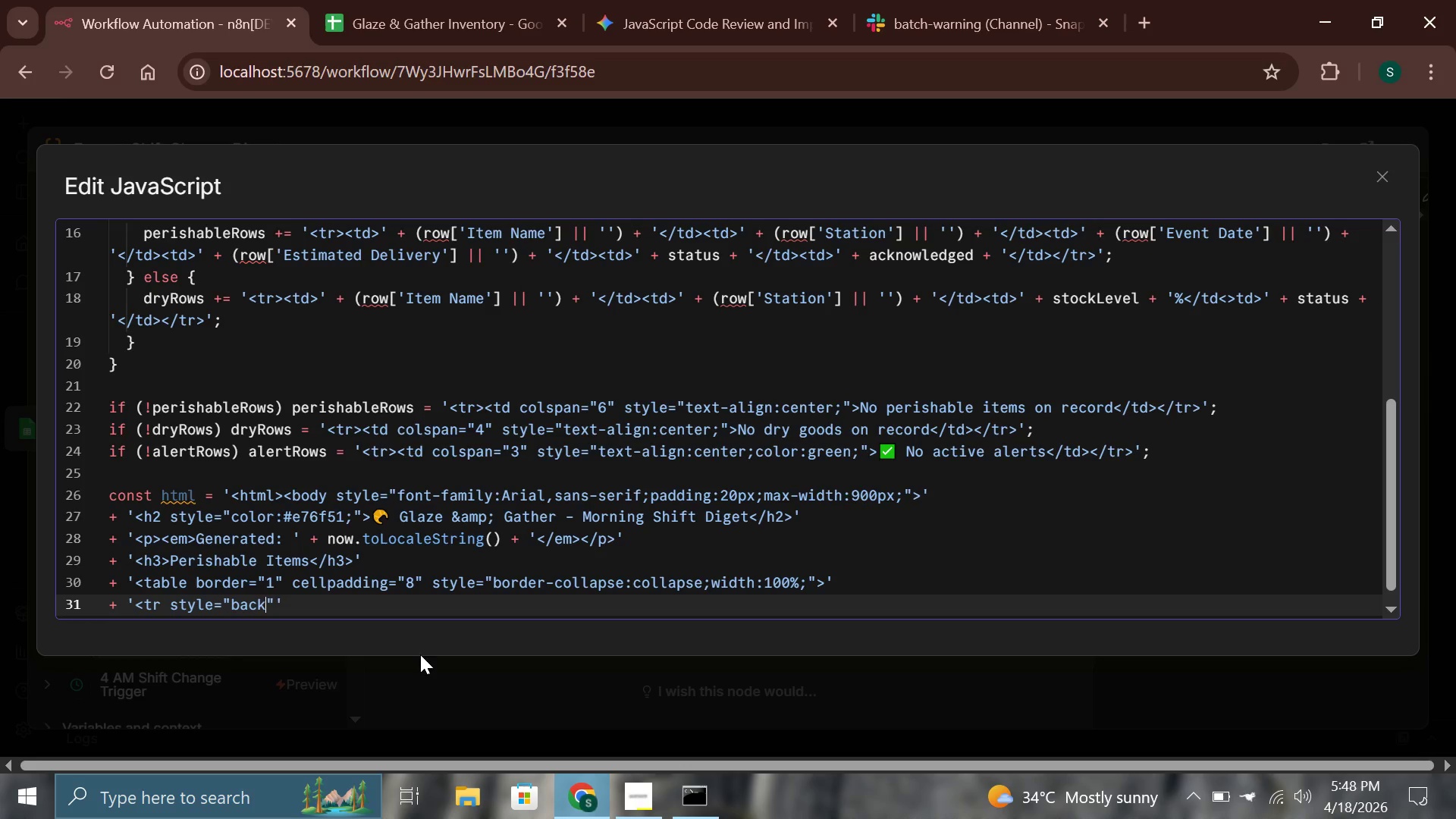 
type(ground:#)
 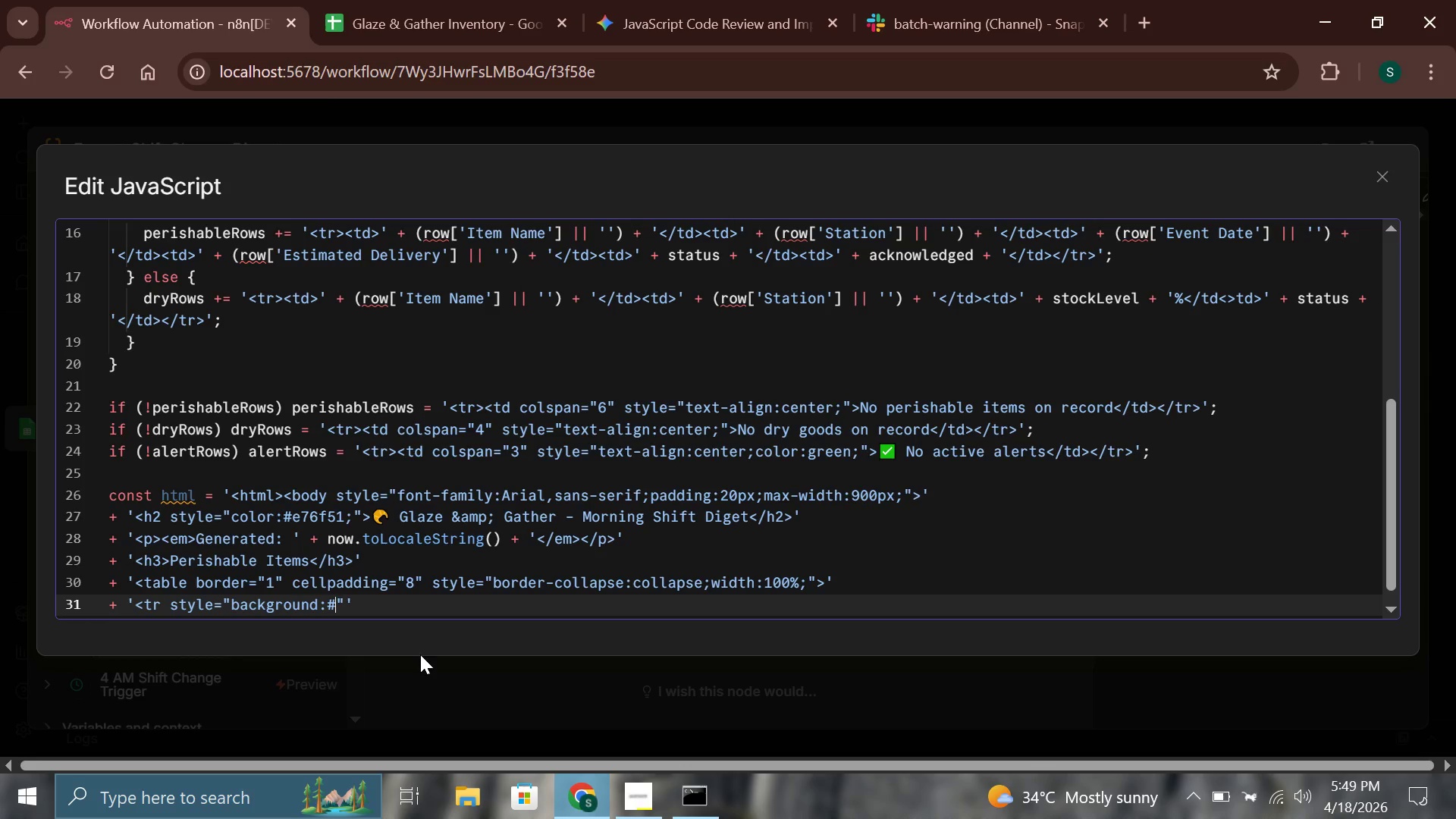 
type(e76f51;)
 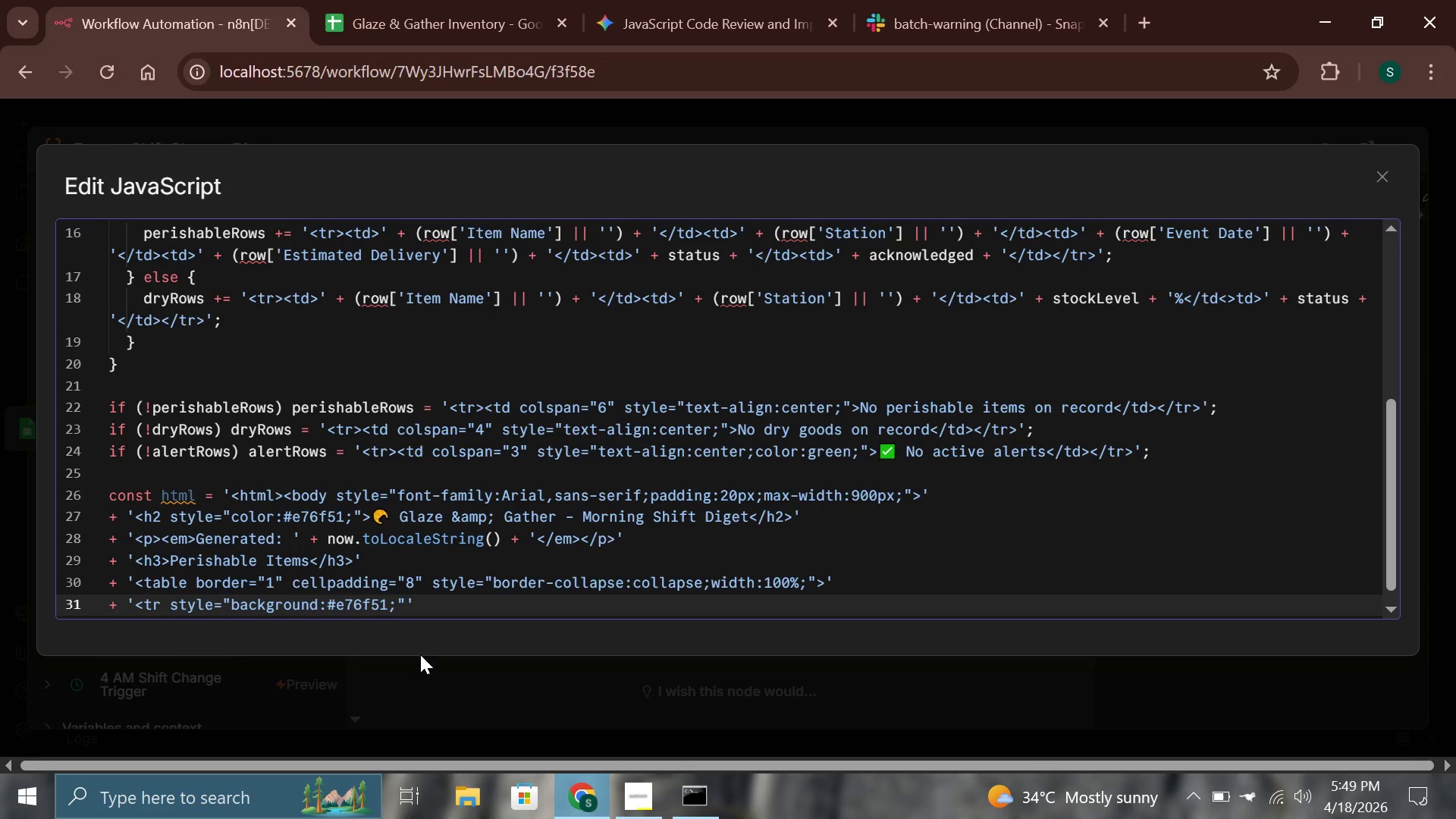 
wait(39.77)
 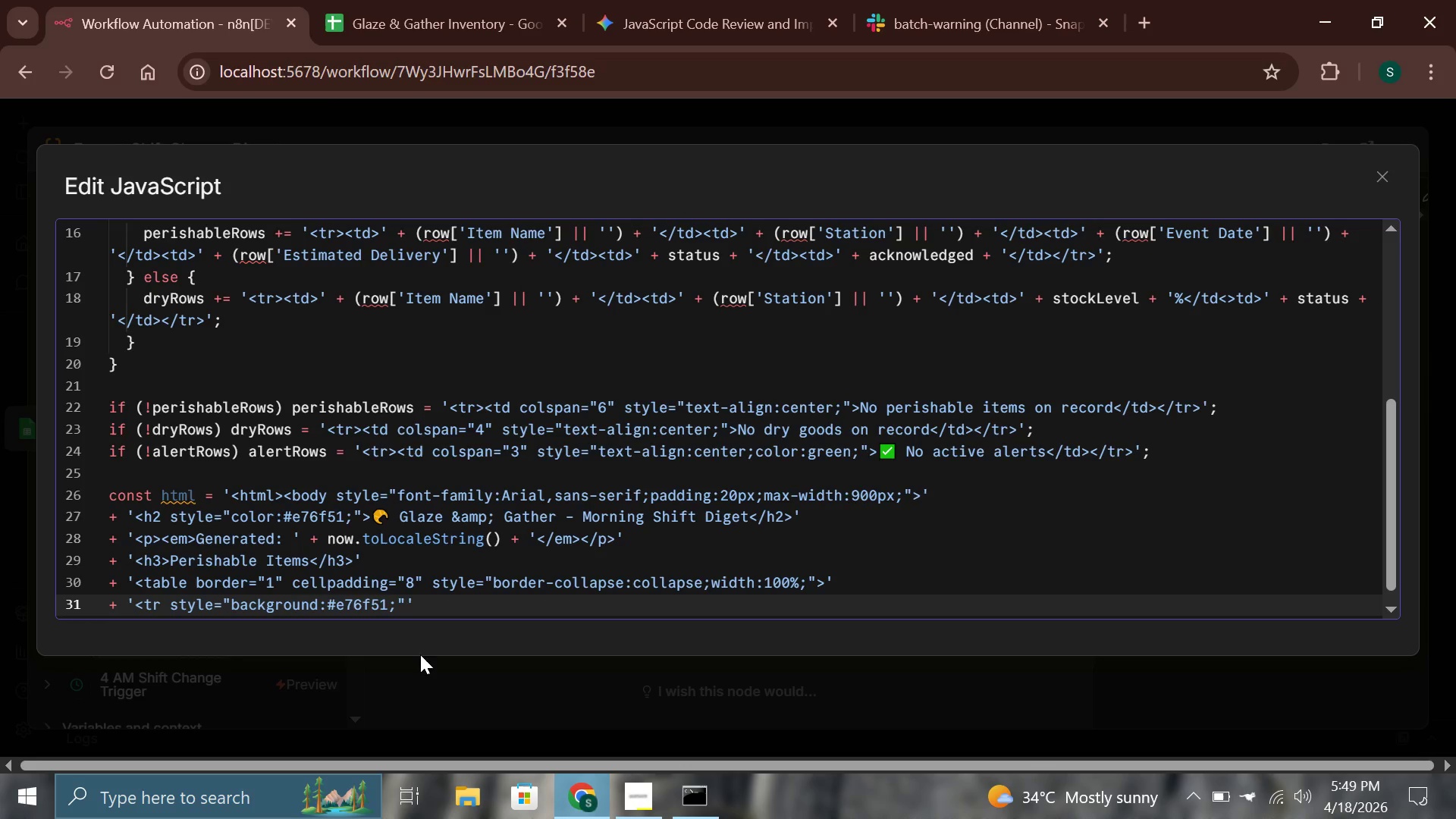 
type(color:white;)
 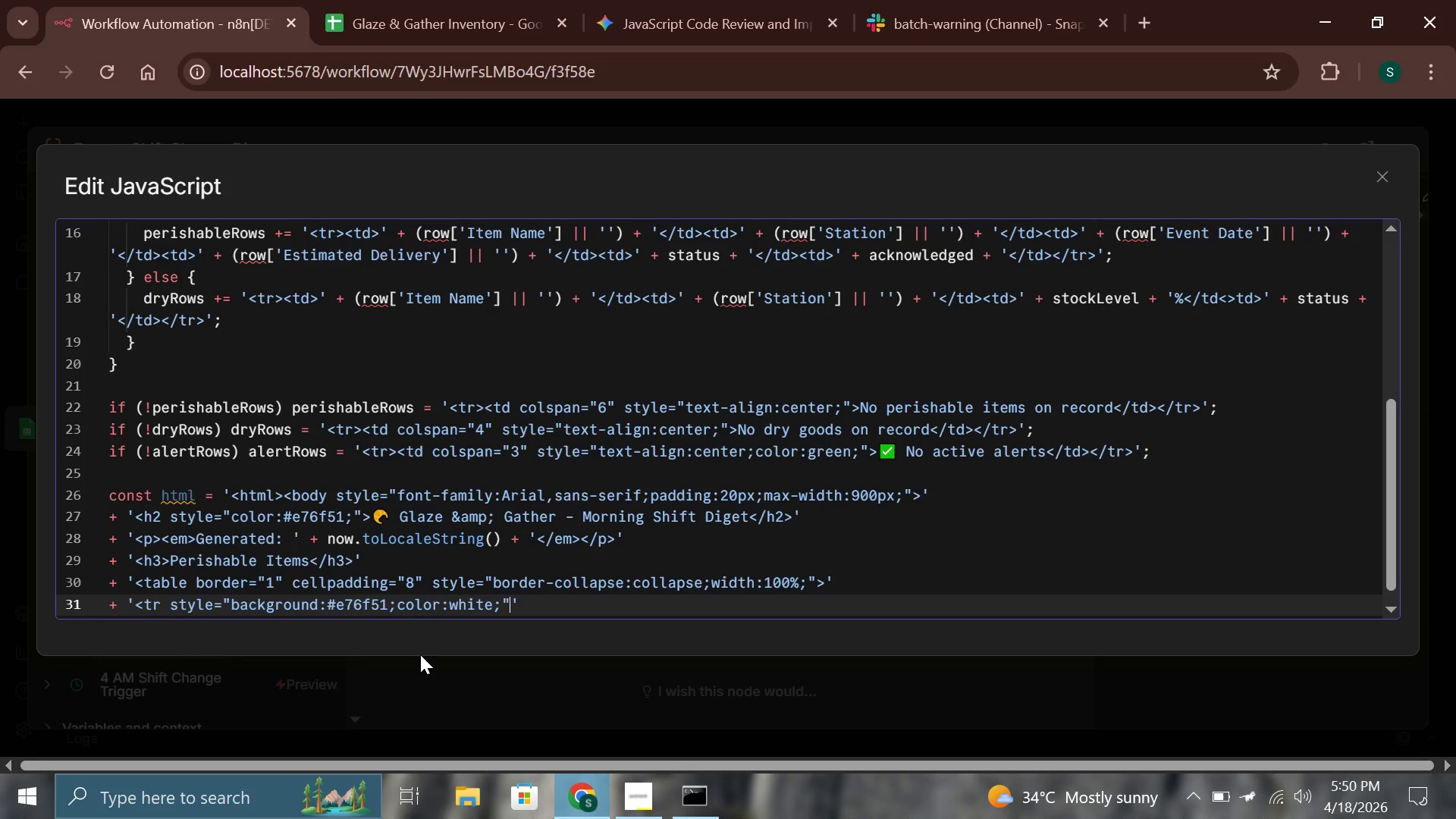 
 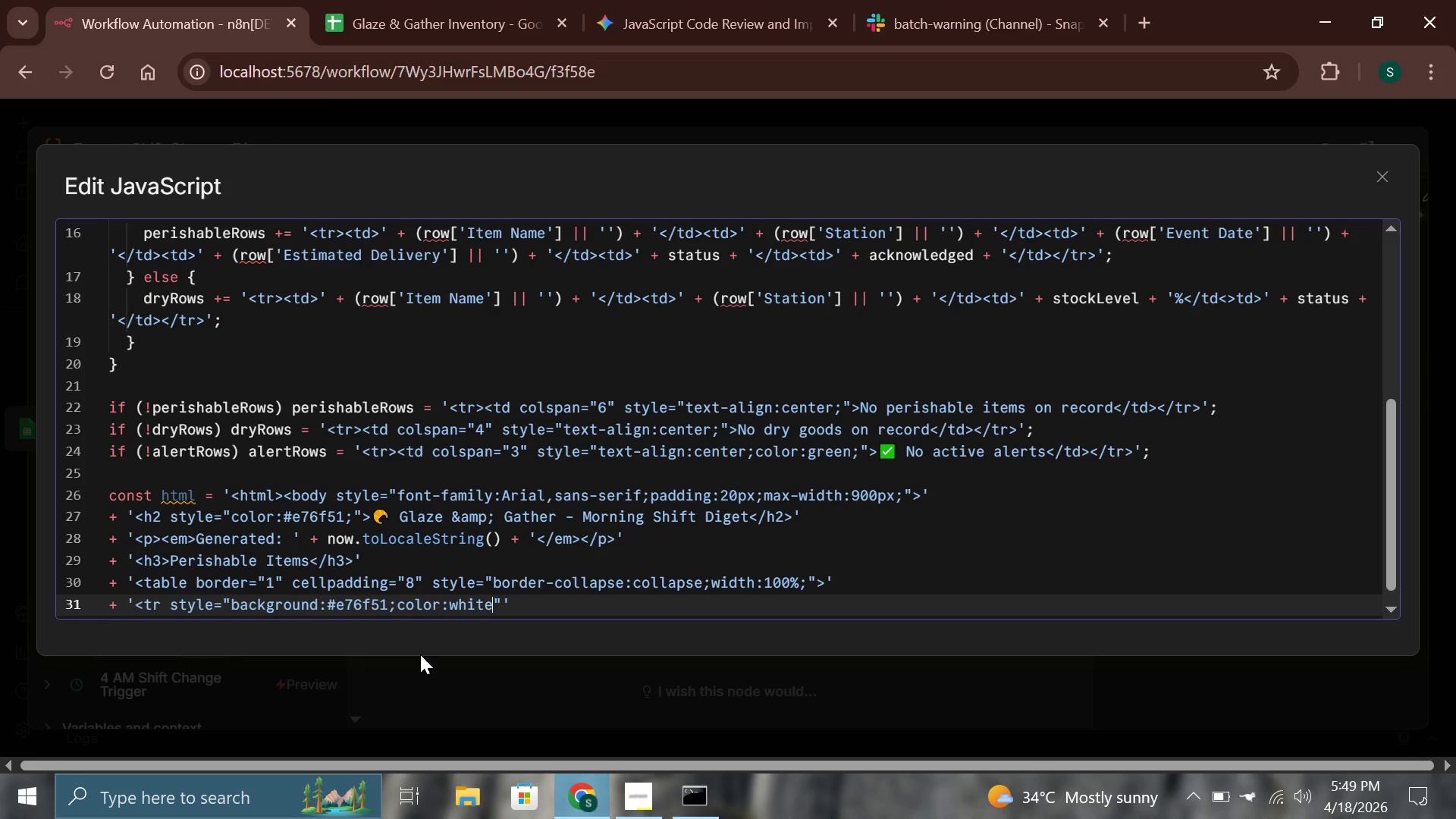 
key(ArrowRight)
 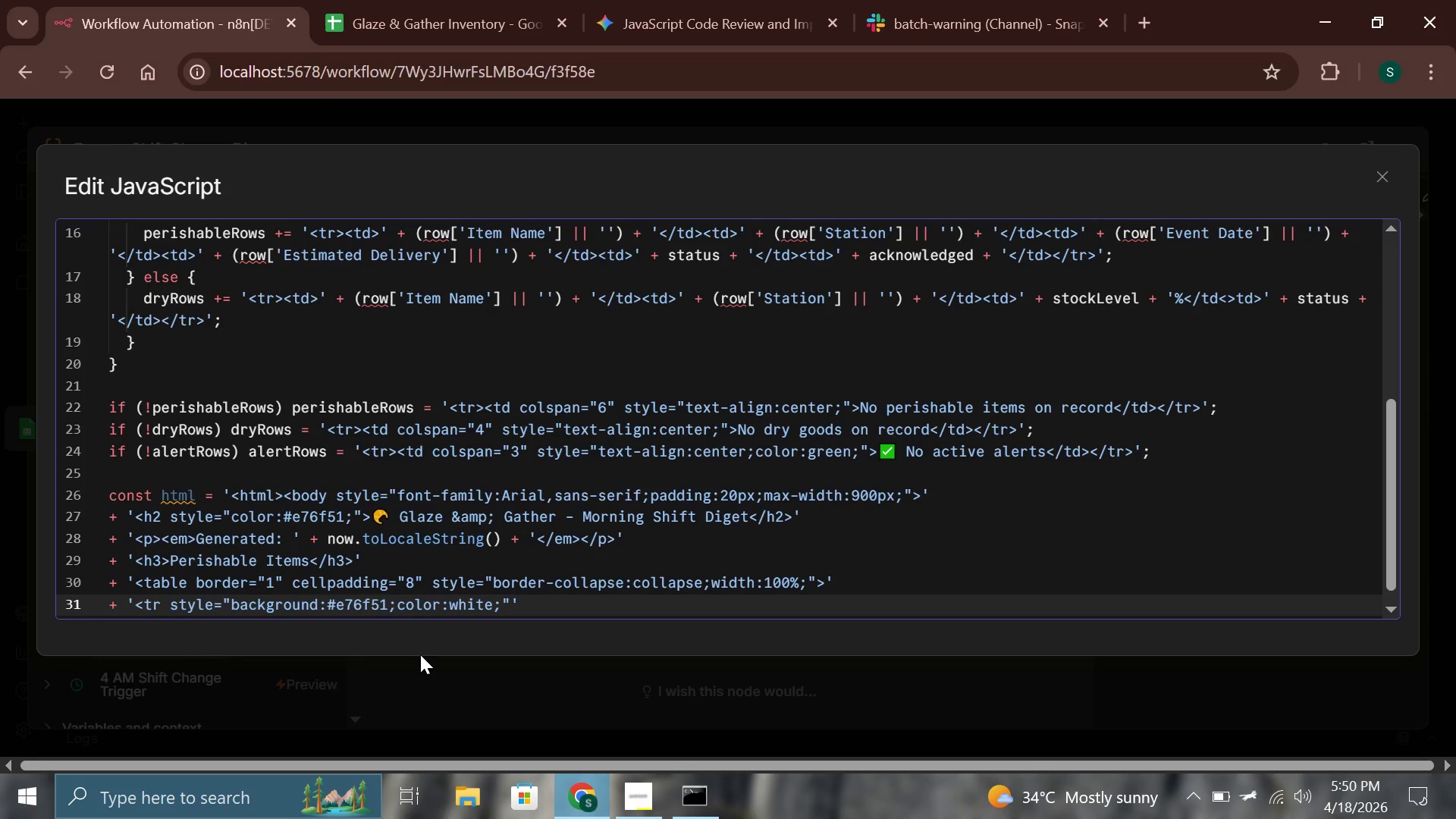 
type(><th>Item</th>)
 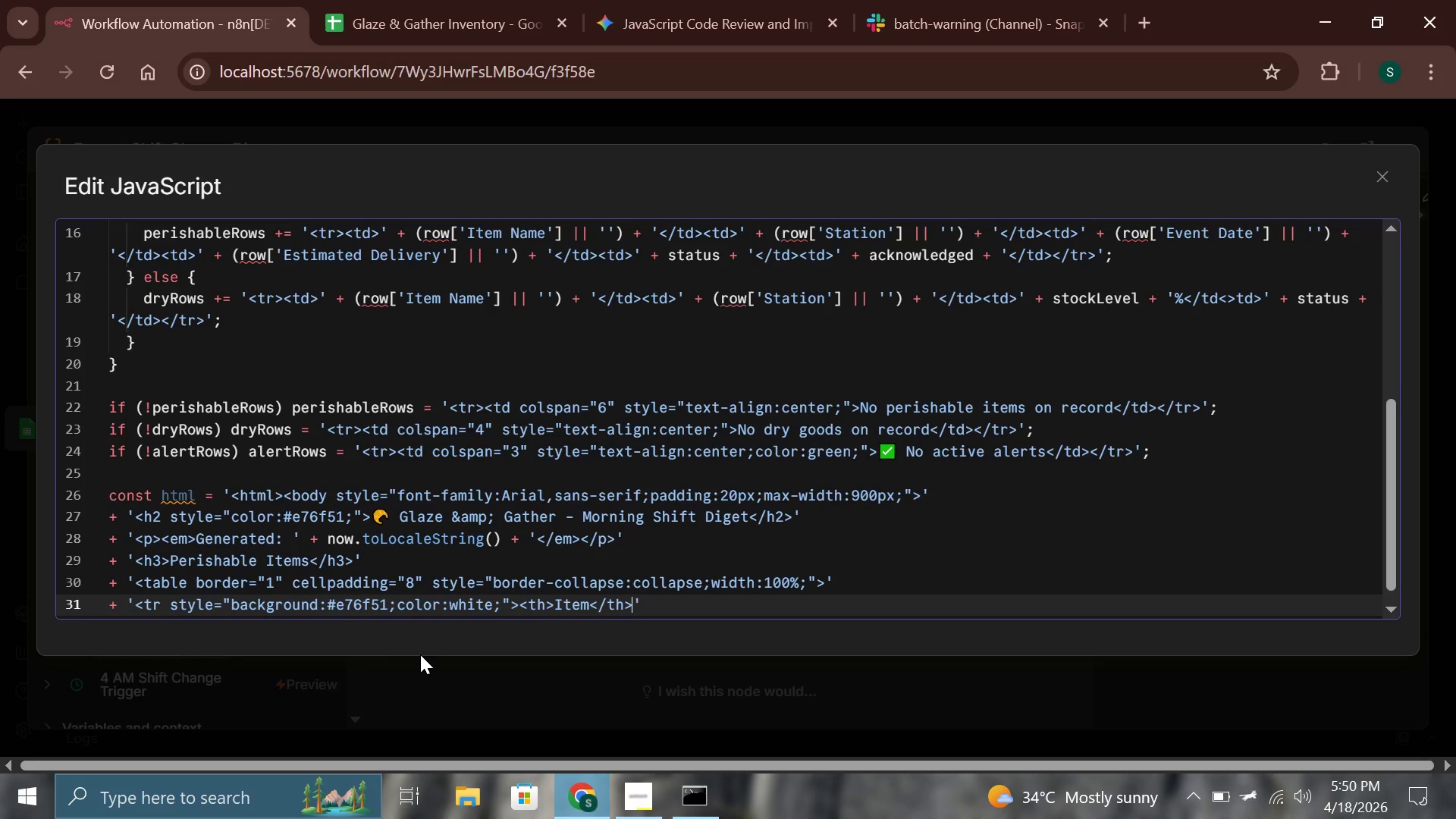 
wait(8.61)
 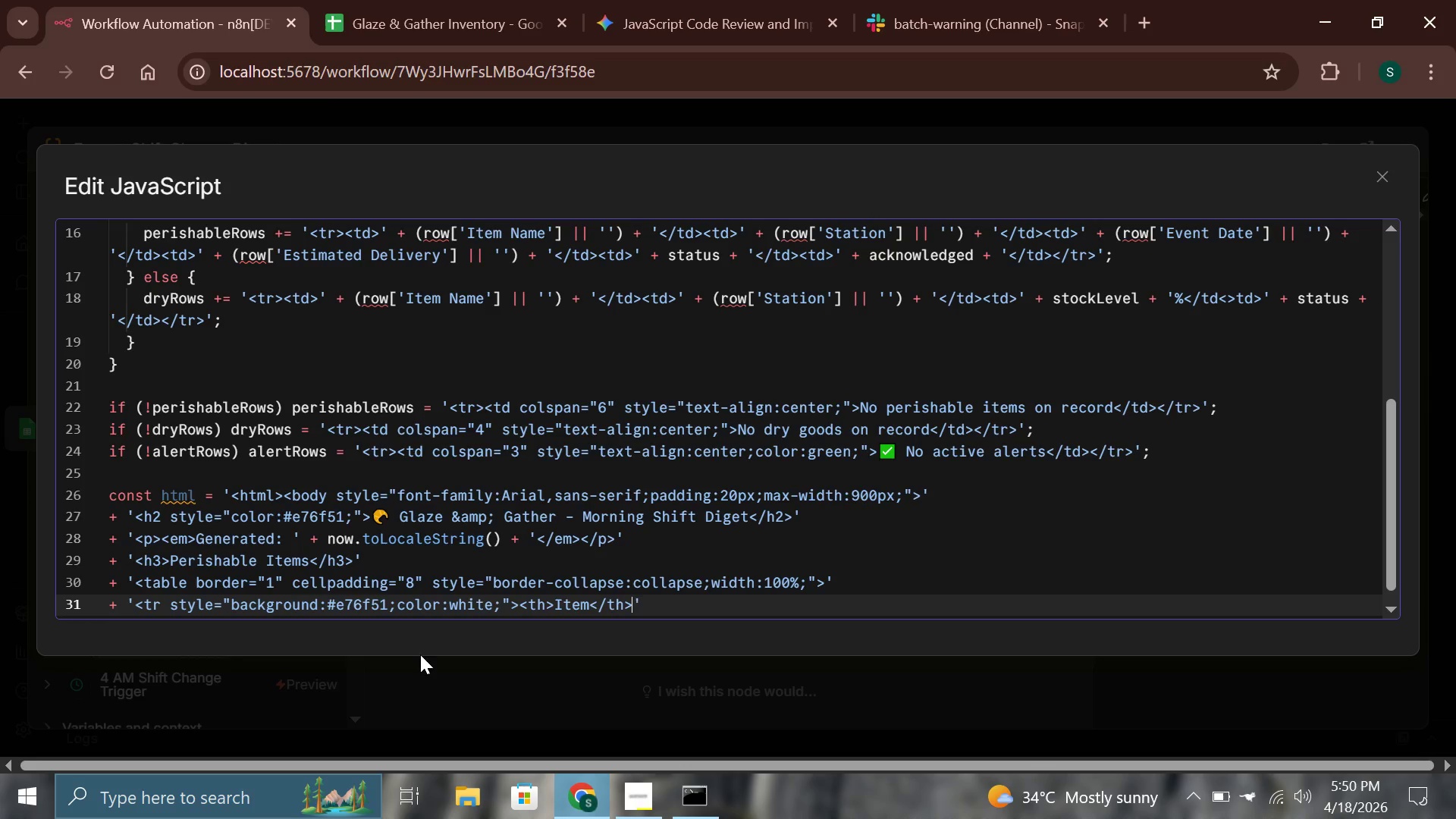 
type(<th>)
 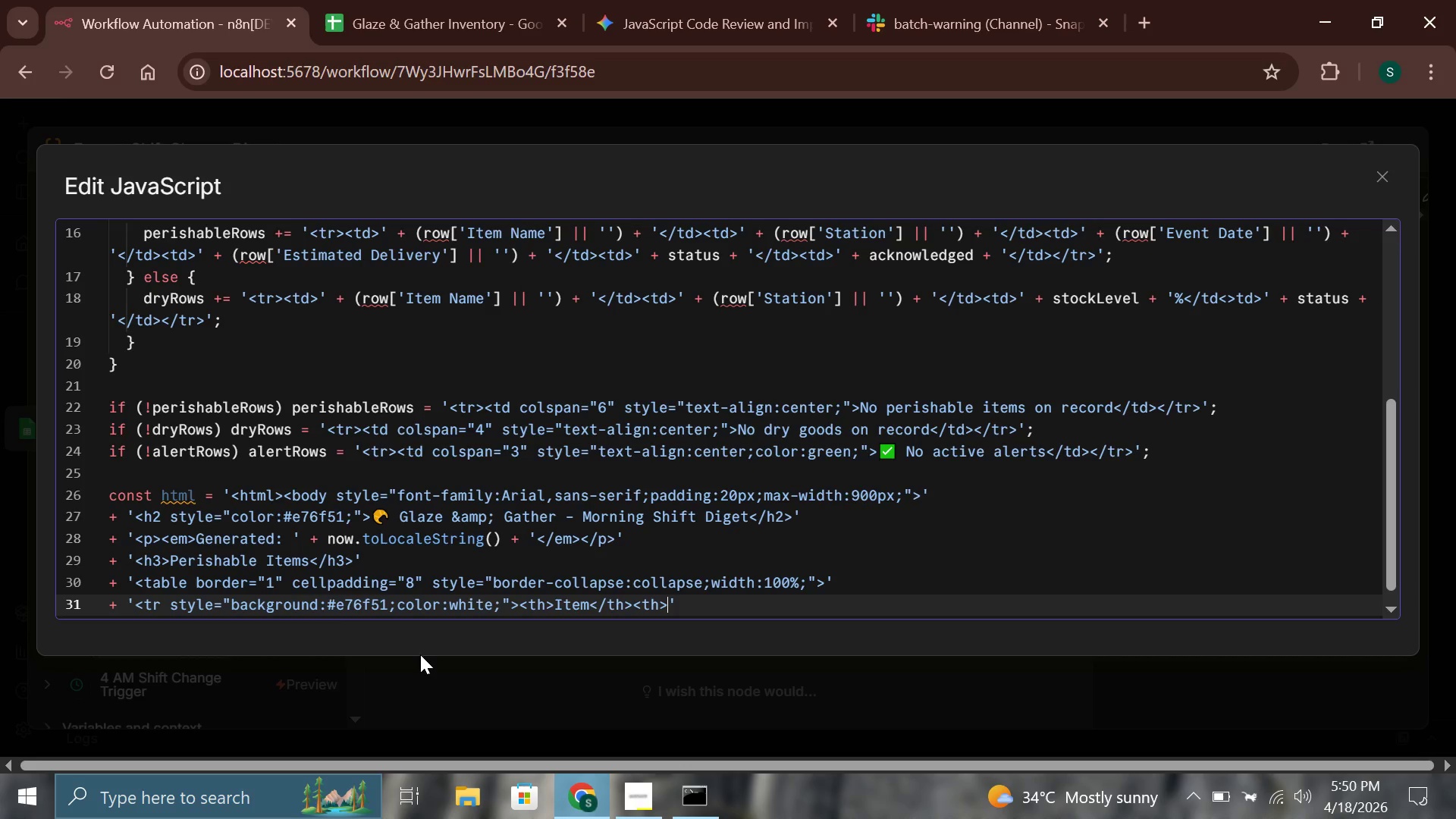 
wait(20.08)
 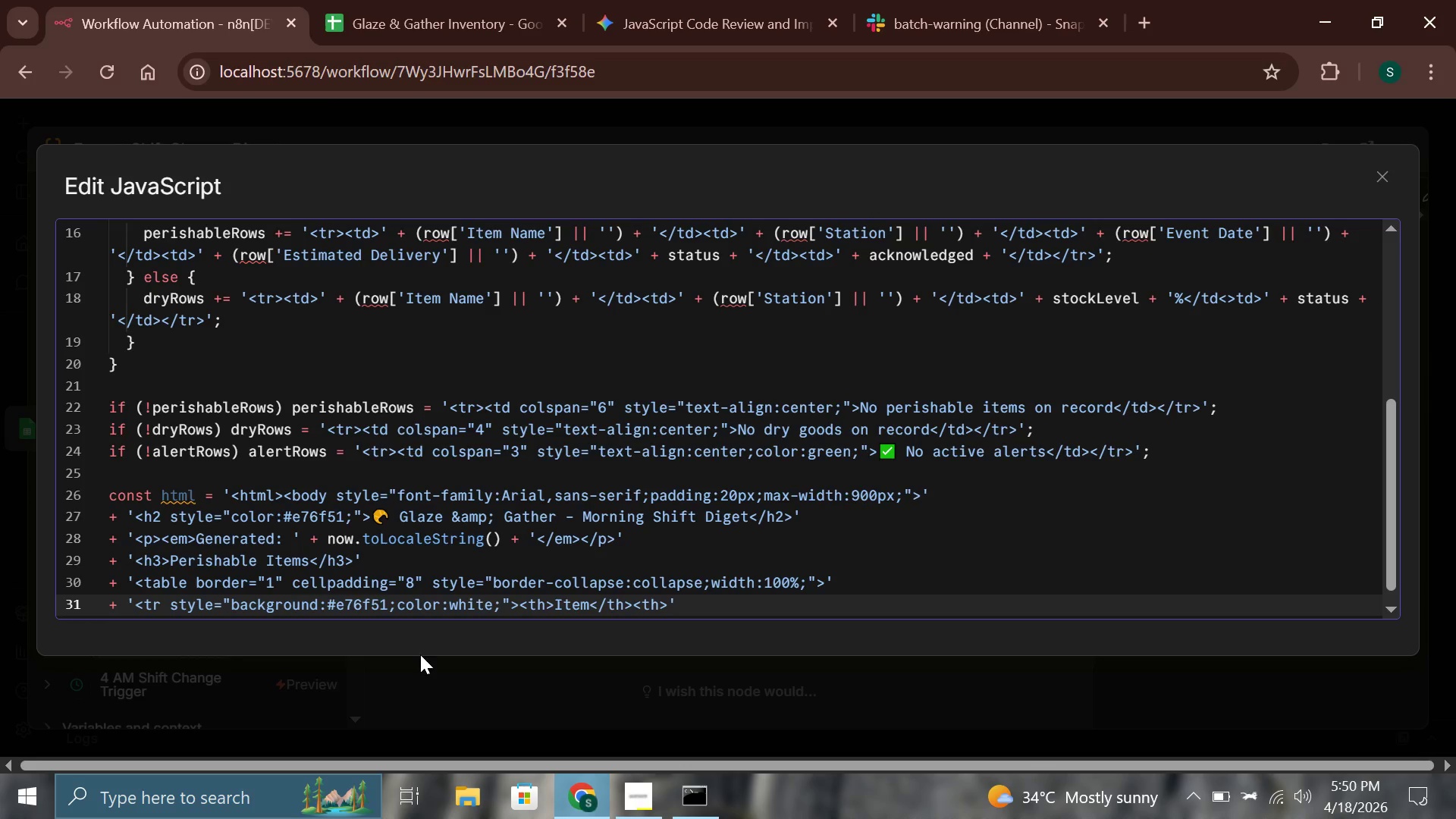 
type(Event Date</th><th>Est. Delivery</)
 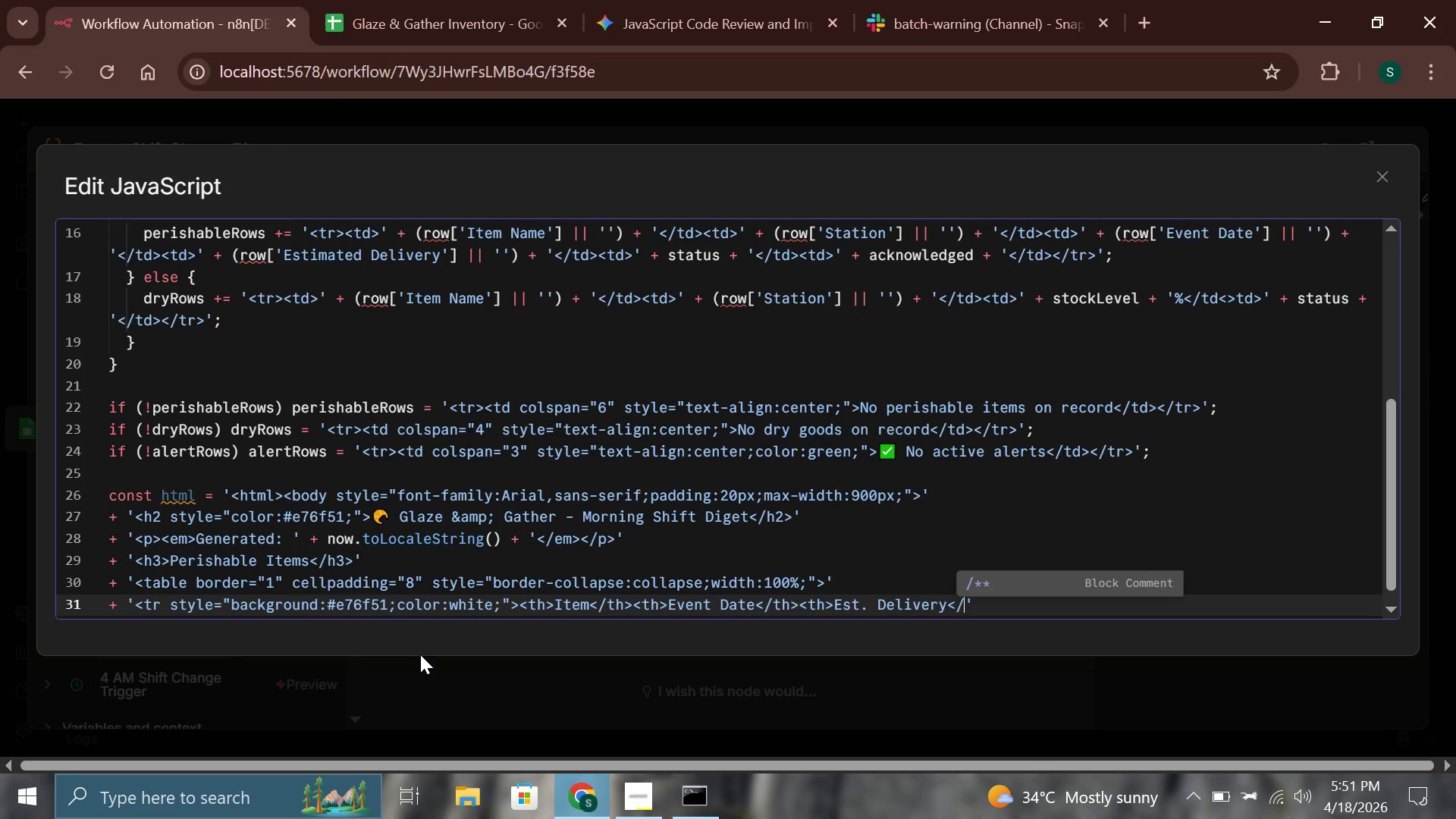 
type(h)
key(Backspace)
type(th>)
 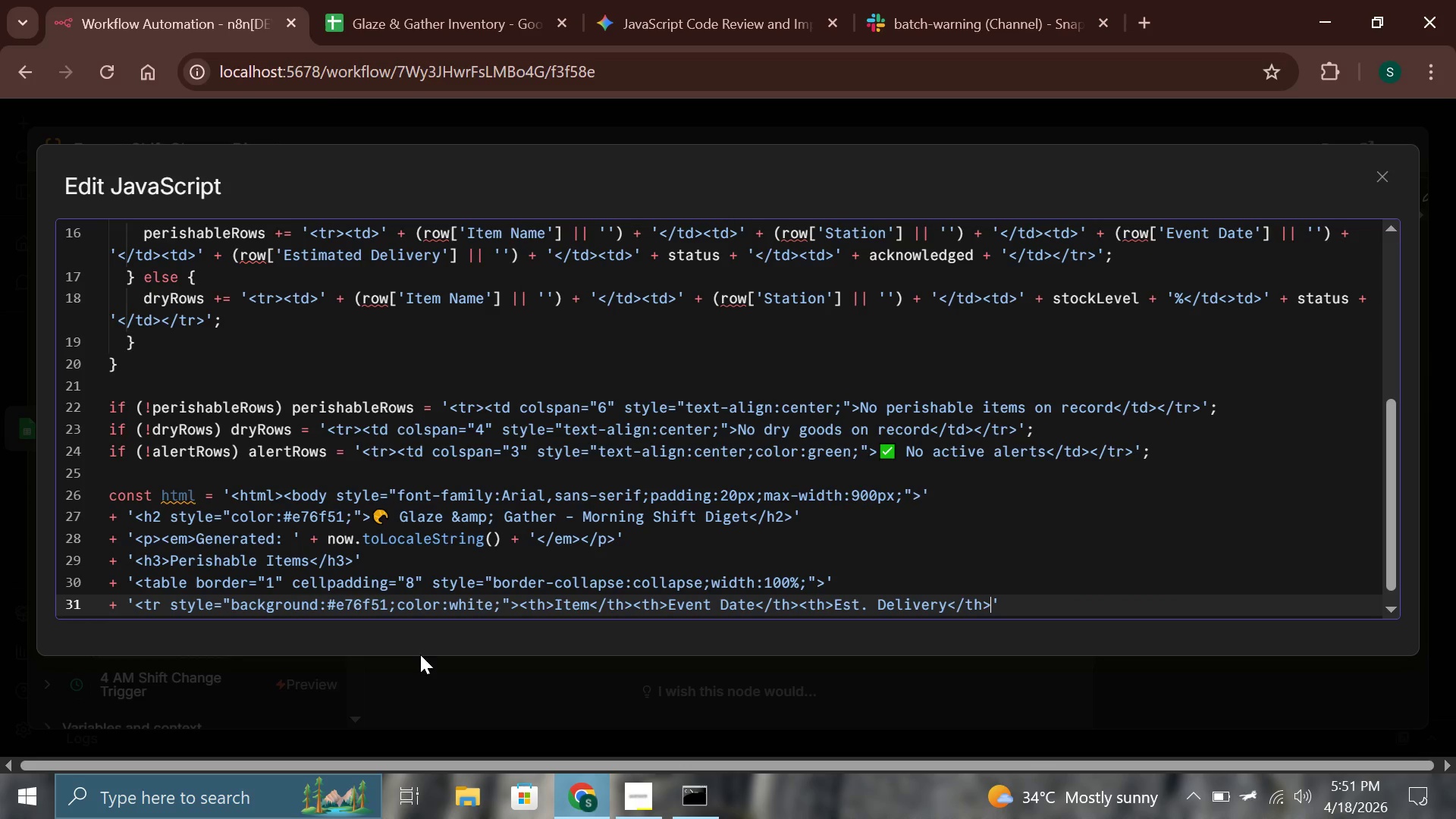 
hold_key(key=ShiftLeft, duration=1.52)
 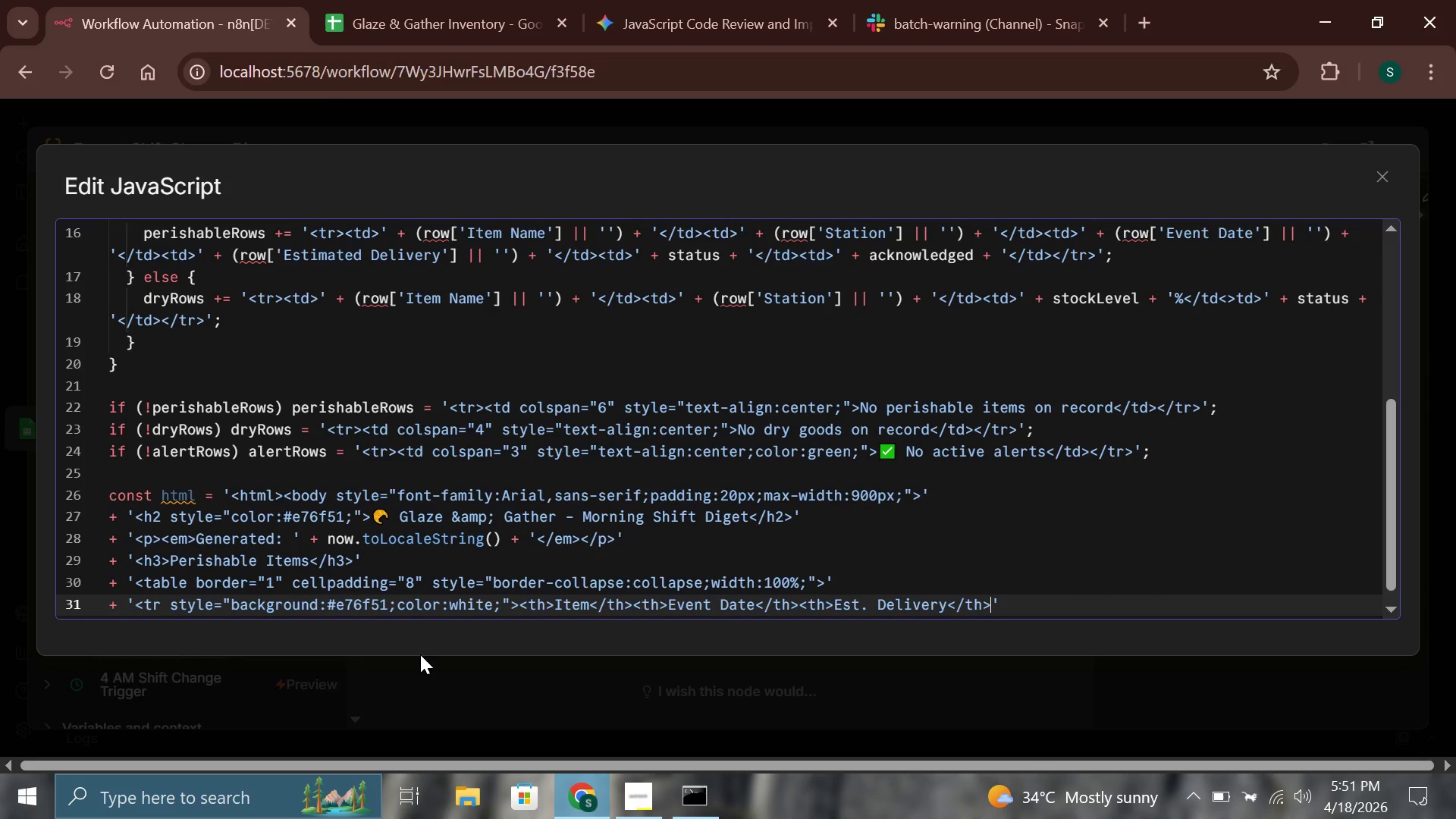 
hold_key(key=ShiftLeft, duration=1.5)
 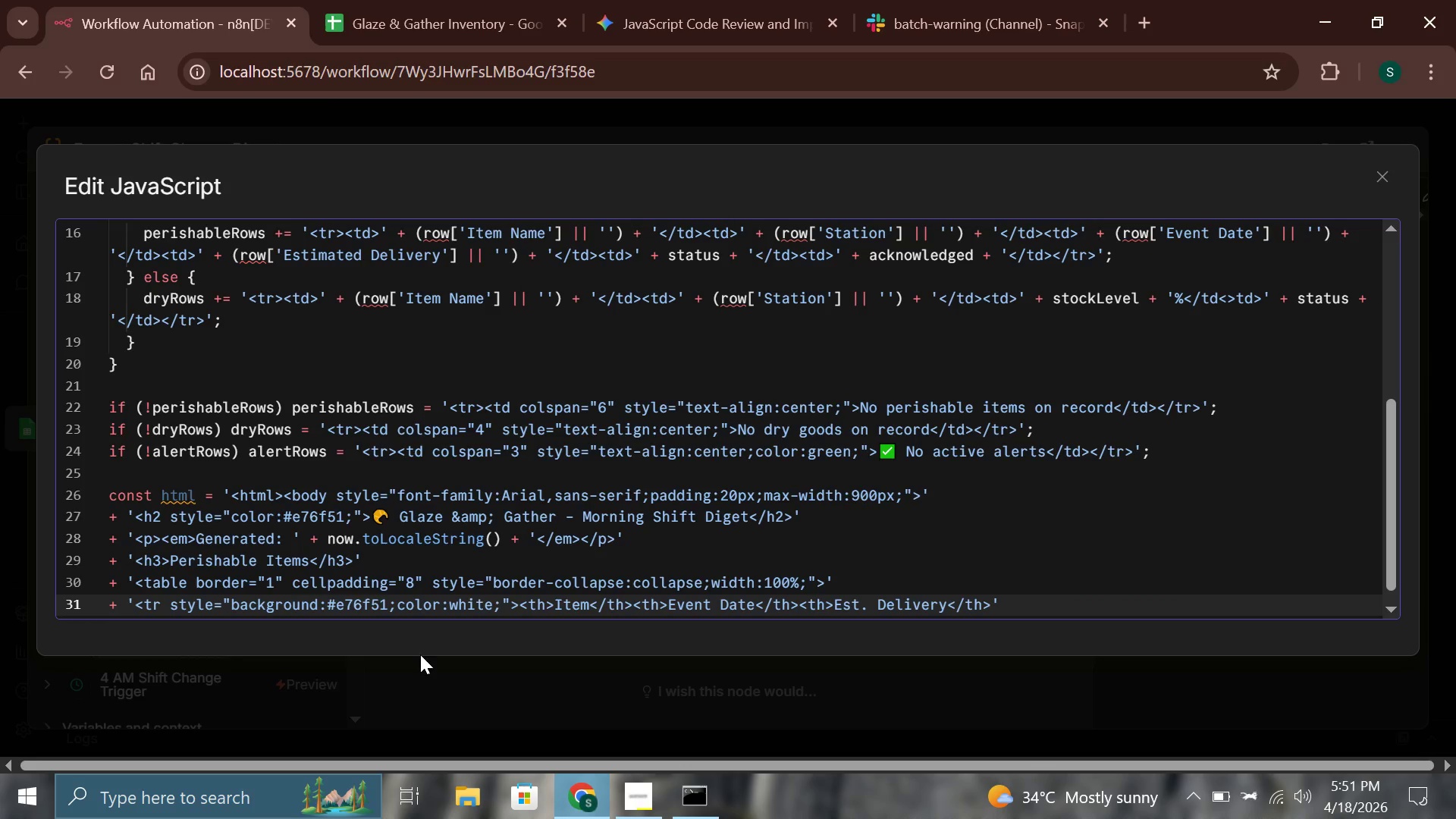 
hold_key(key=ShiftLeft, duration=0.52)
 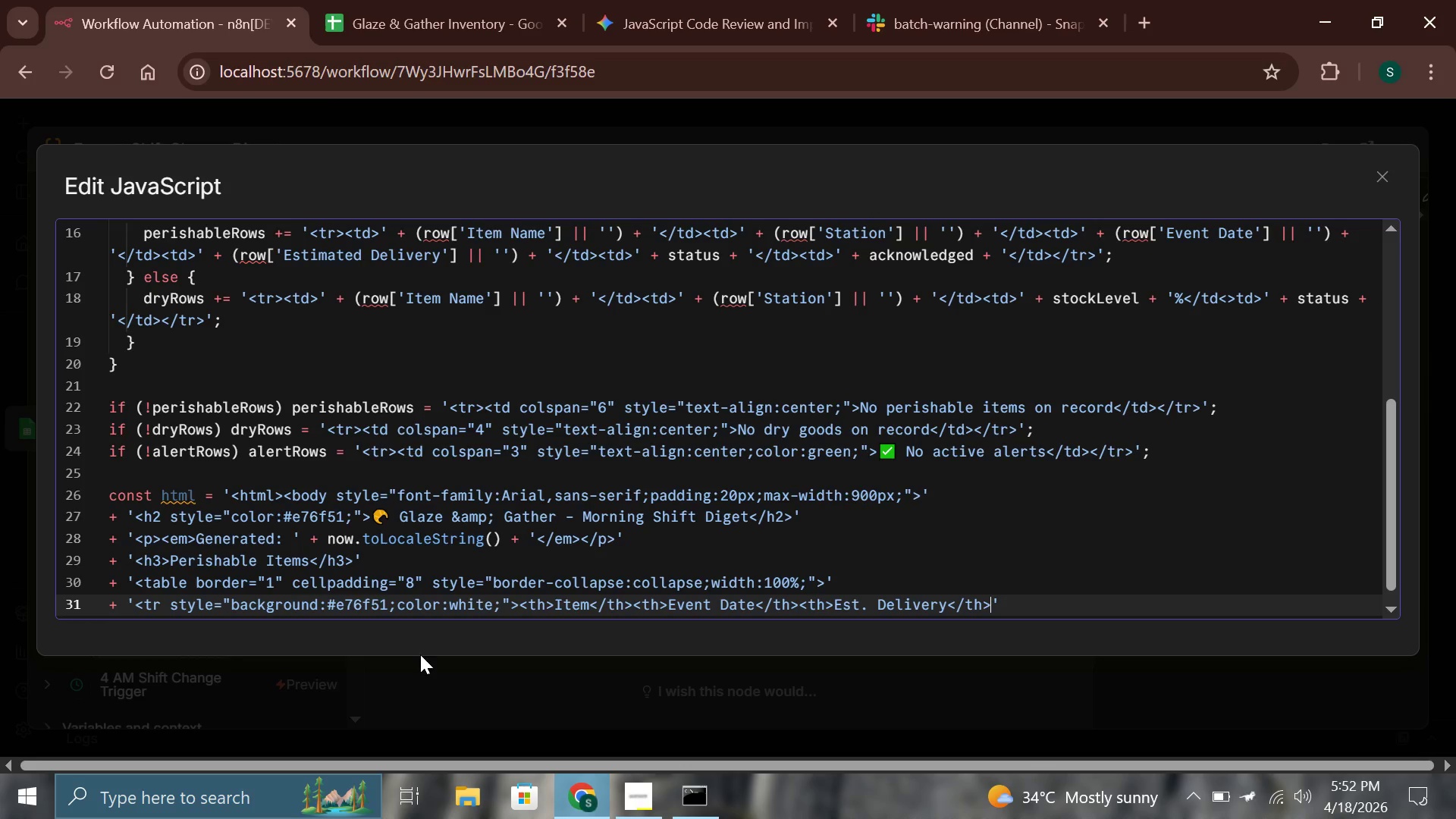 
wait(84.42)
 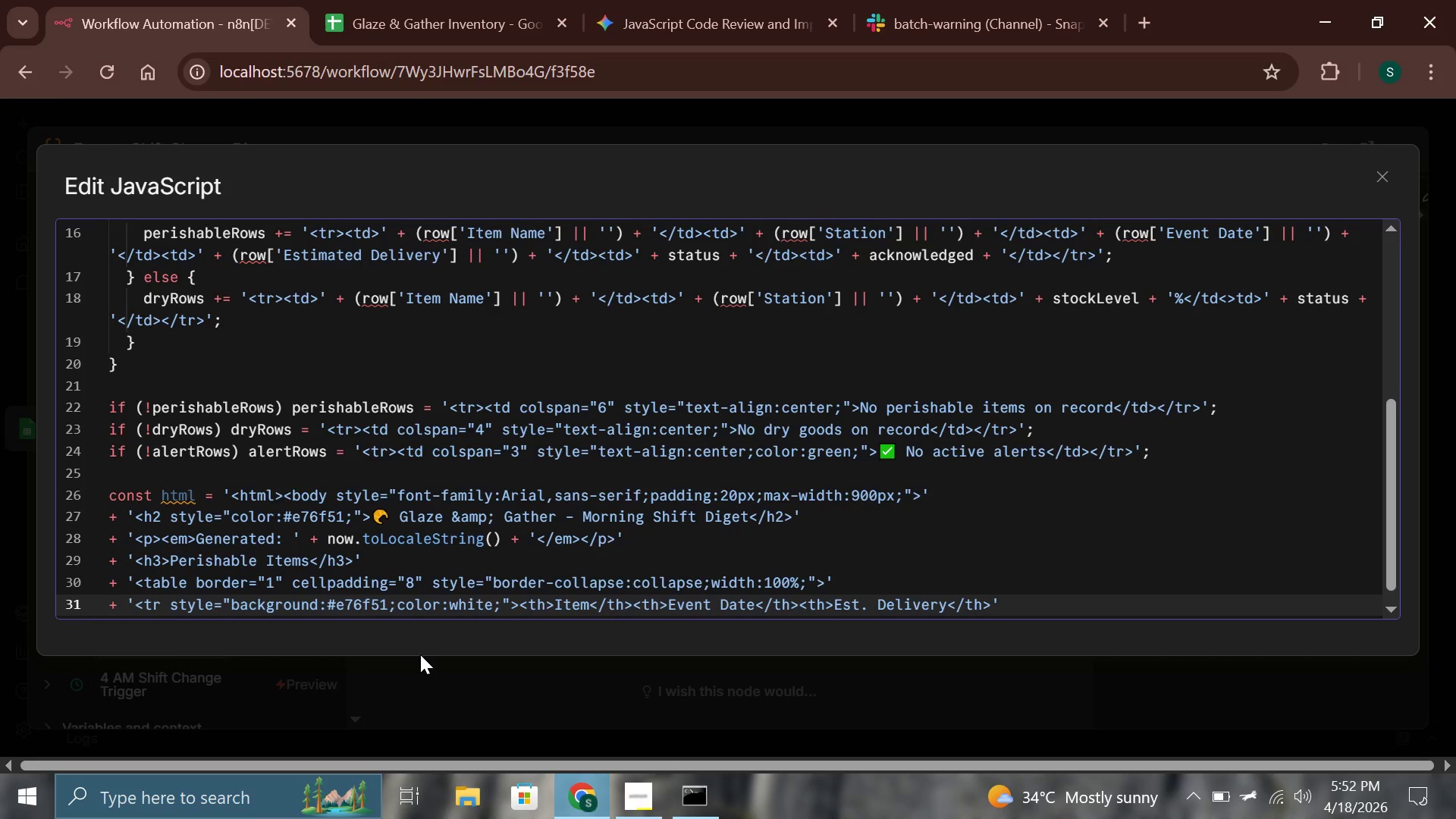 
type(<t>Status)
 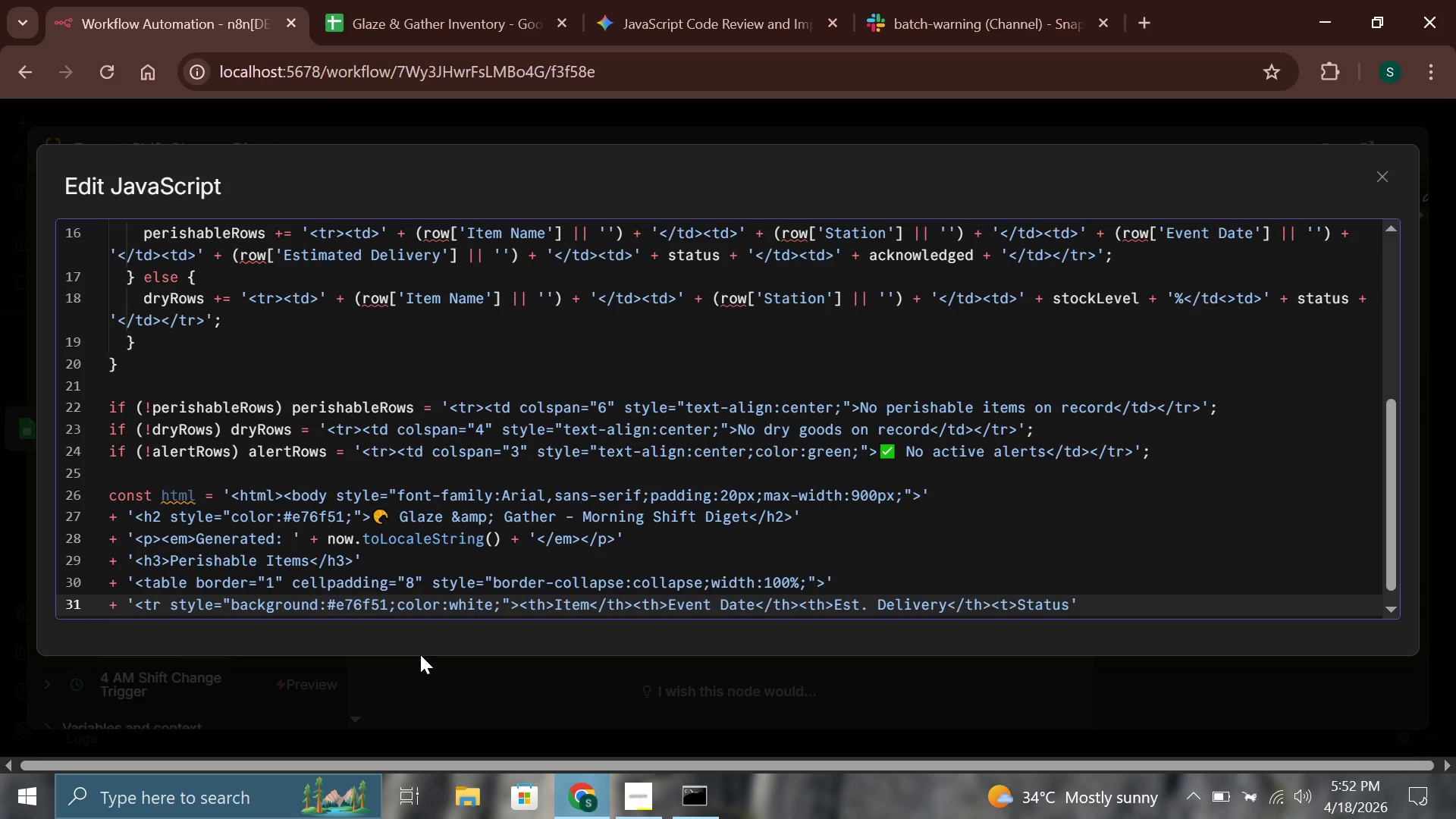 
wait(12.98)
 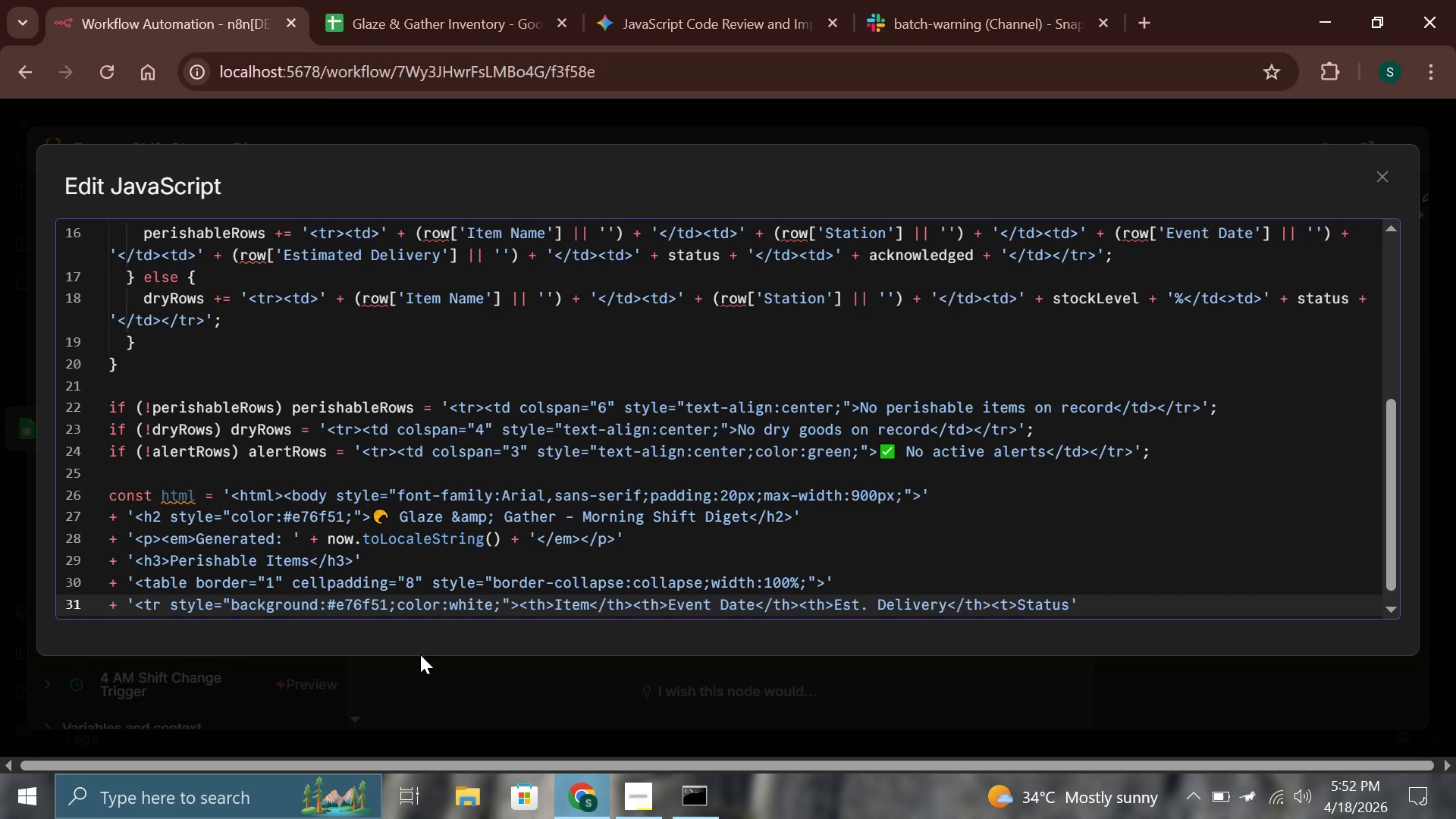 
type(</th><th>Acknowledged</th></tr>)
 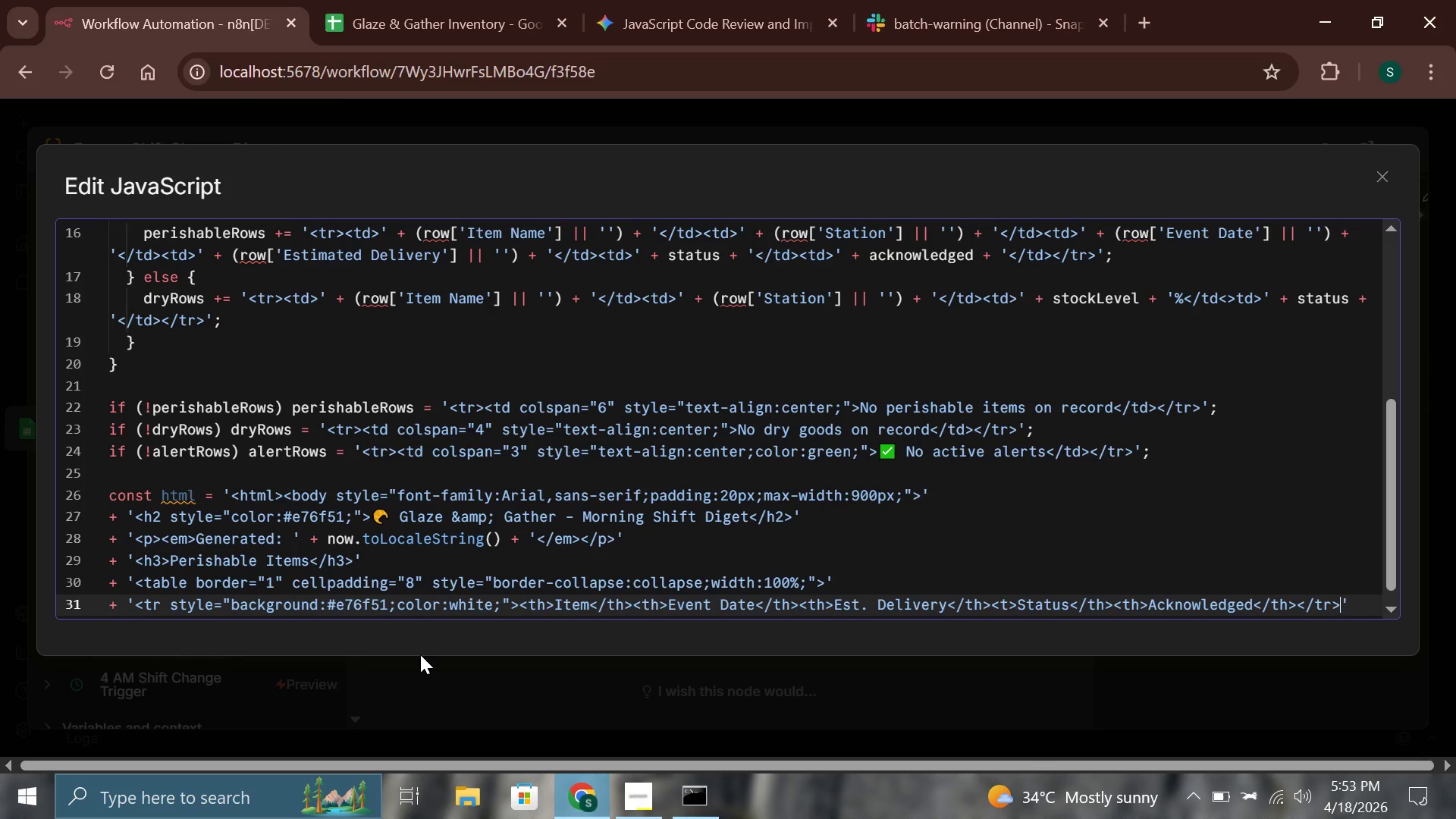 
key(ArrowRight)
 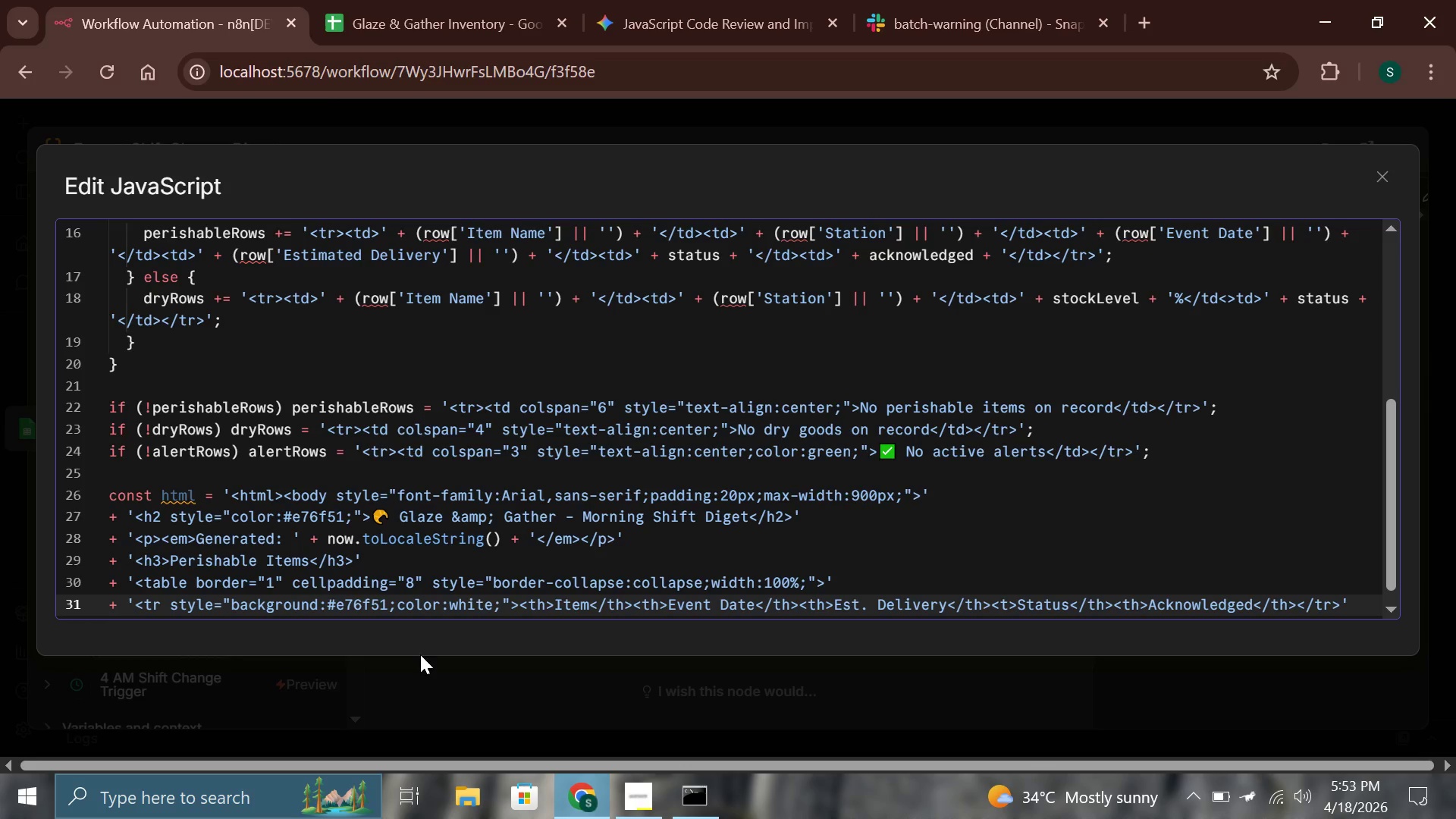 
key(Enter)
 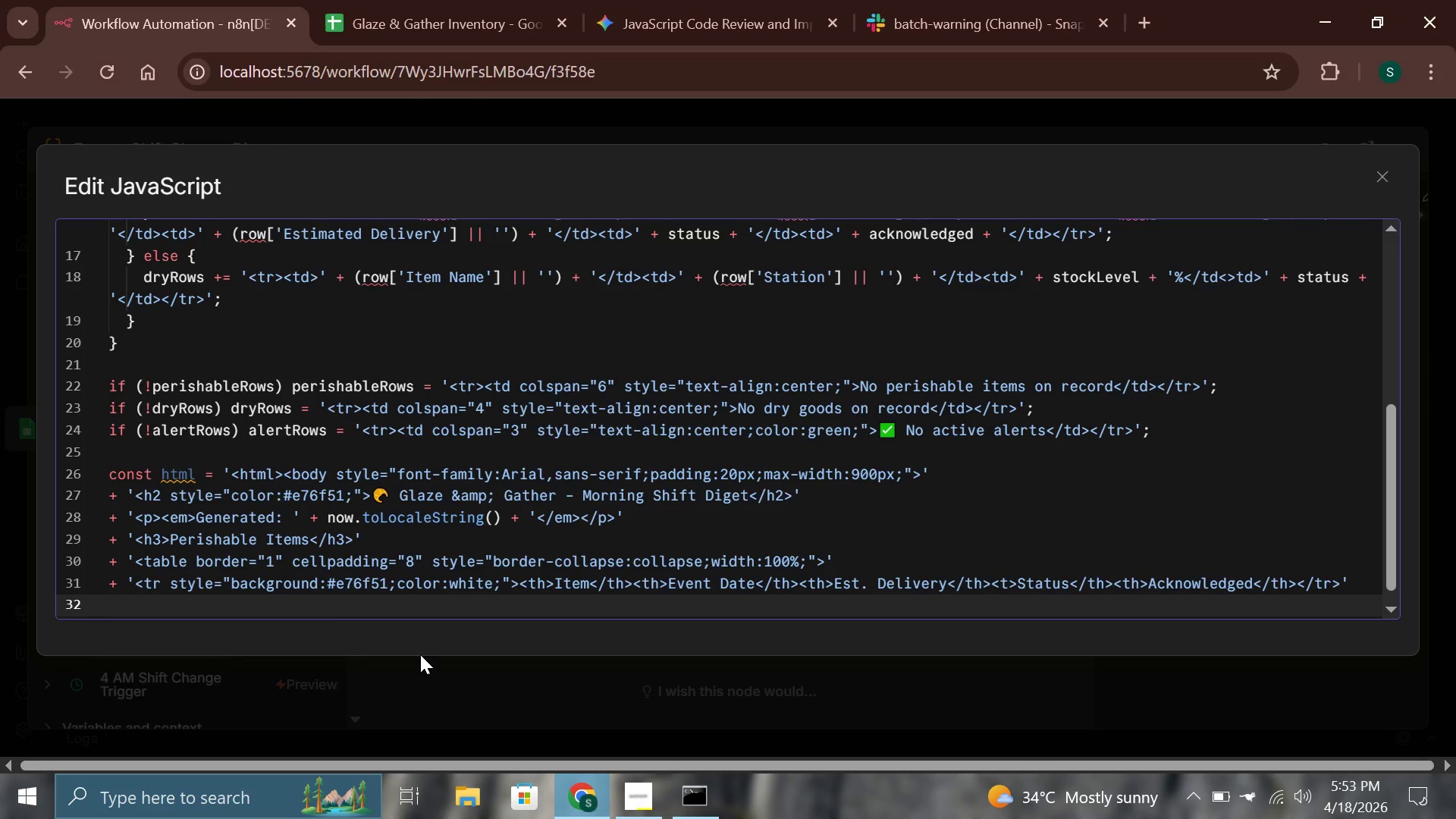 
wait(5.09)
 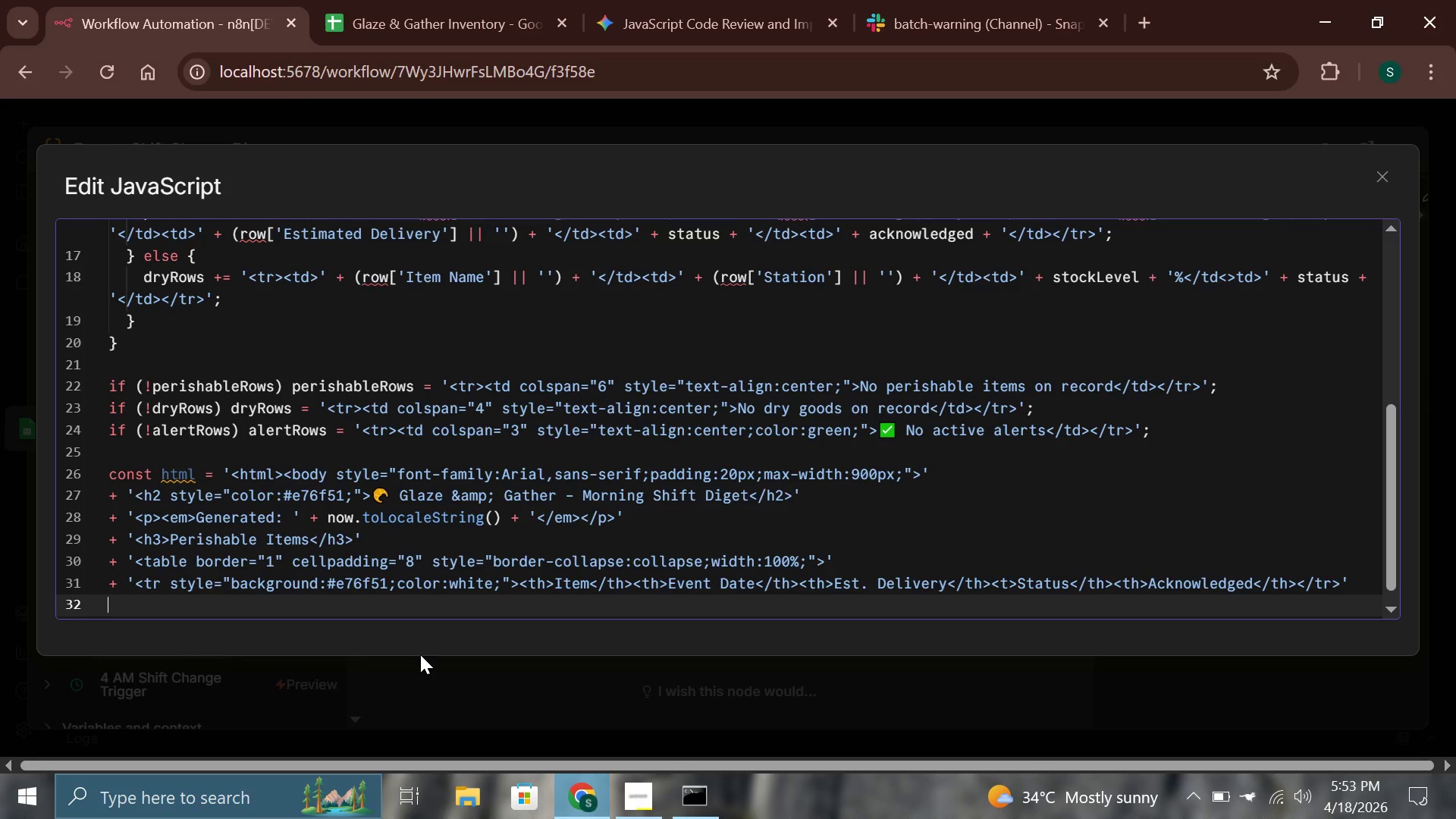 
key(Shift+Equal)
 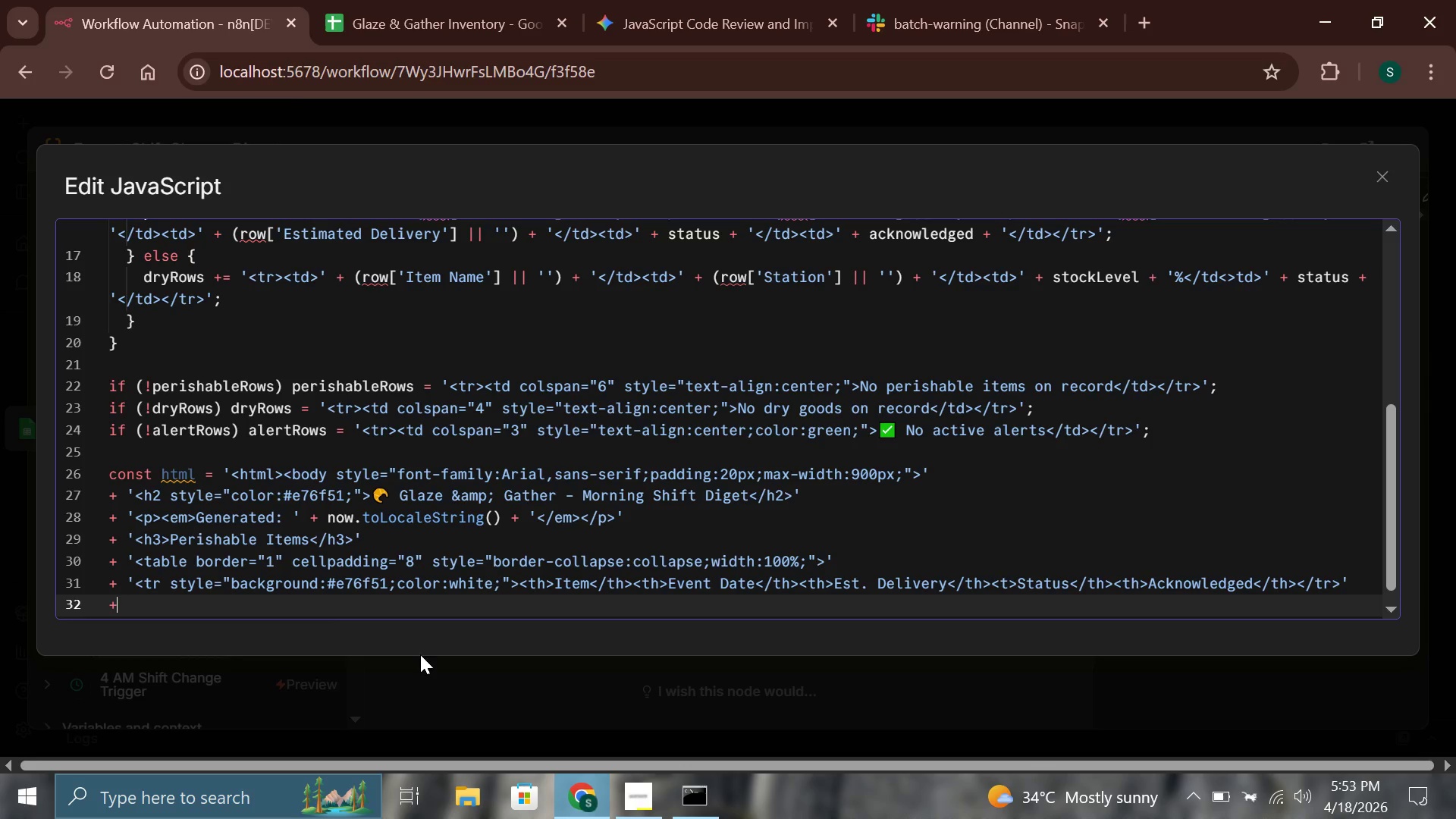 
key(Space)
 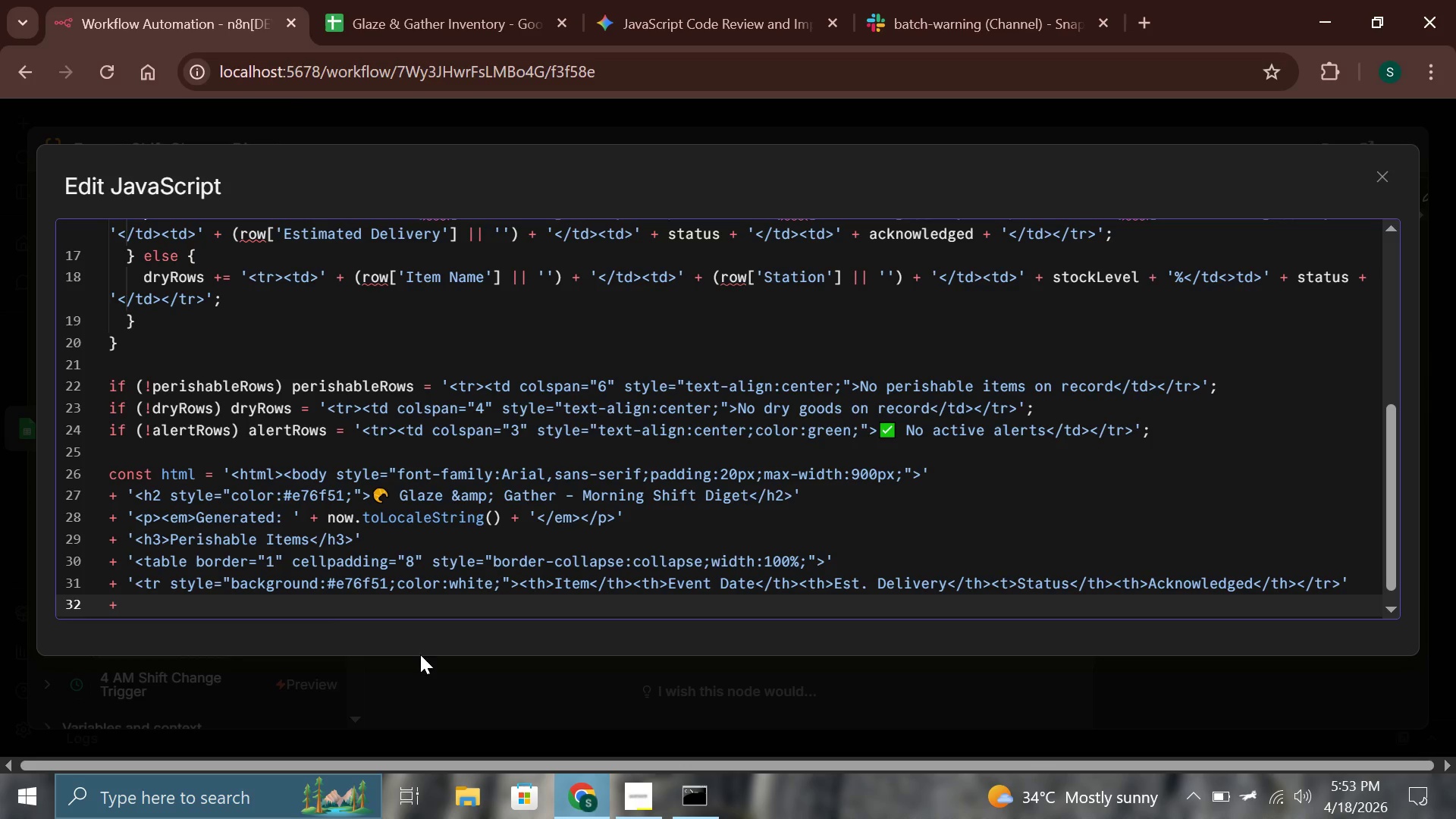 
key(Quote)
 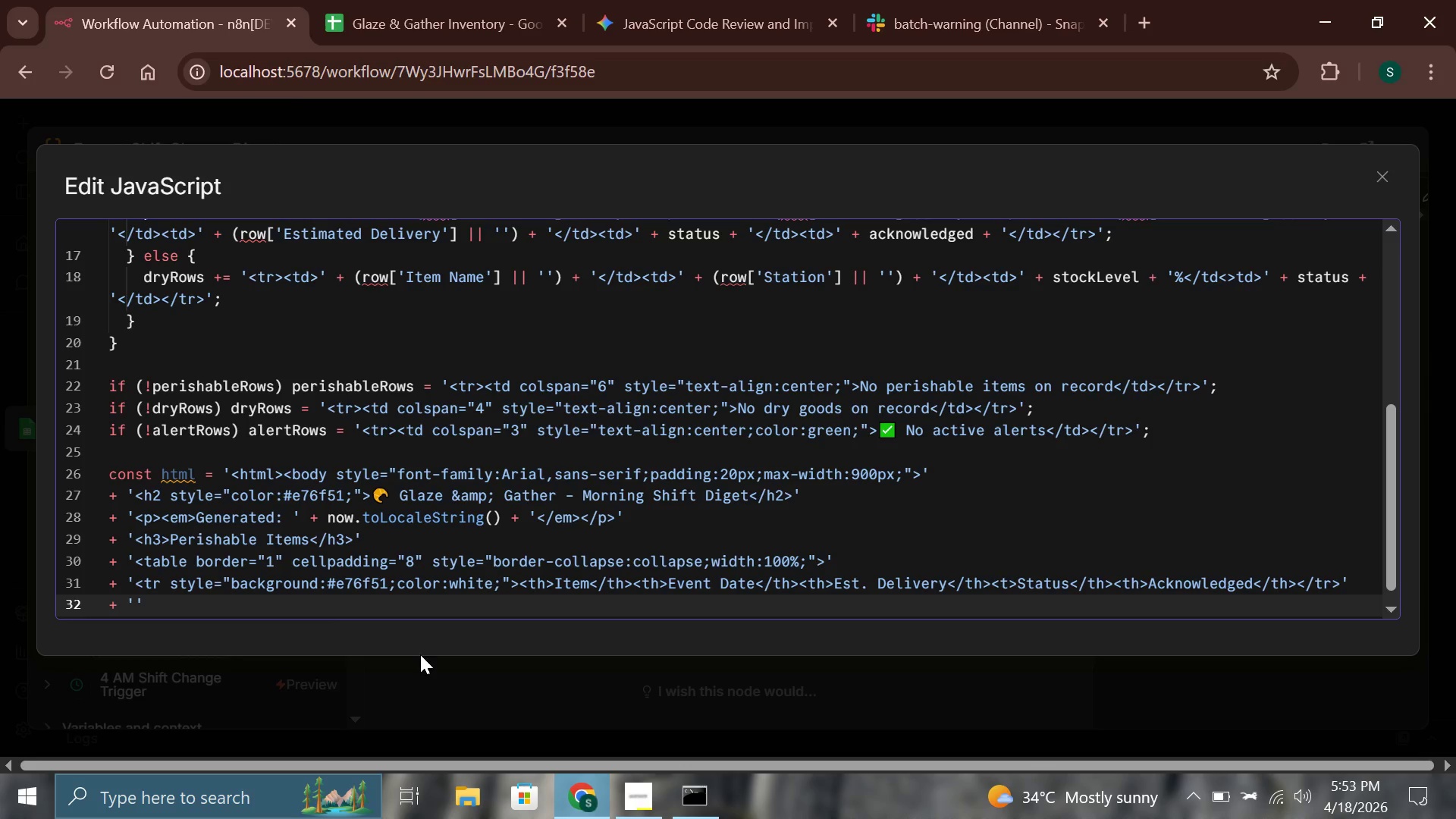 
key(Backspace)
type( )
key(Backspace)
key(Backspace)
type( perisha)
 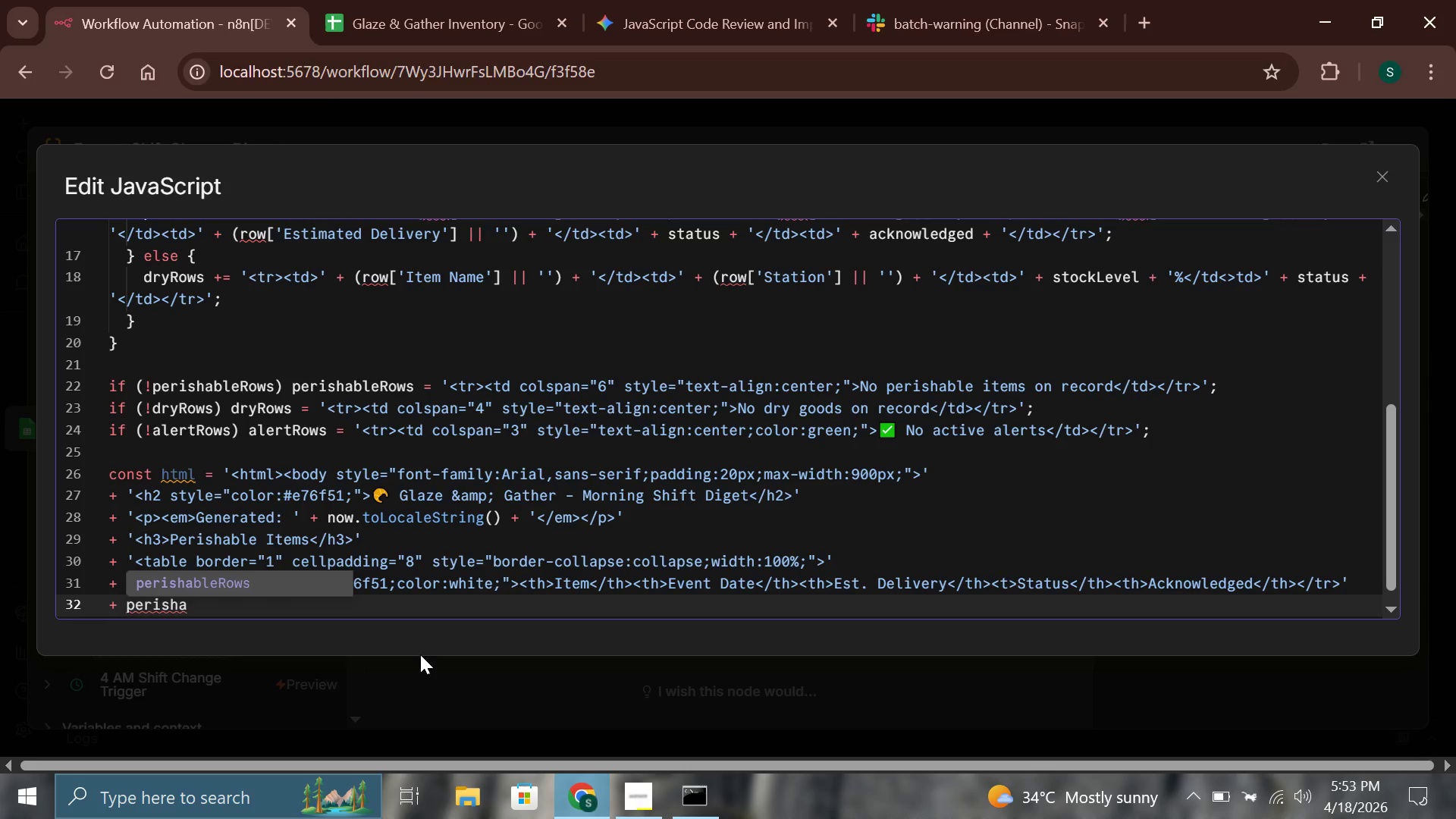 
key(Enter)
 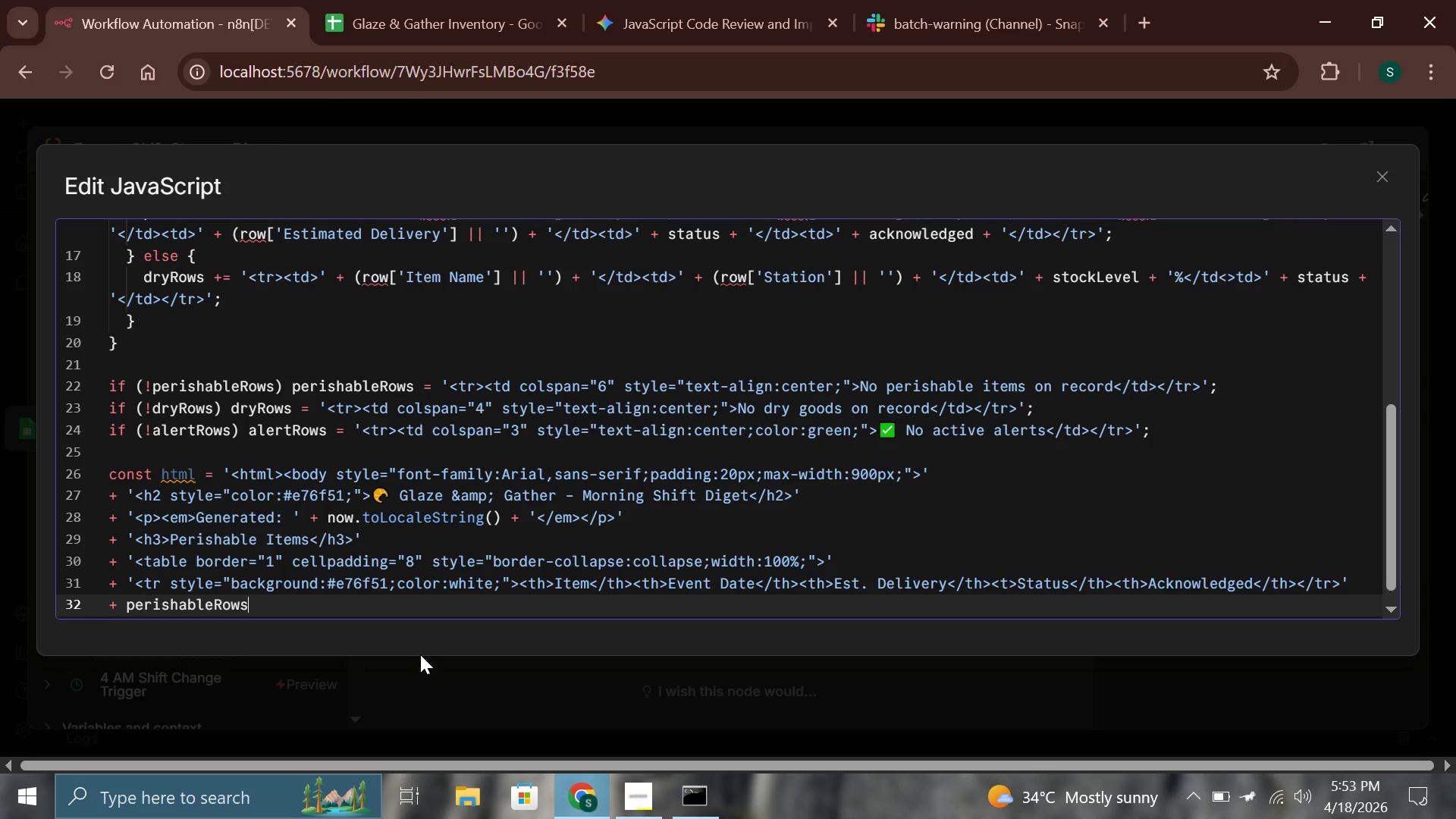 
key(Enter)
 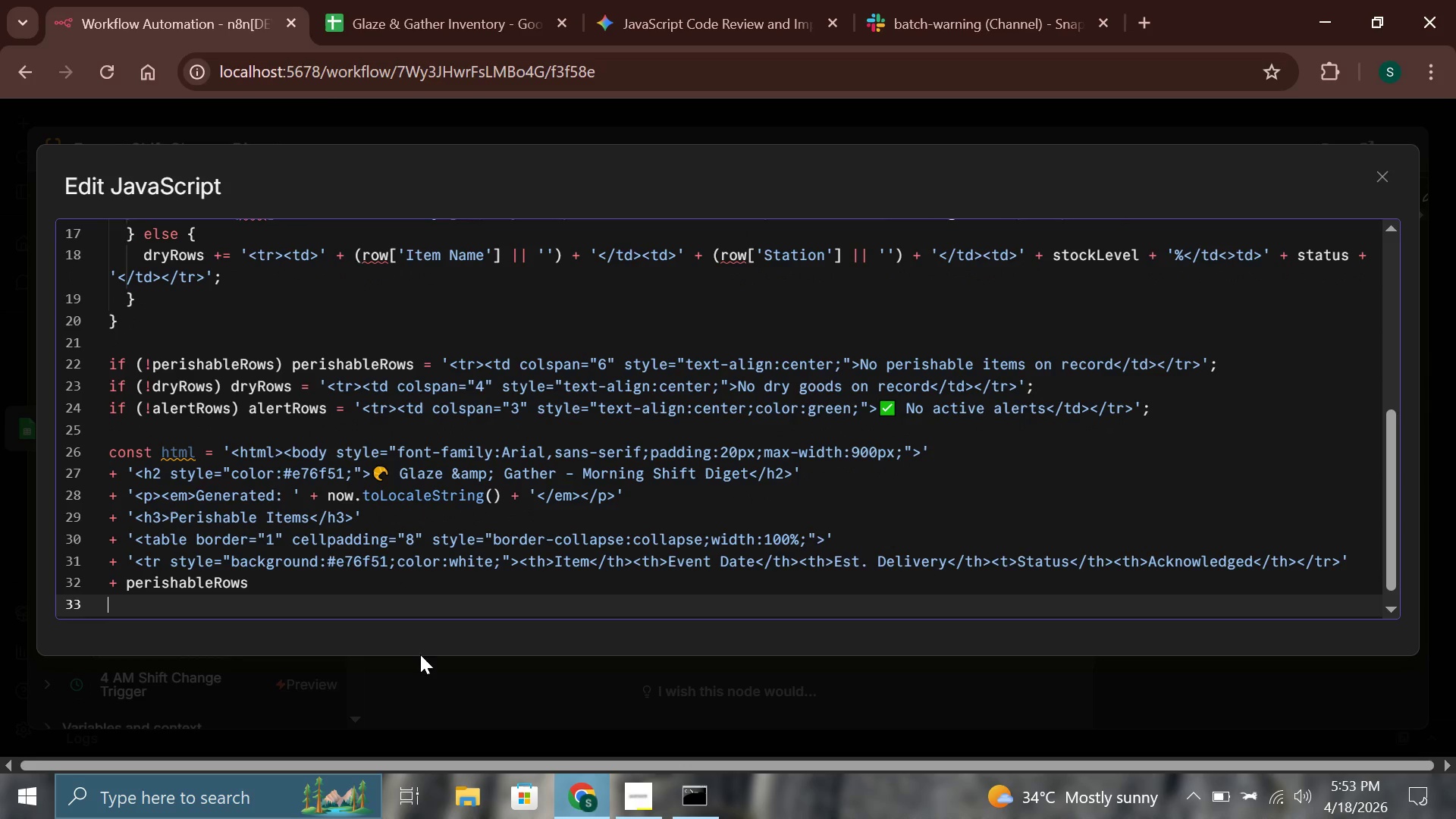 
type(+ '</table><br>)
 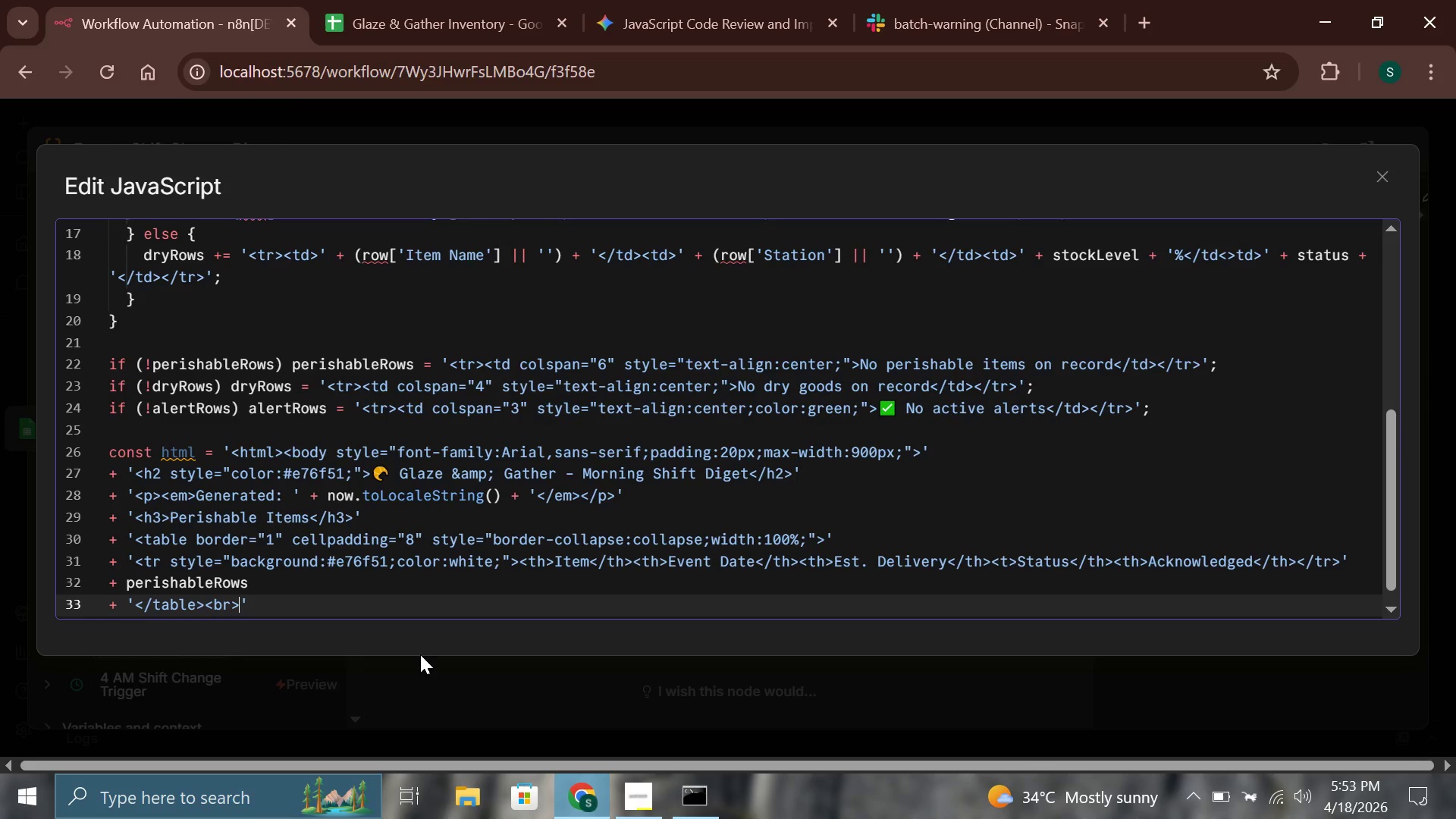 
key(Enter)
 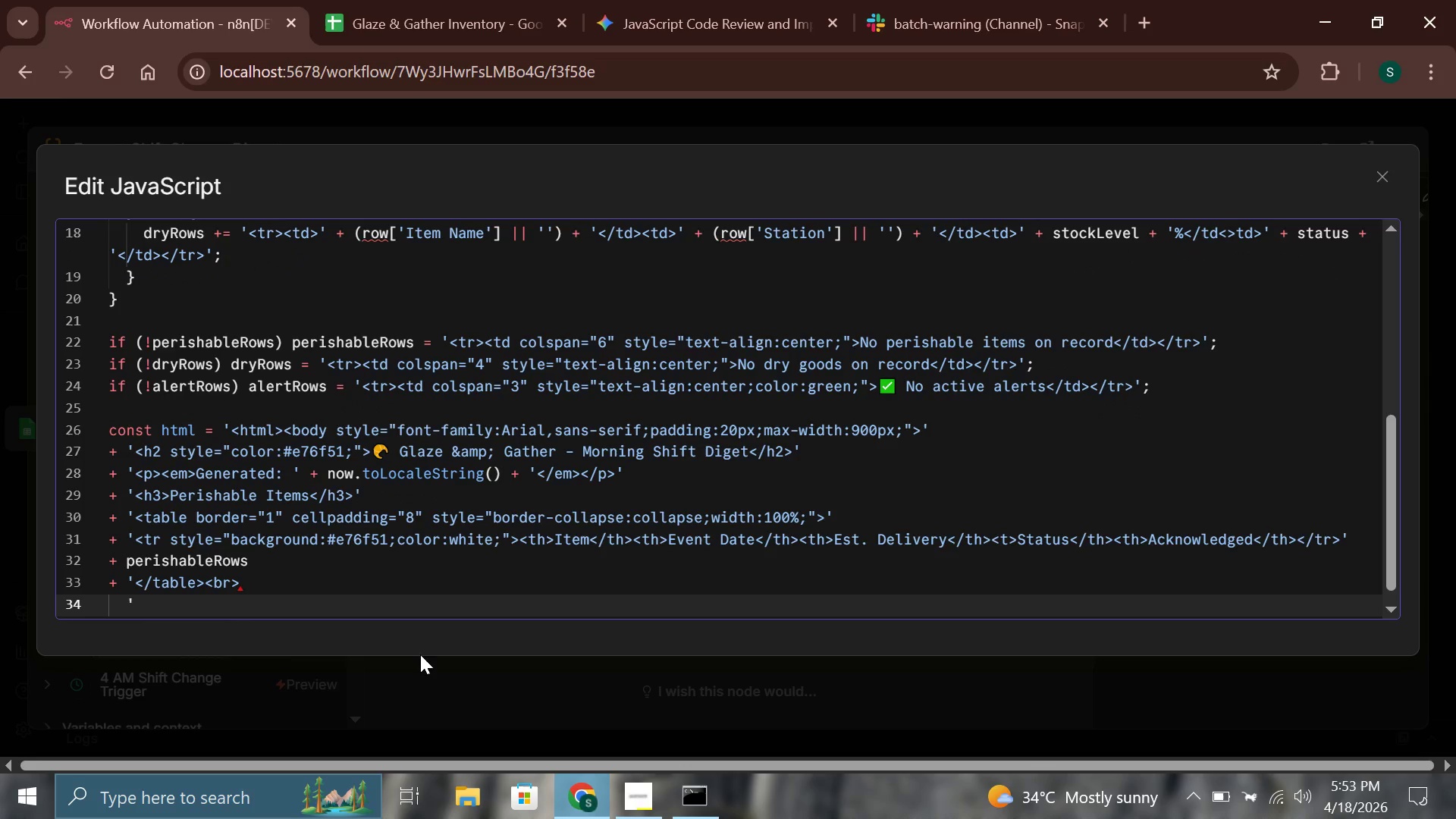 
key(Backspace)
 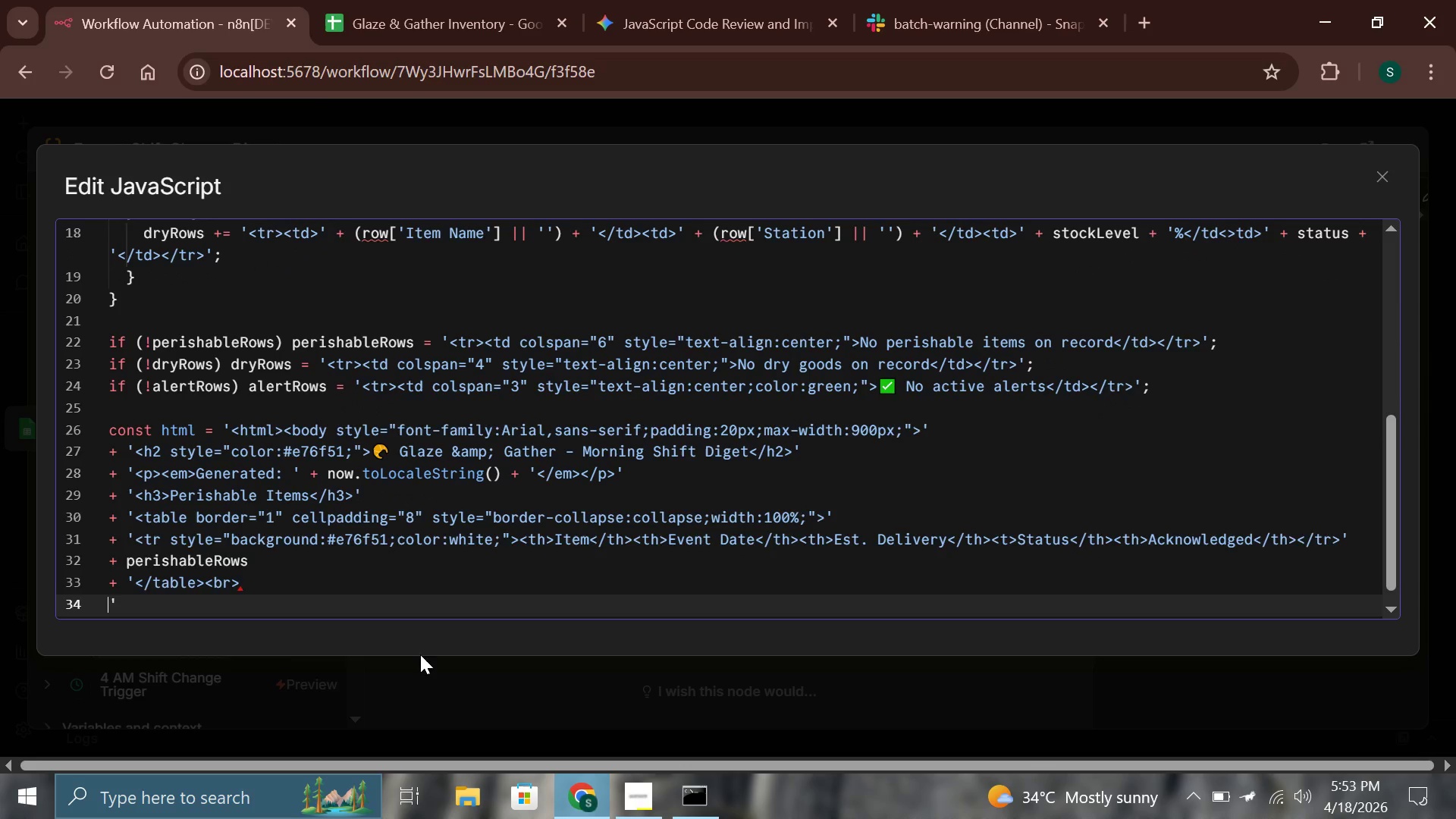 
key(Backspace)
 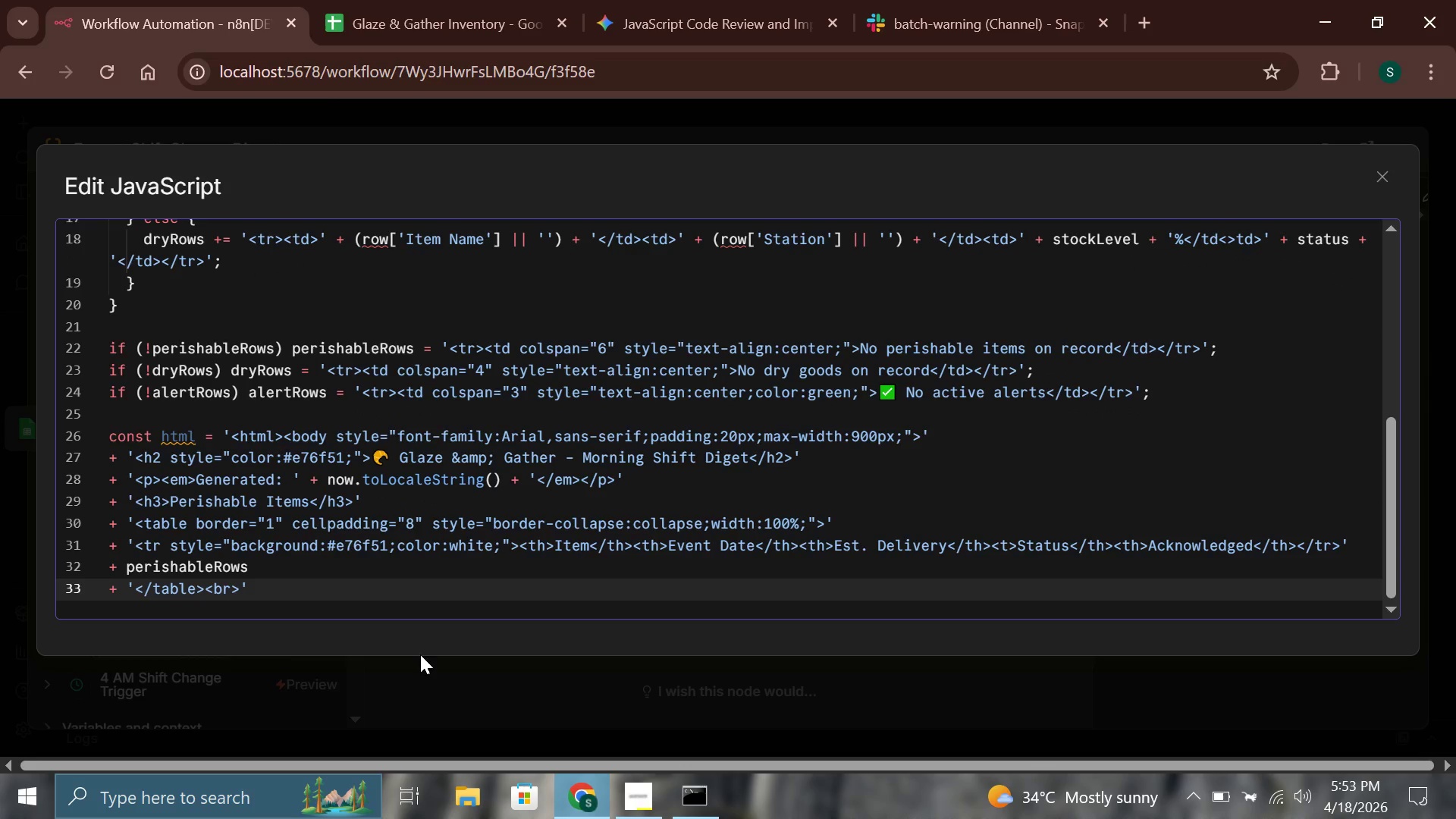 
key(ArrowRight)
 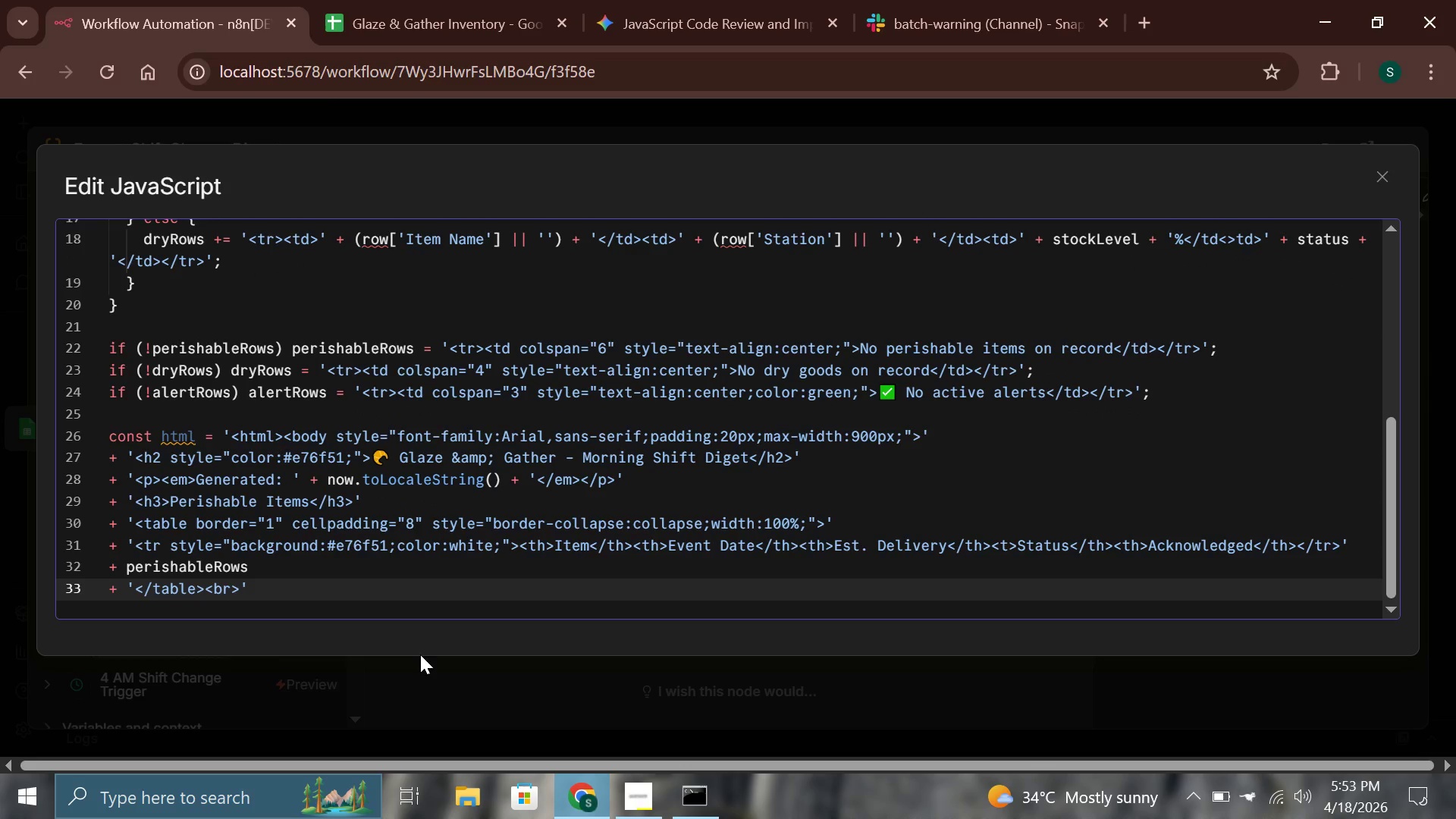 
key(Enter)
 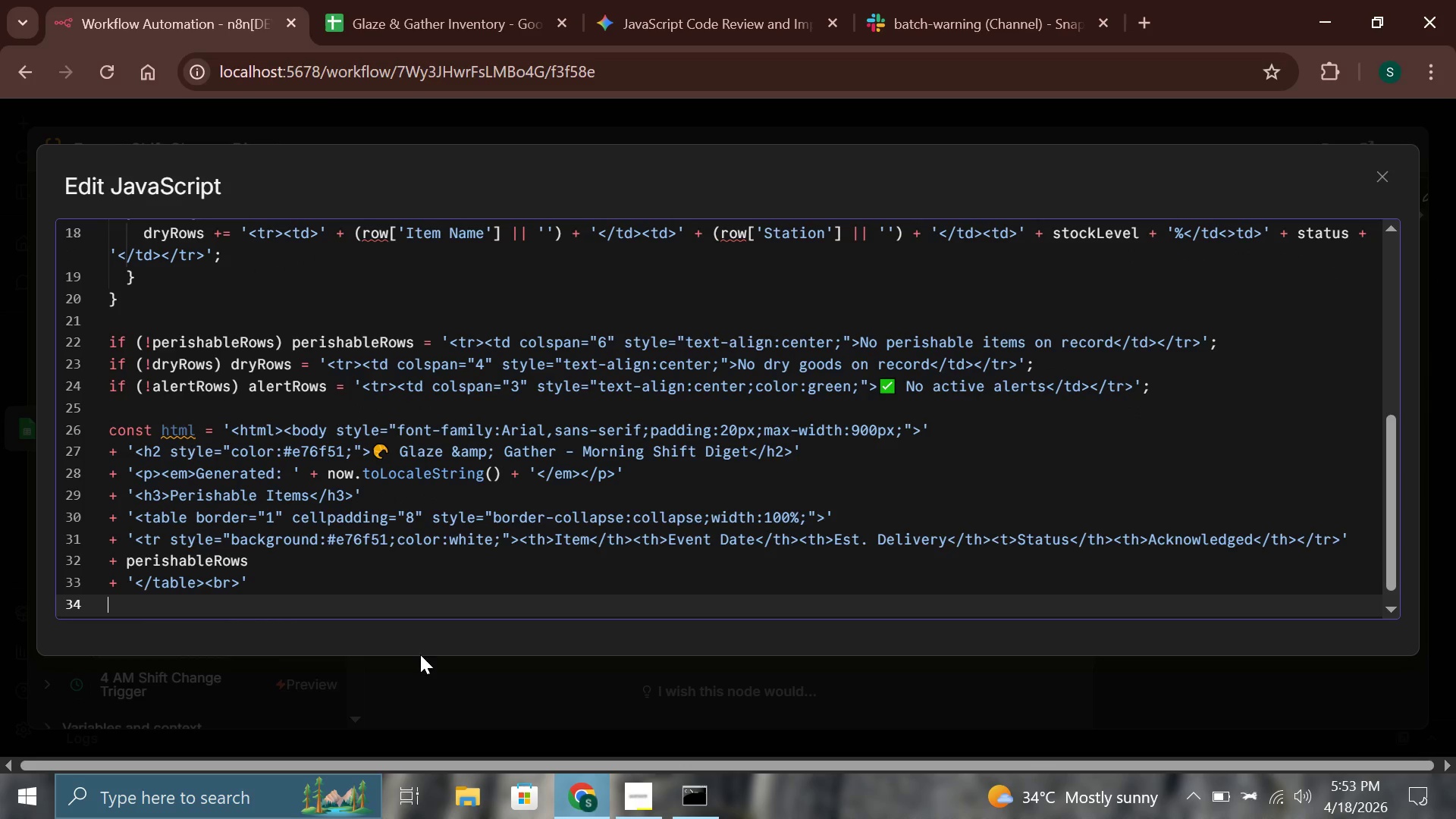 
type(+ '<h3>F)
key(Backspace)
type(D)
key(Backspace)
type(Dry Goods</h3>)
 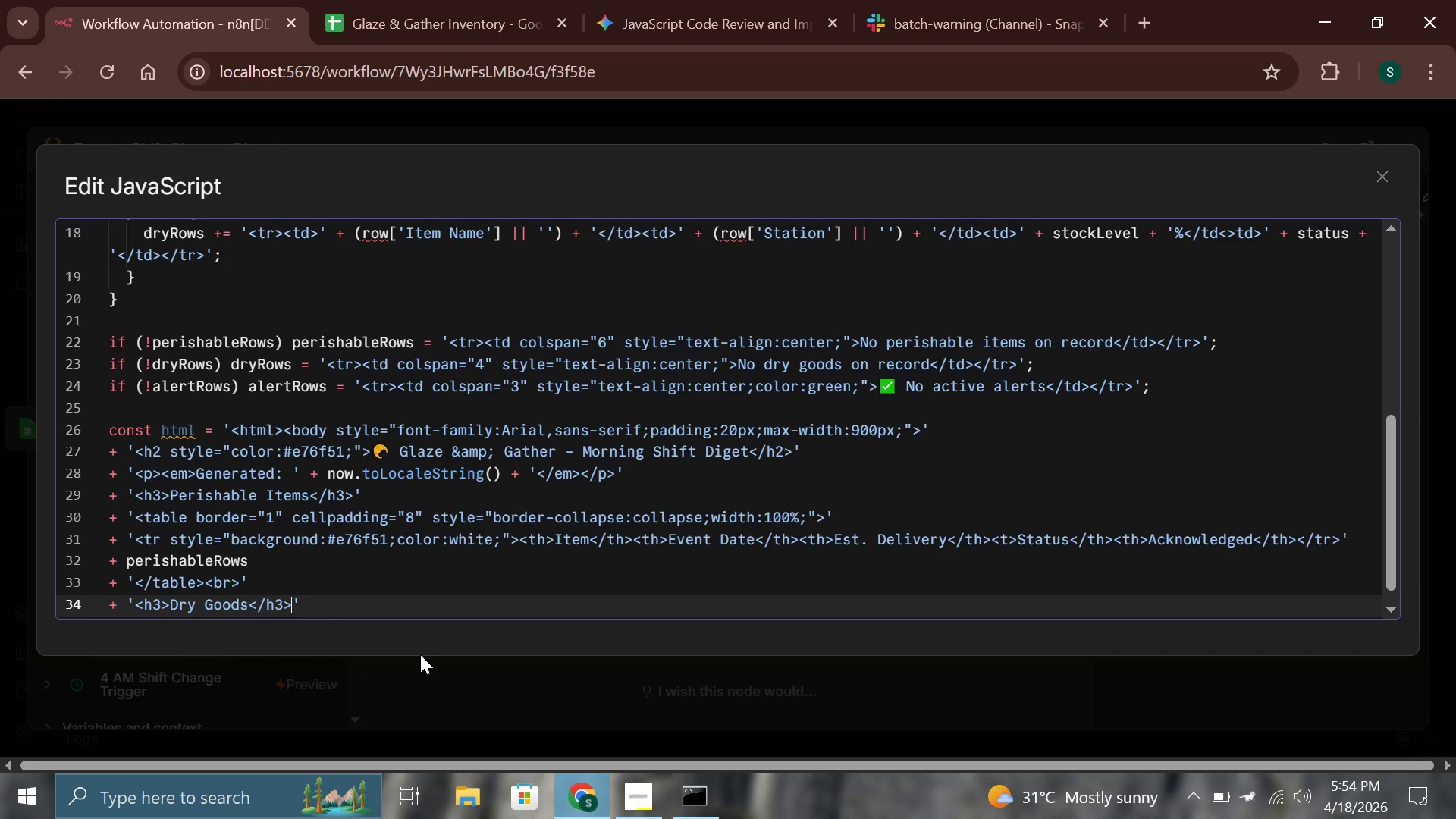 
key(ArrowRight)
 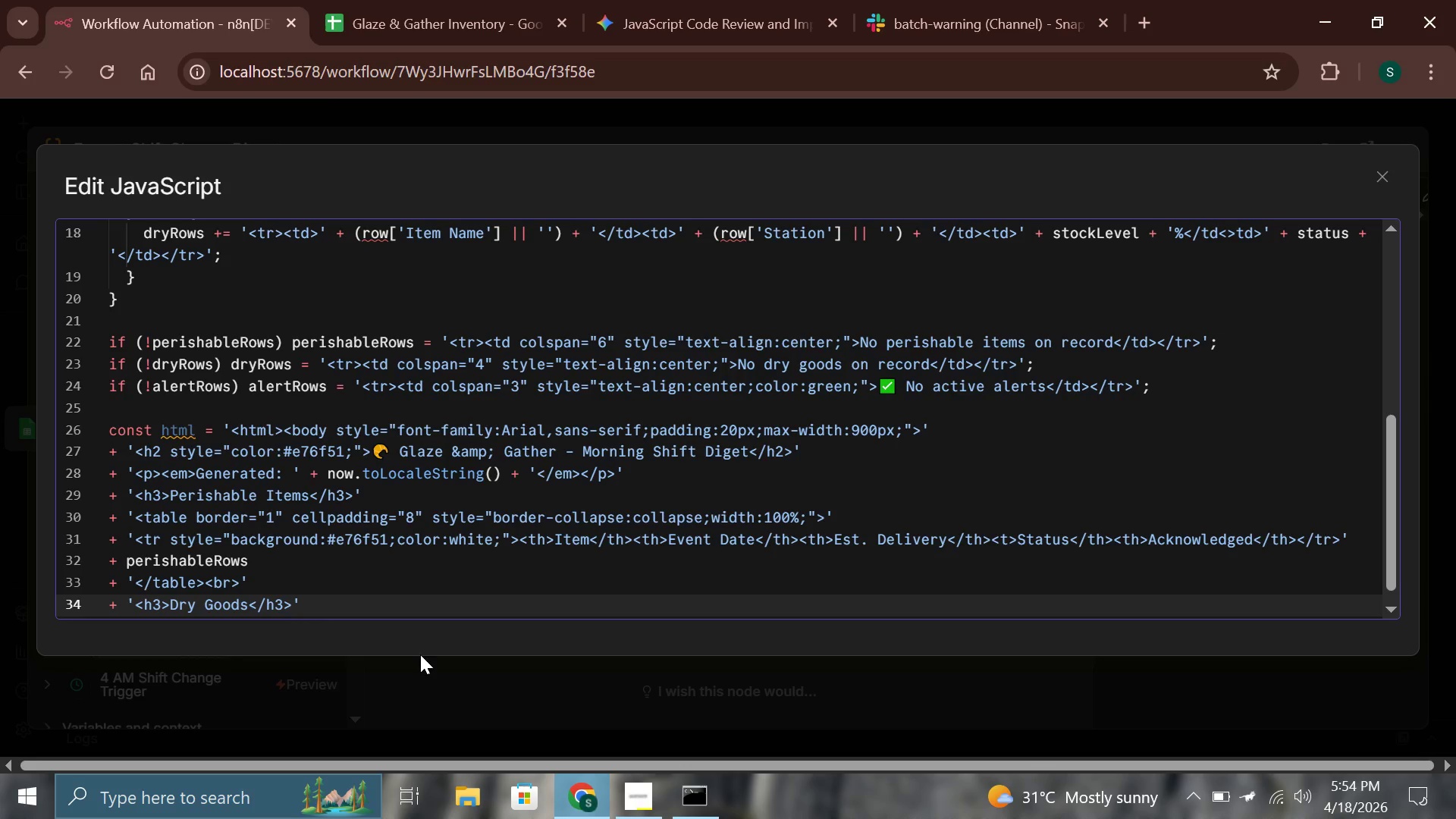 
key(Enter)
 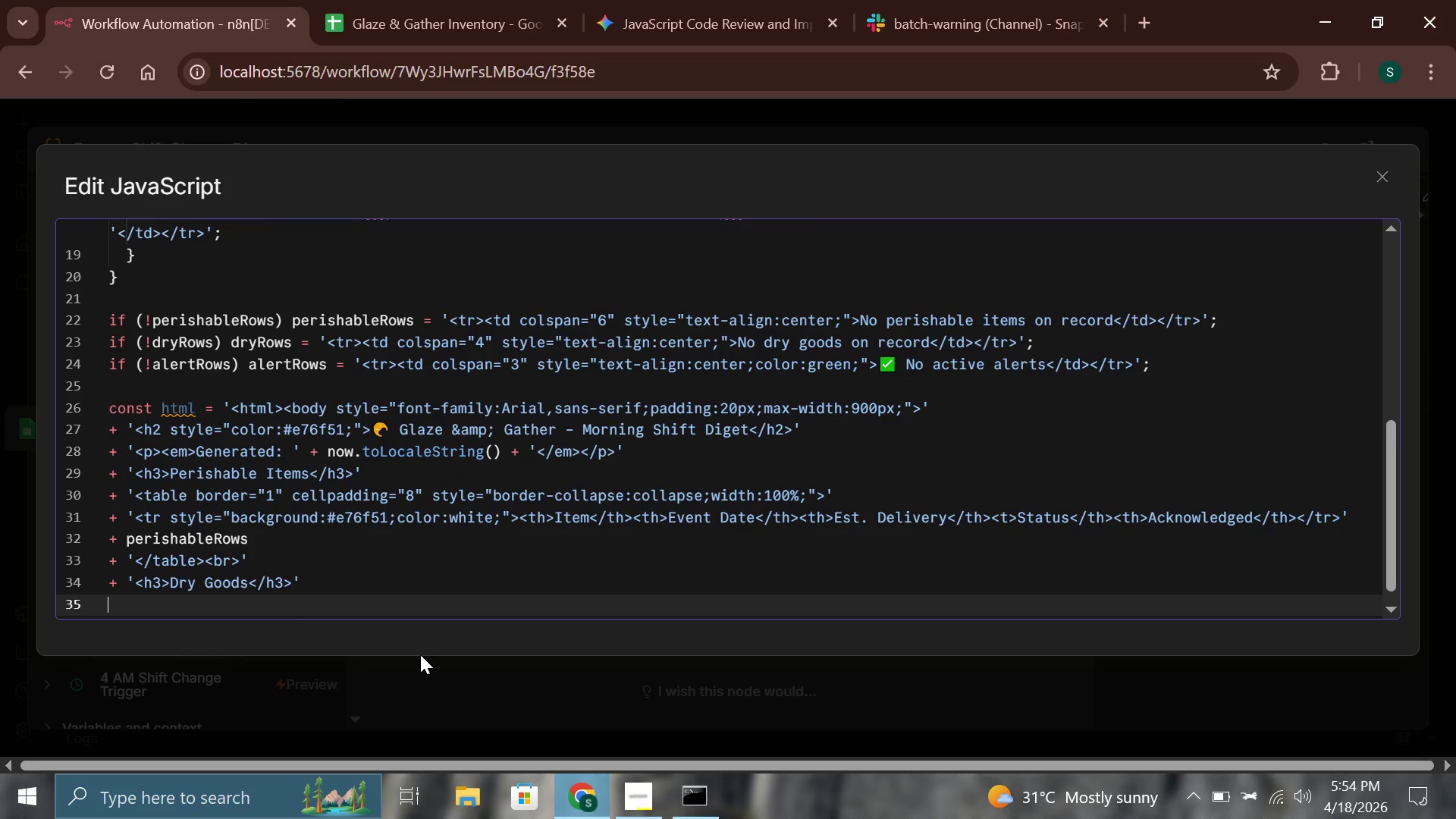 
key(Shift+Equal)
 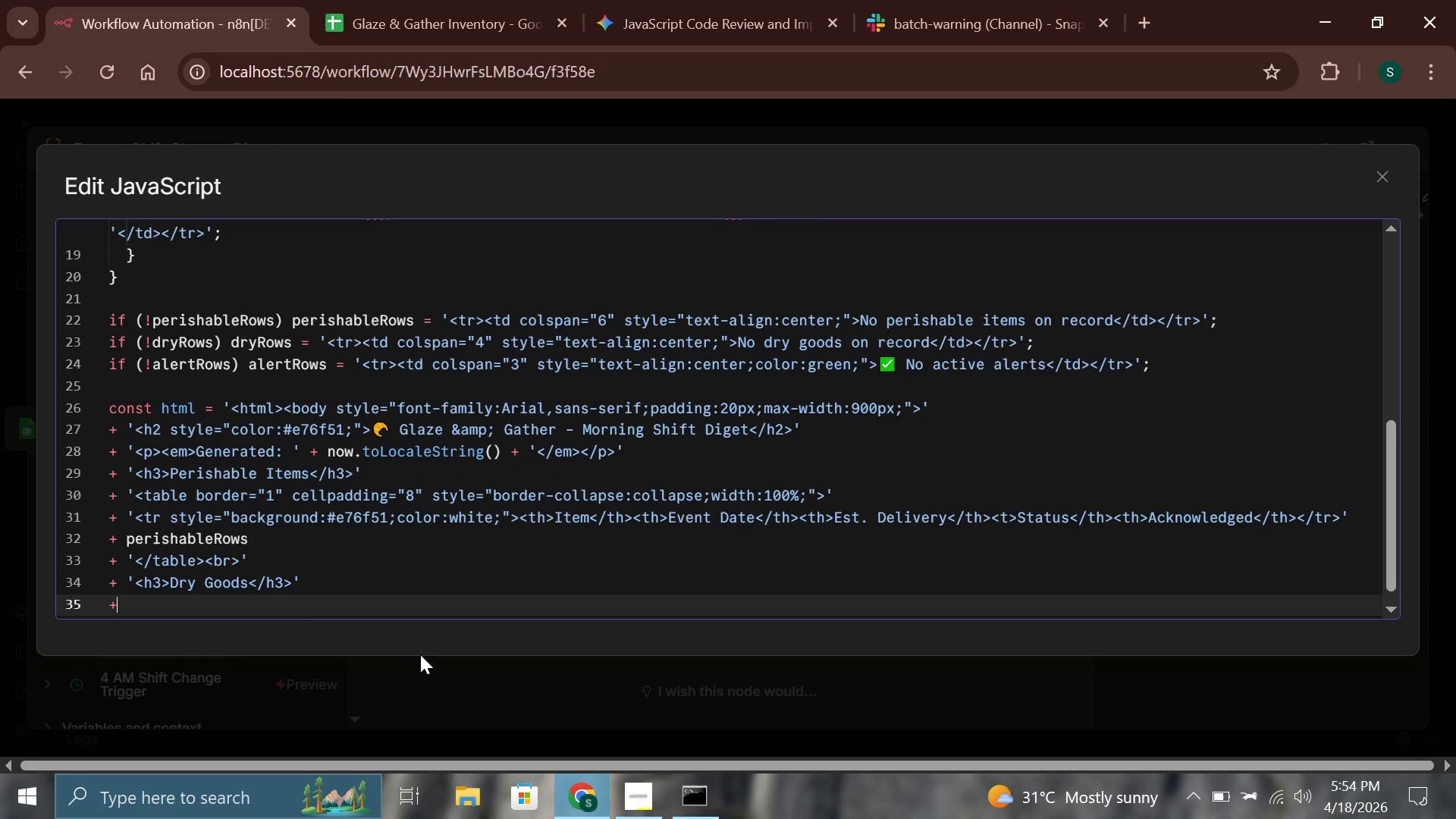 
key(Space)
 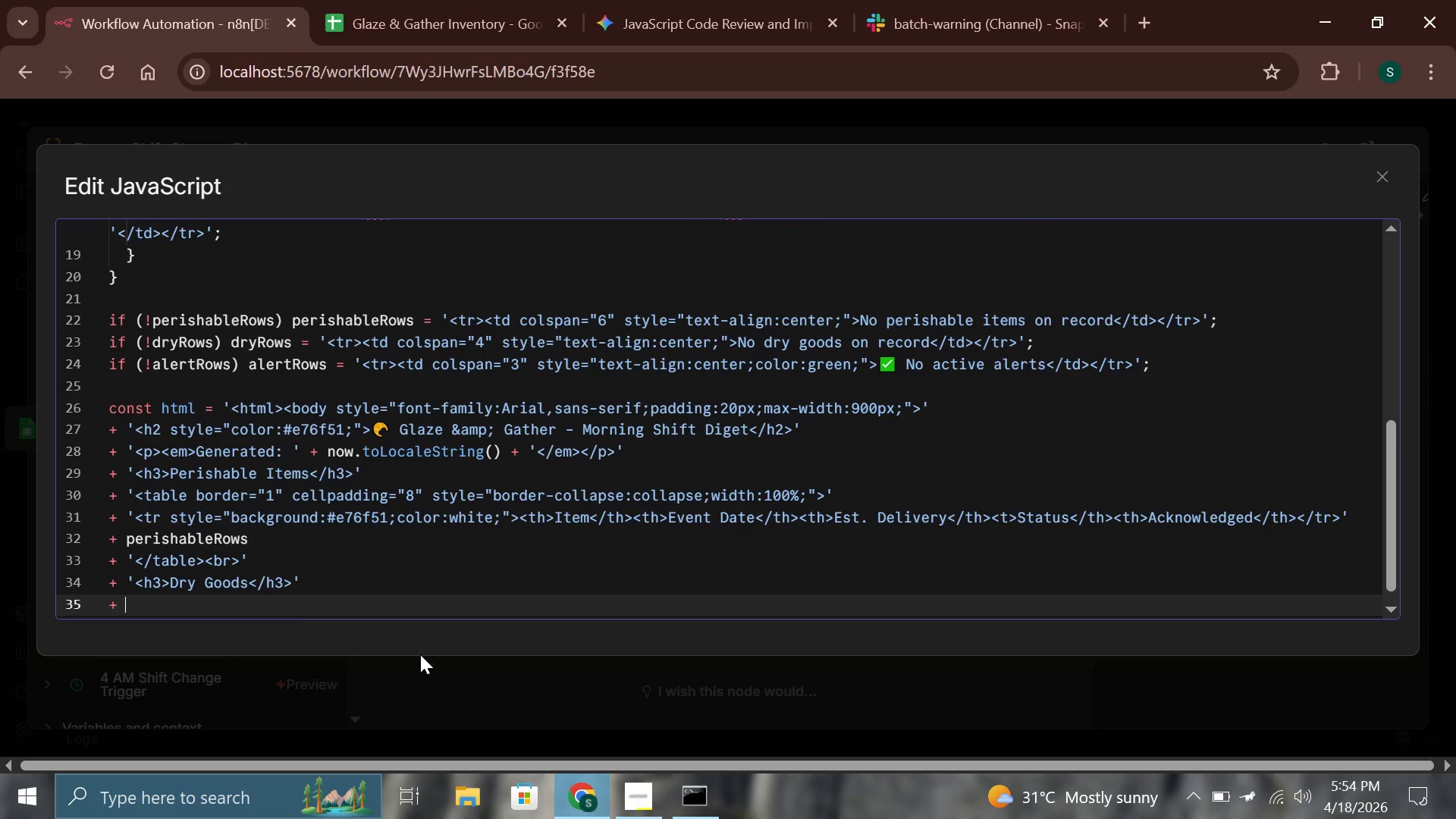 
type( )
key(Backspace)
type('<balbe)
key(Backspace)
key(Backspace)
key(Backspace)
key(Backspace)
key(Backspace)
type(tale )
key(Backspace)
key(Backspace)
key(Backspace)
type(ble border="1)
 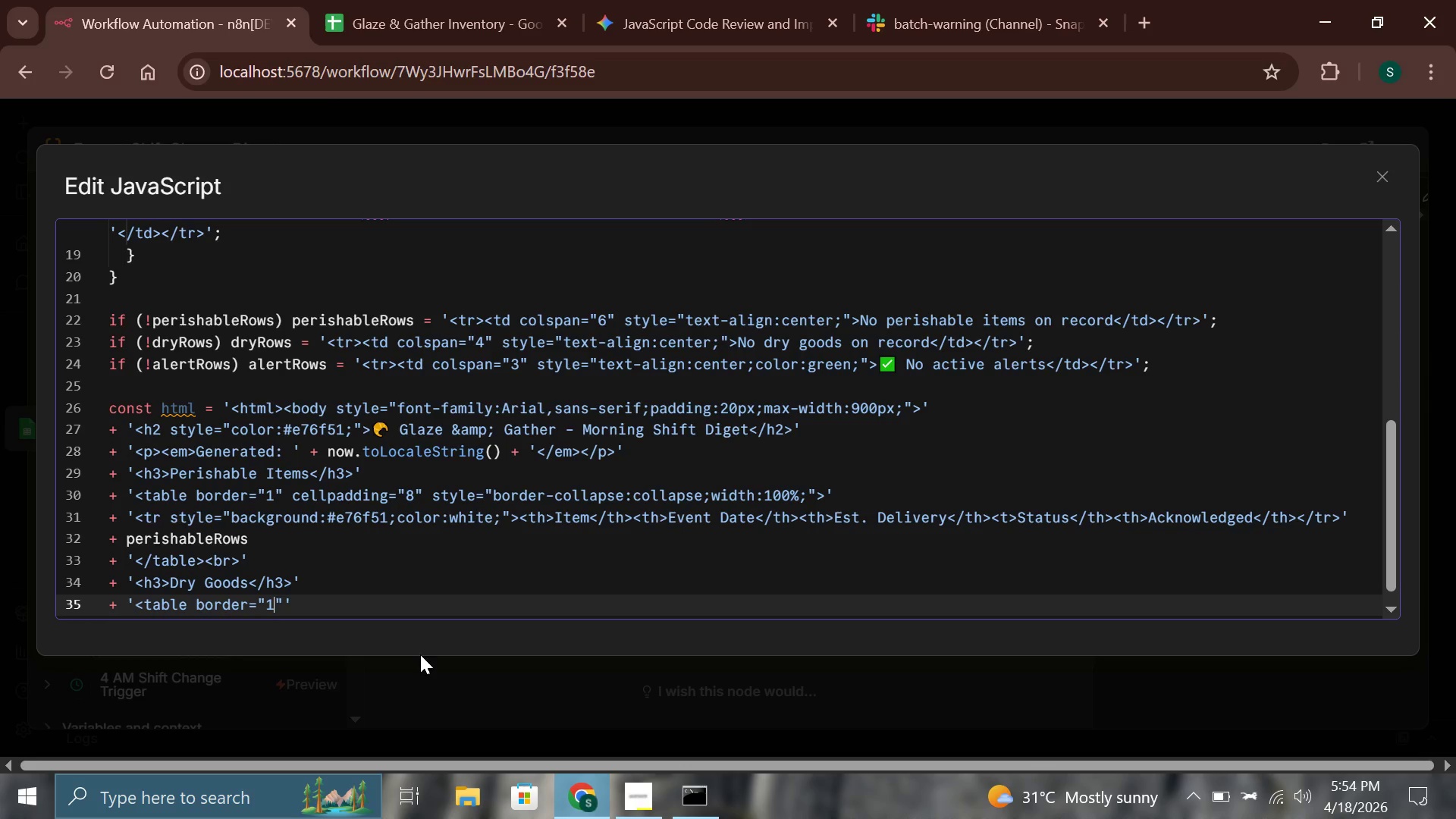 
key(ArrowRight)
 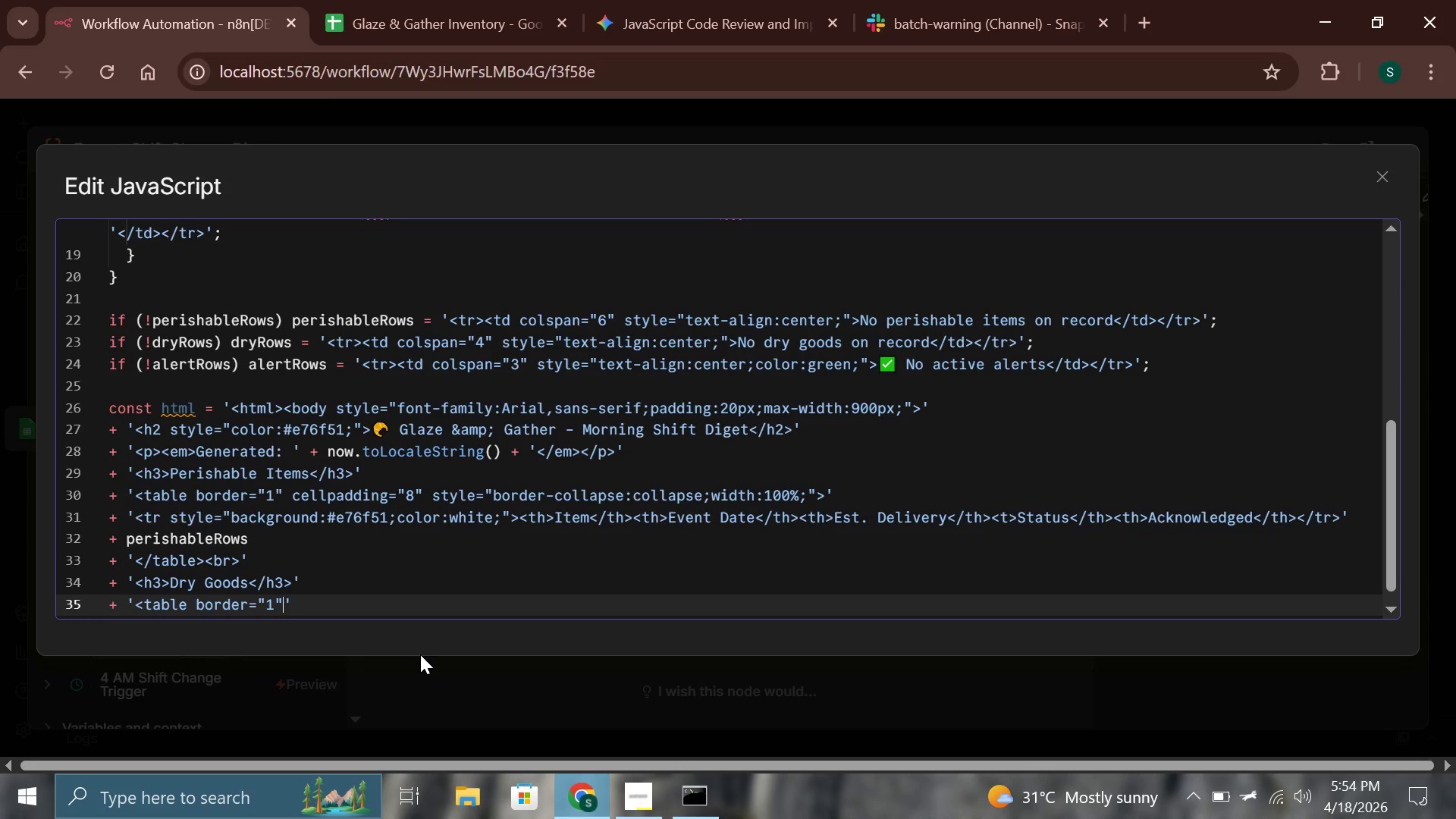 
type( cellpadding="8)
 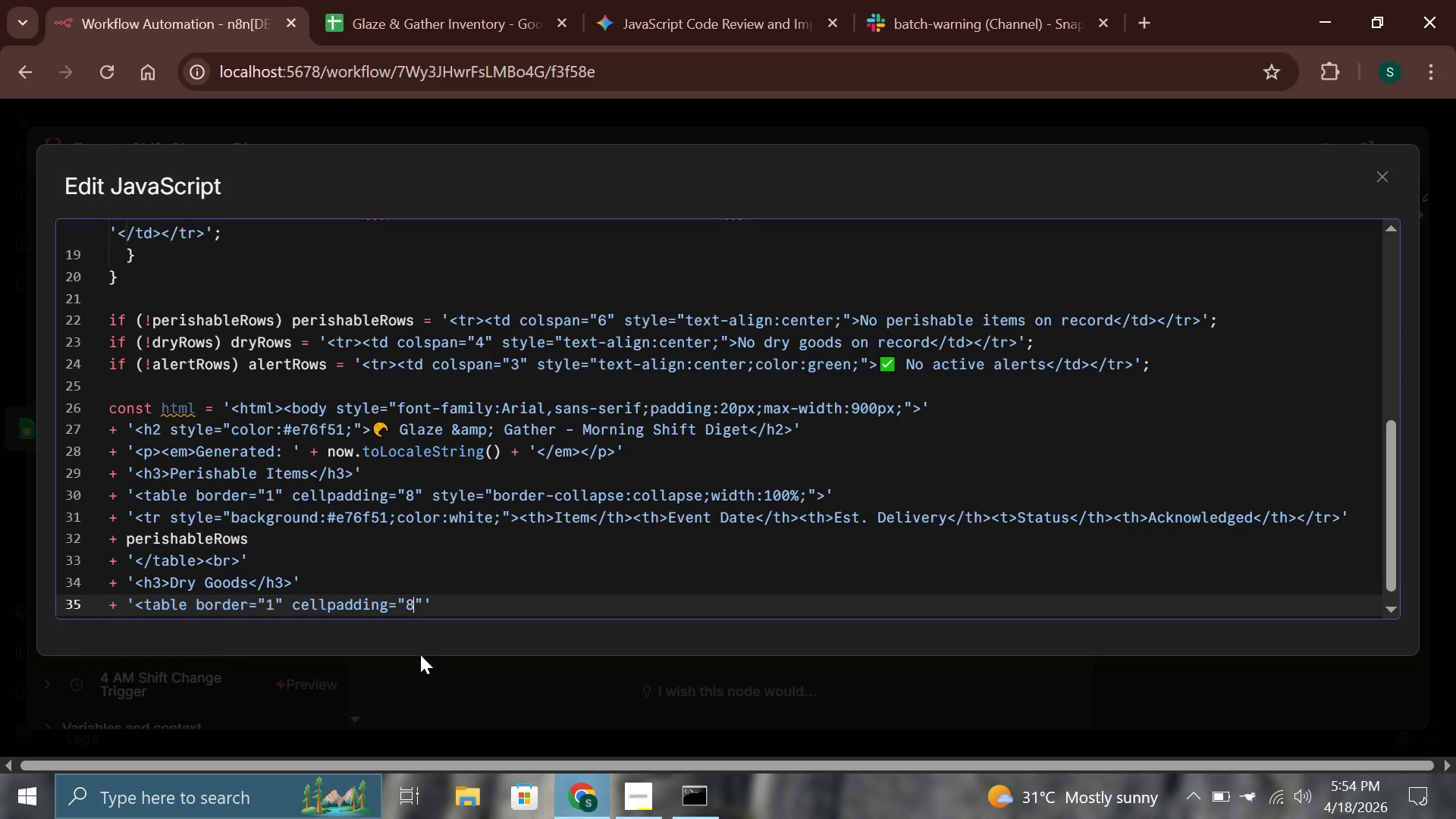 
key(ArrowRight)
 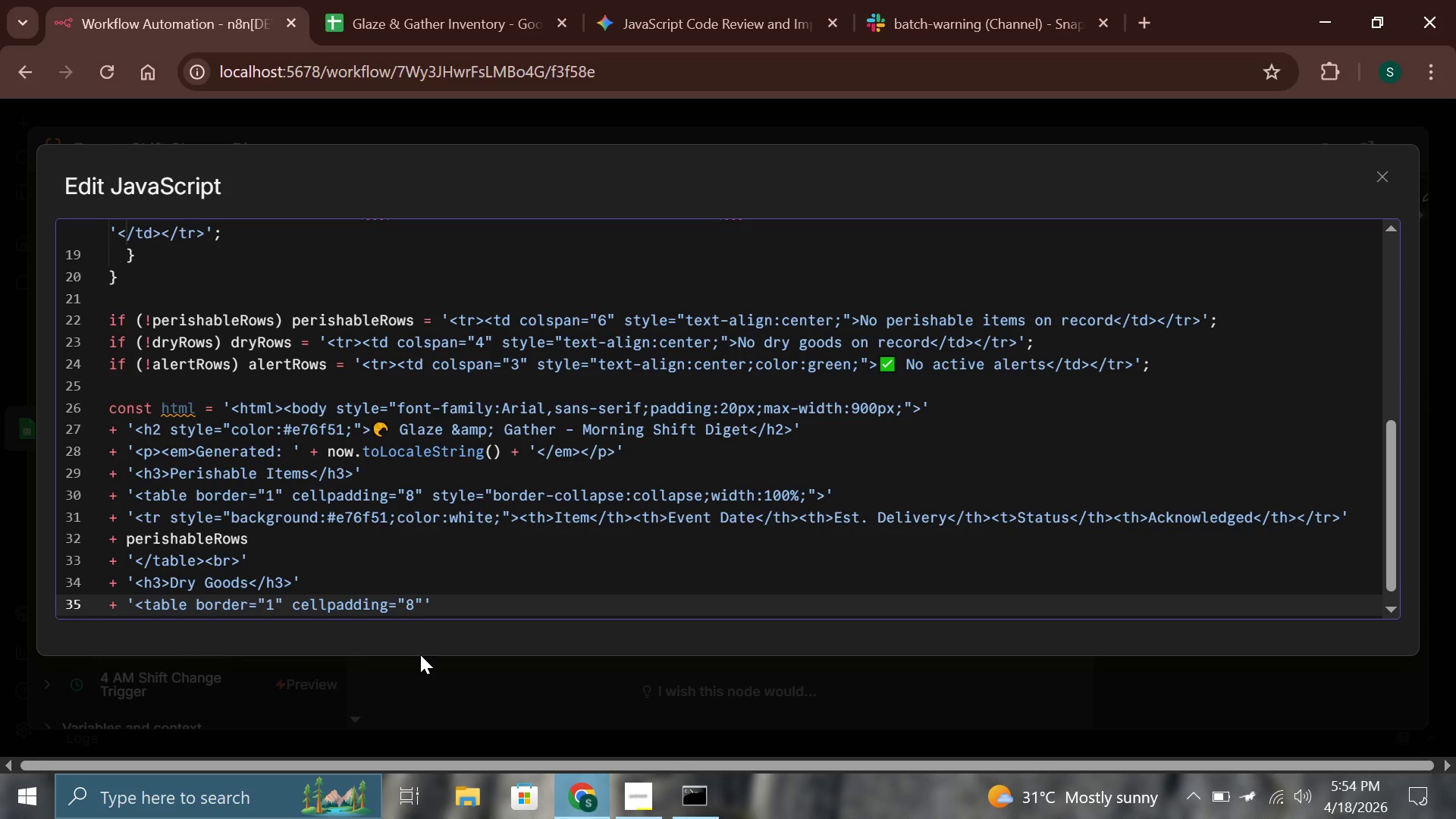 
type( style="border-collapse;)
key(Backspace)
type(:collapse;wodth:100%;)
 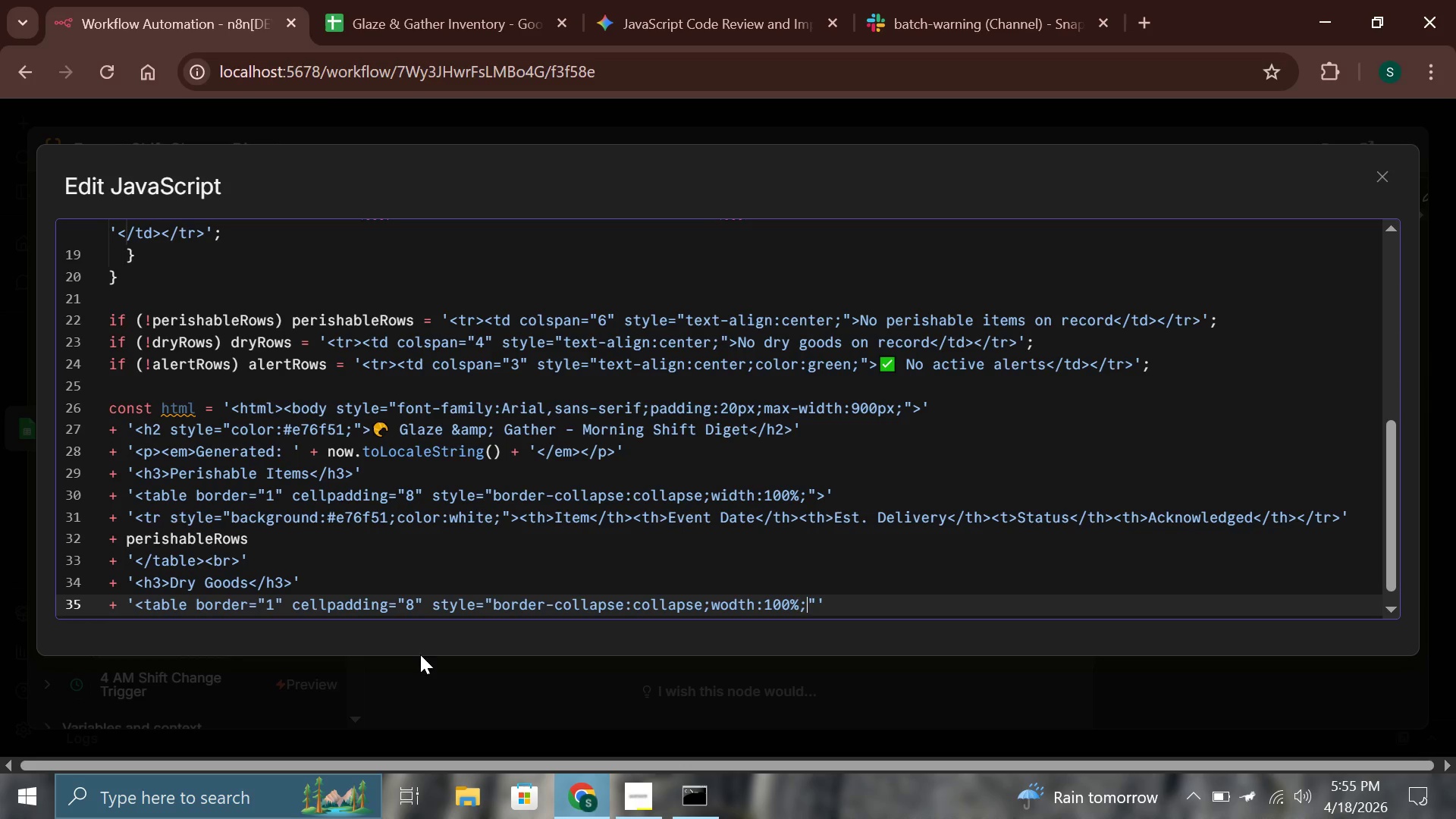 
key(ArrowRight)
 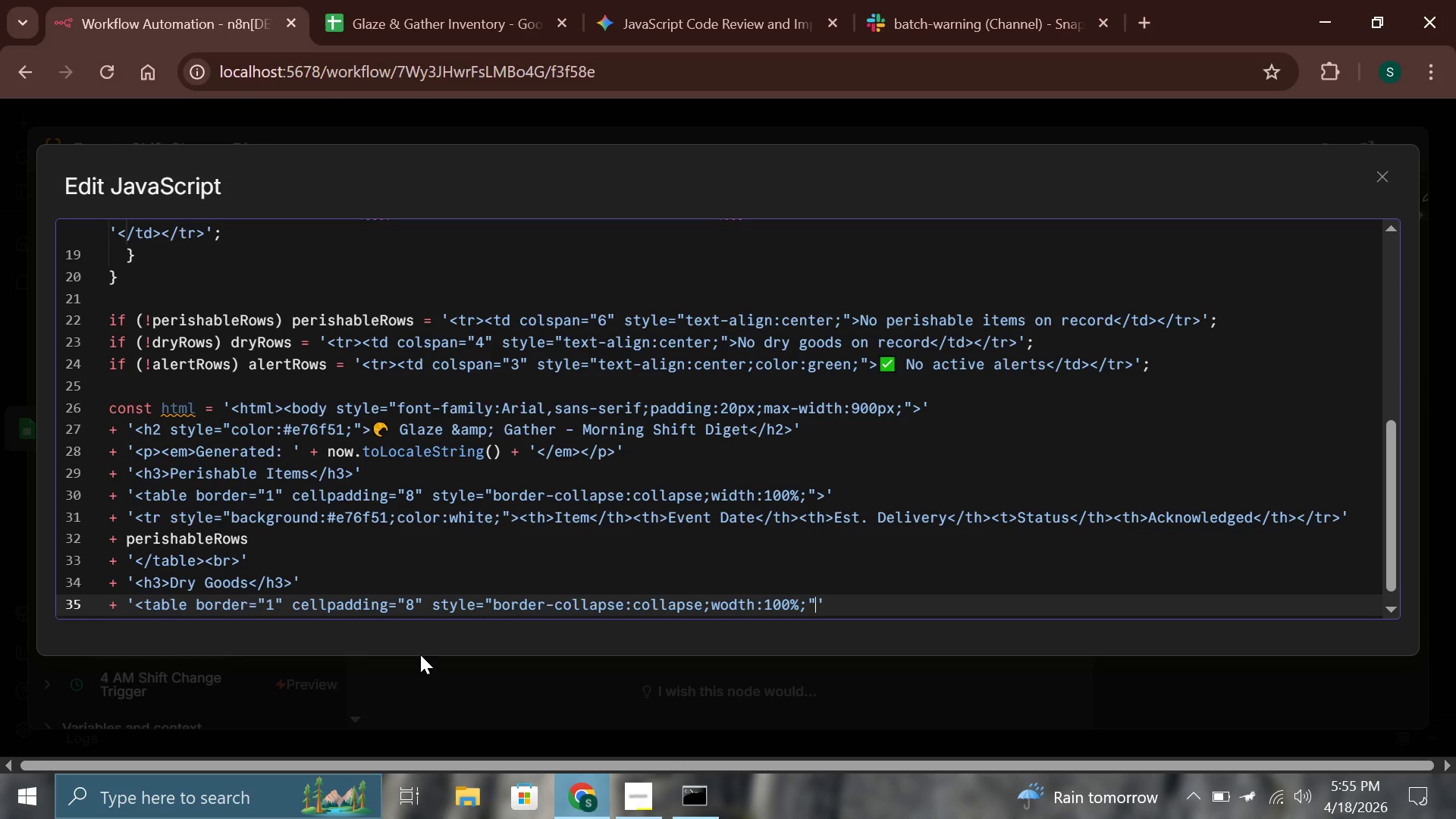 
key(Shift+Period)
 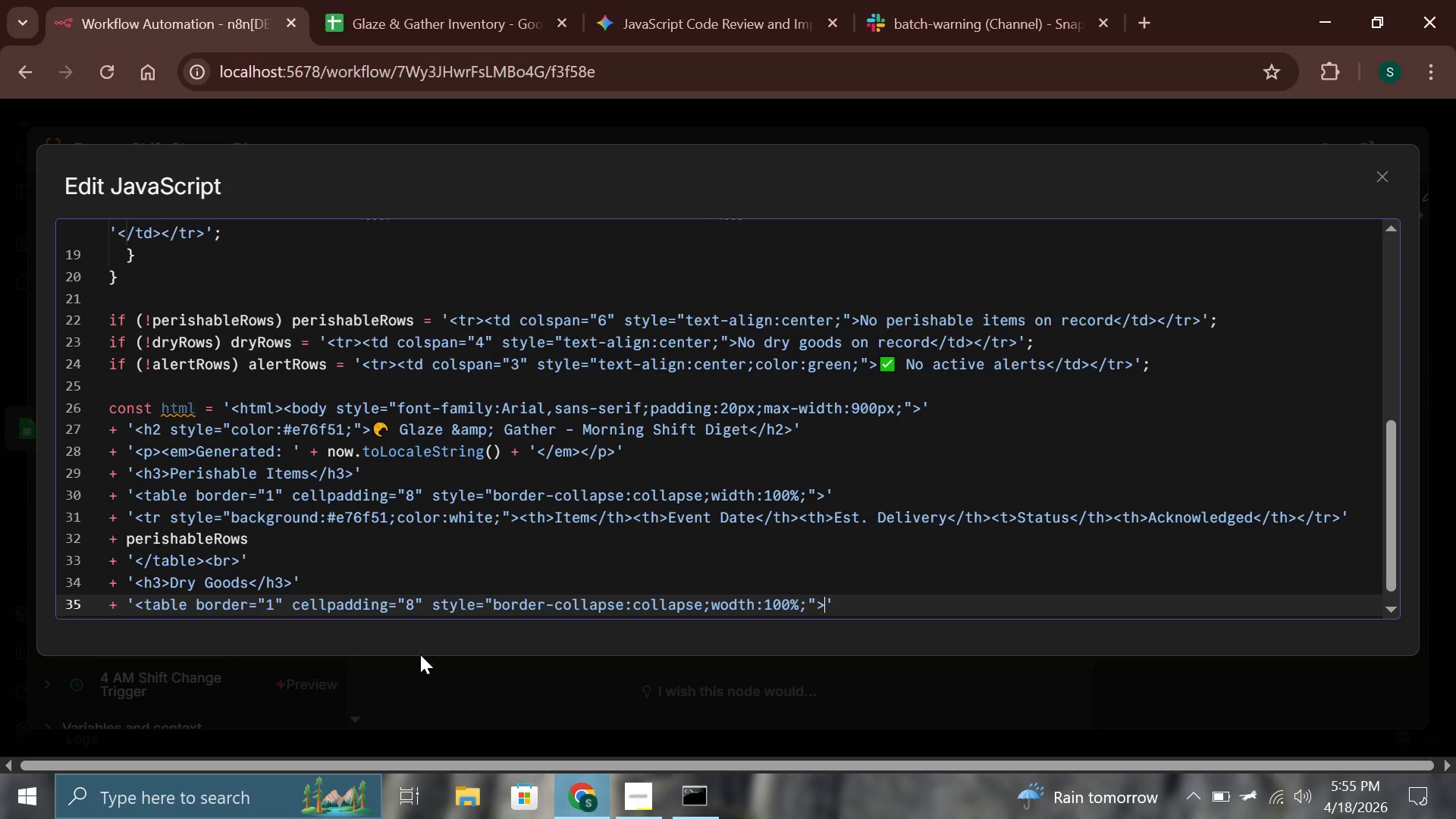 
key(ArrowRight)
 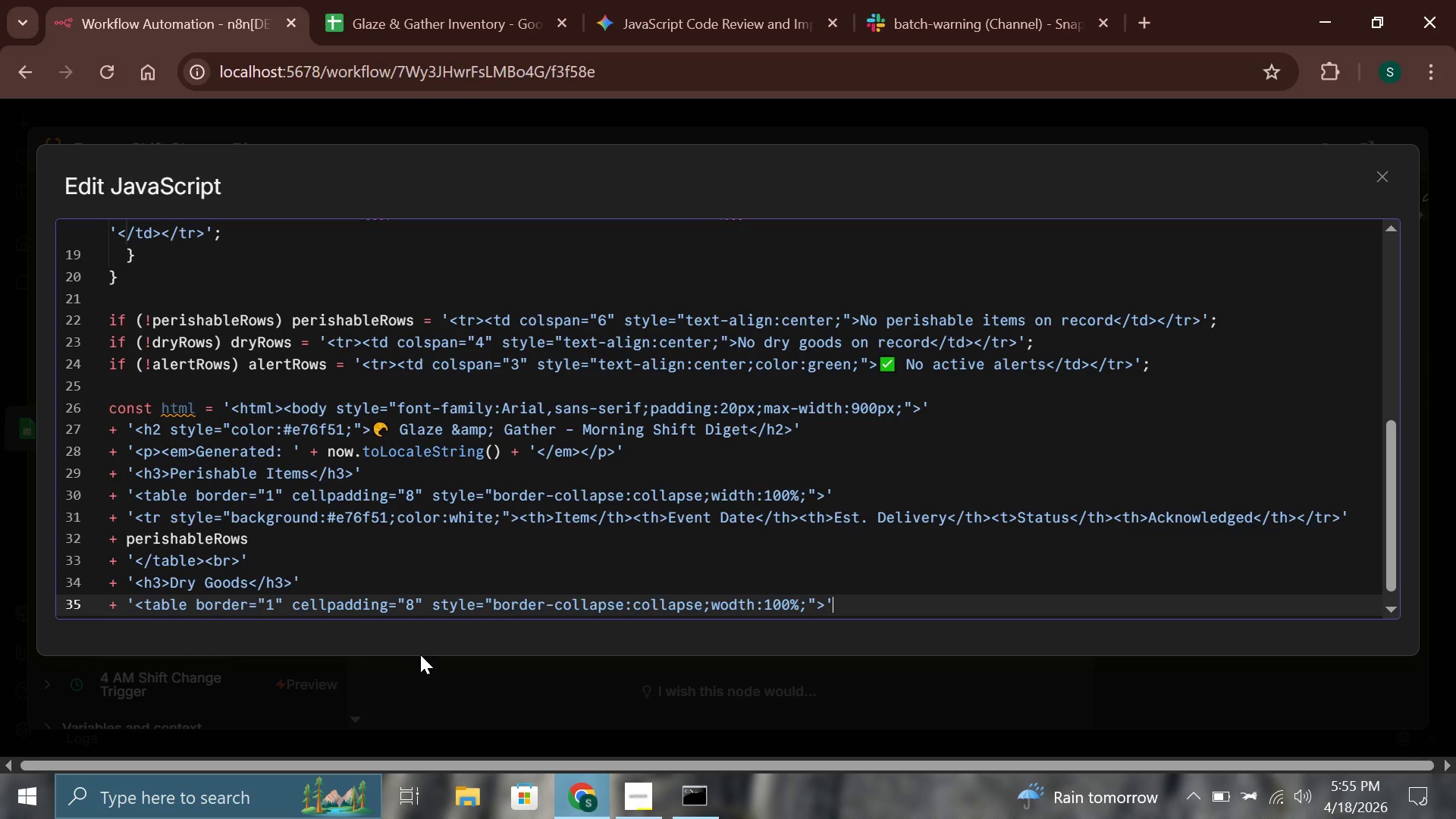 
key(Enter)
 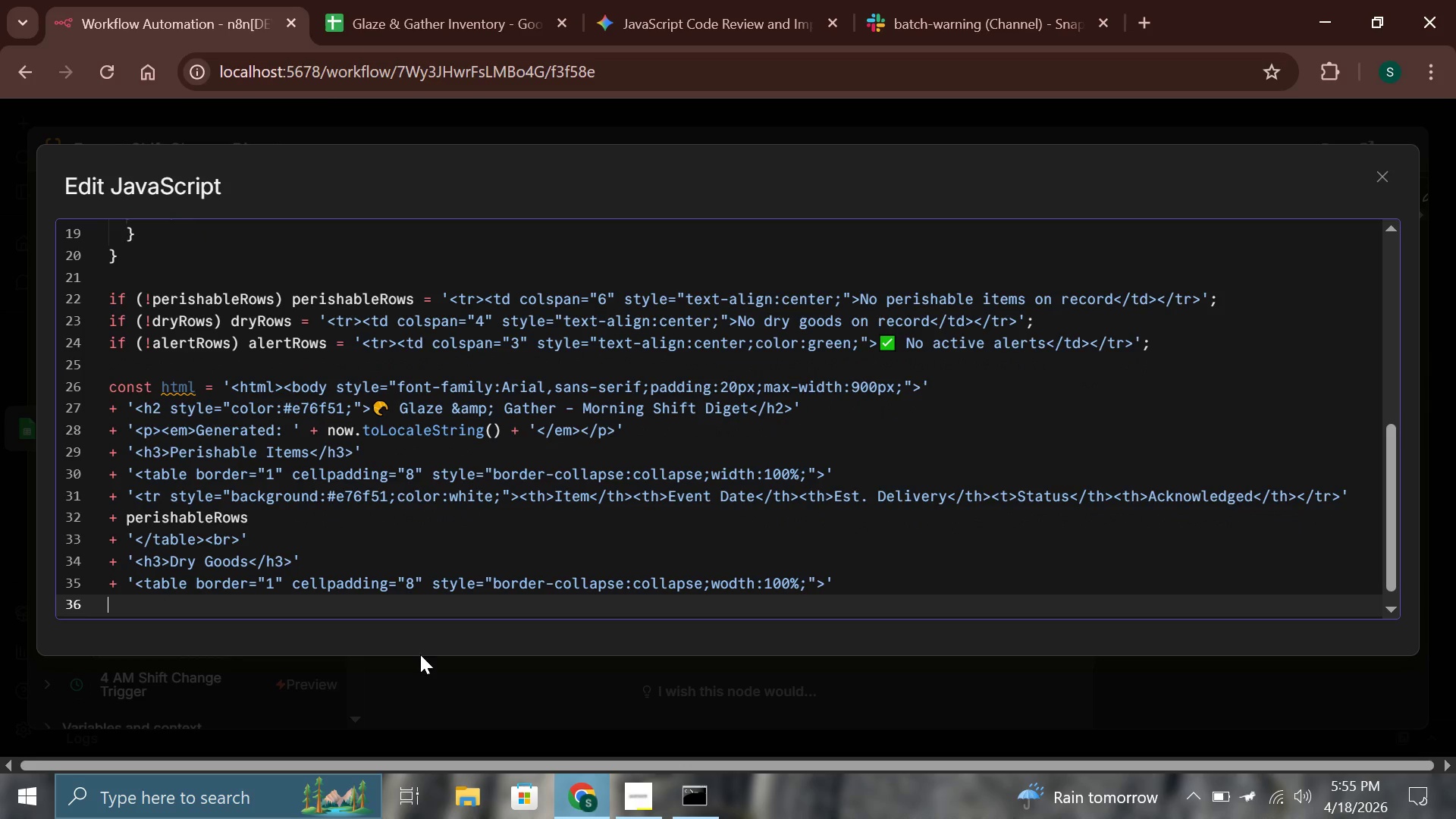 
type(+ '<tr style="background:#2a9d8f;color:white;)
 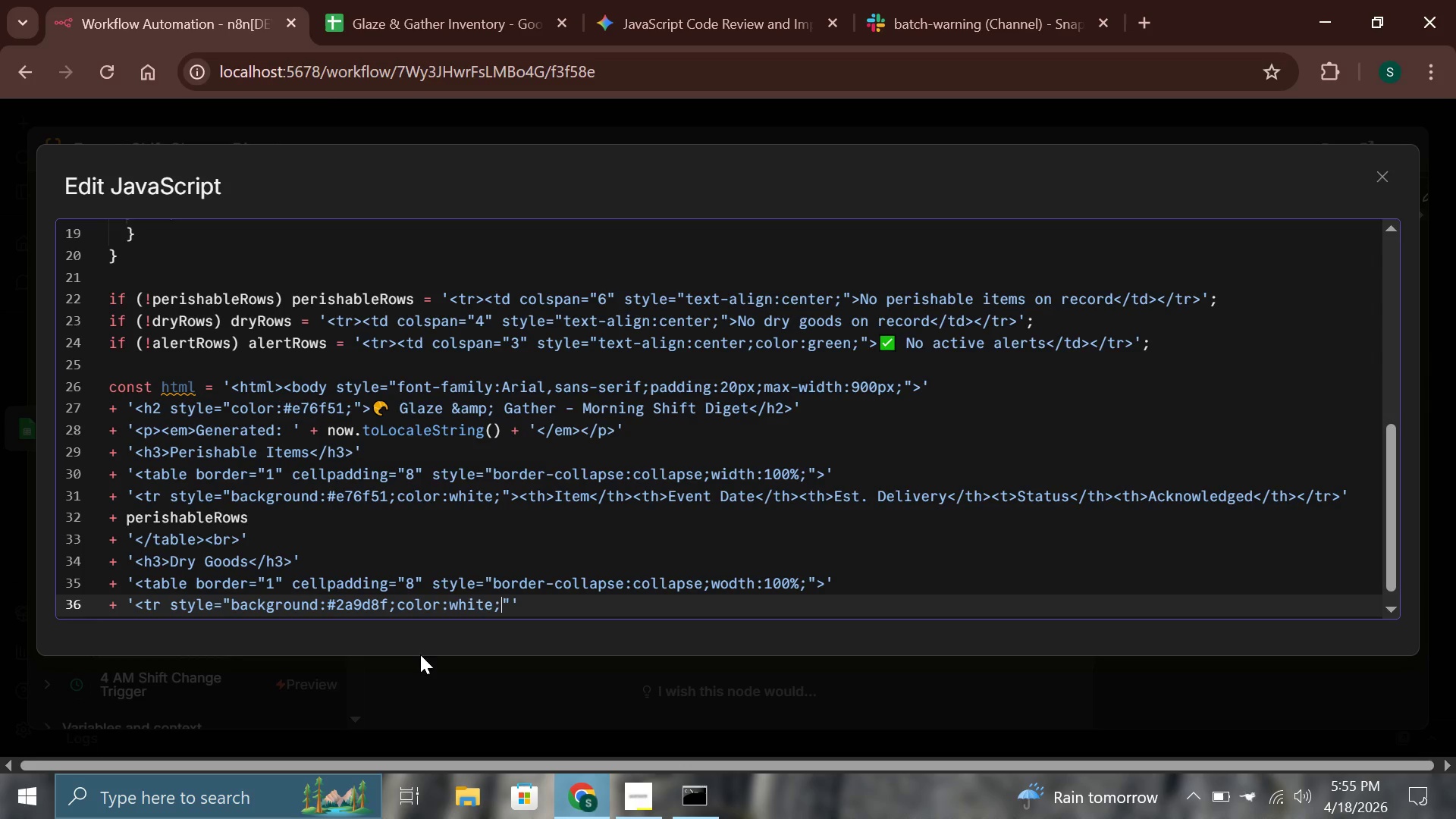 
key(ArrowRight)
 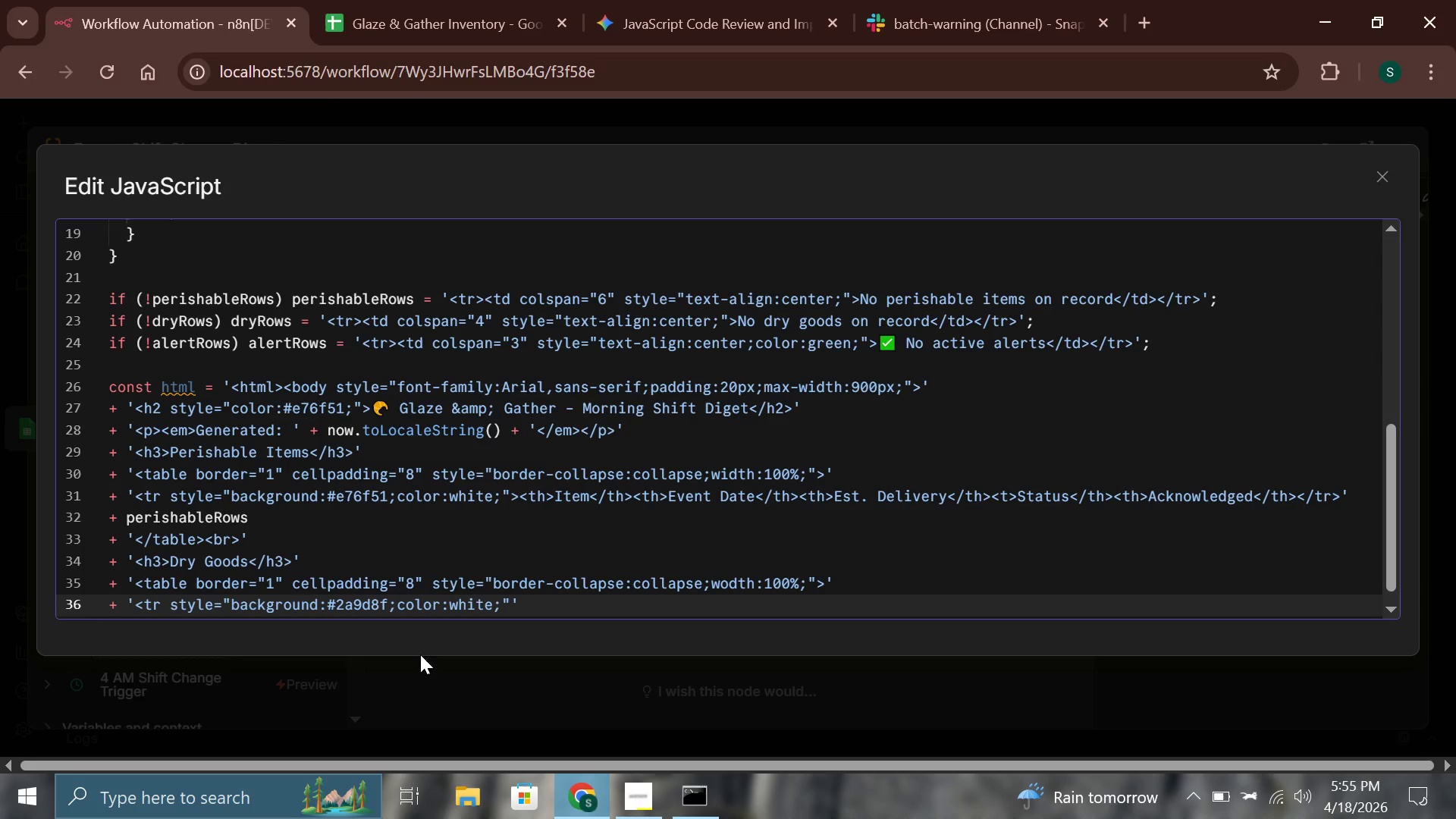 
type(><th>Item</th><th>Station</th><th>Stock Level>)
key(Backspace)
type(</th><th>Status</th?)
key(Backspace)
type(></tr>)
 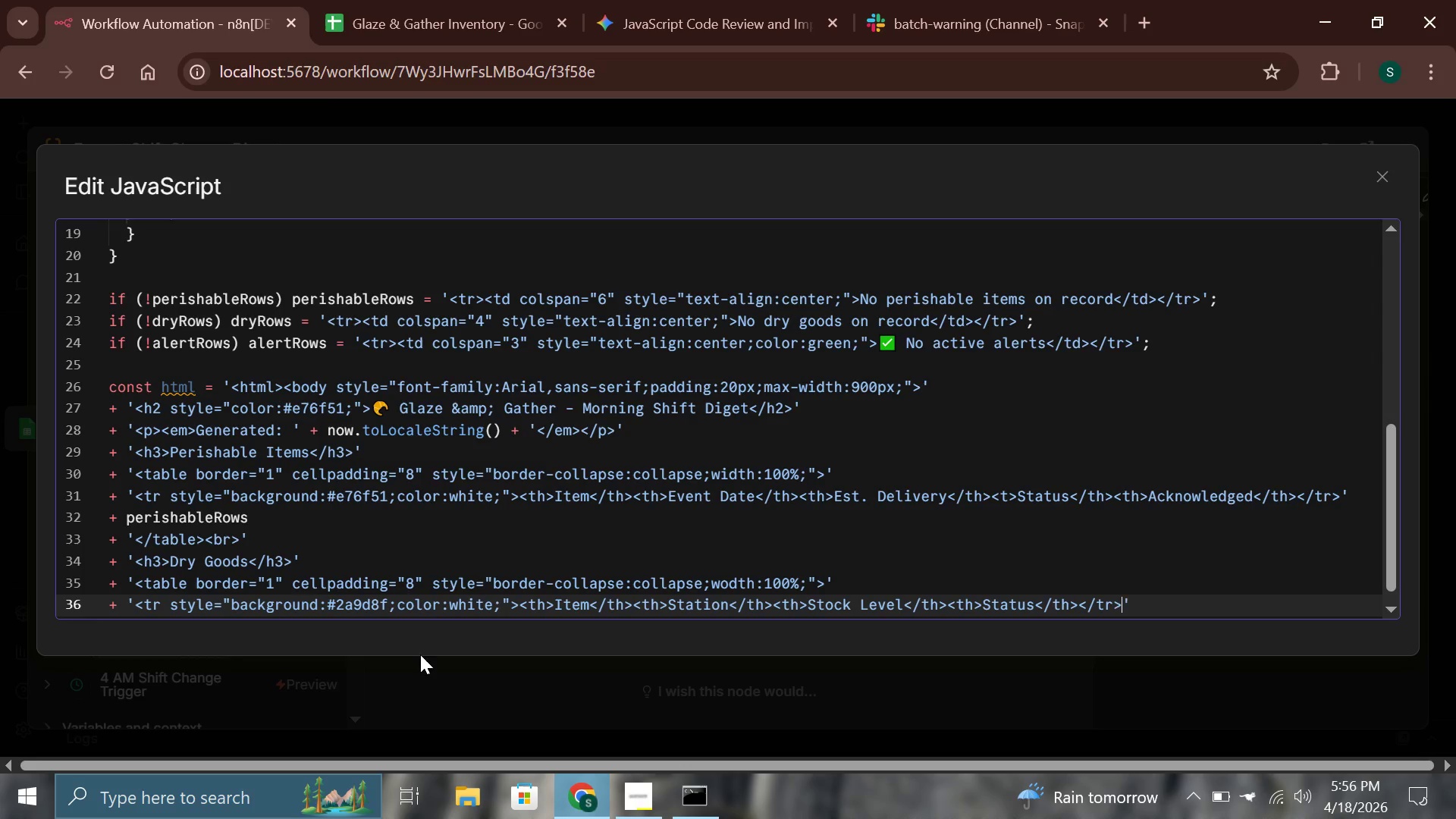 
key(ArrowRight)
 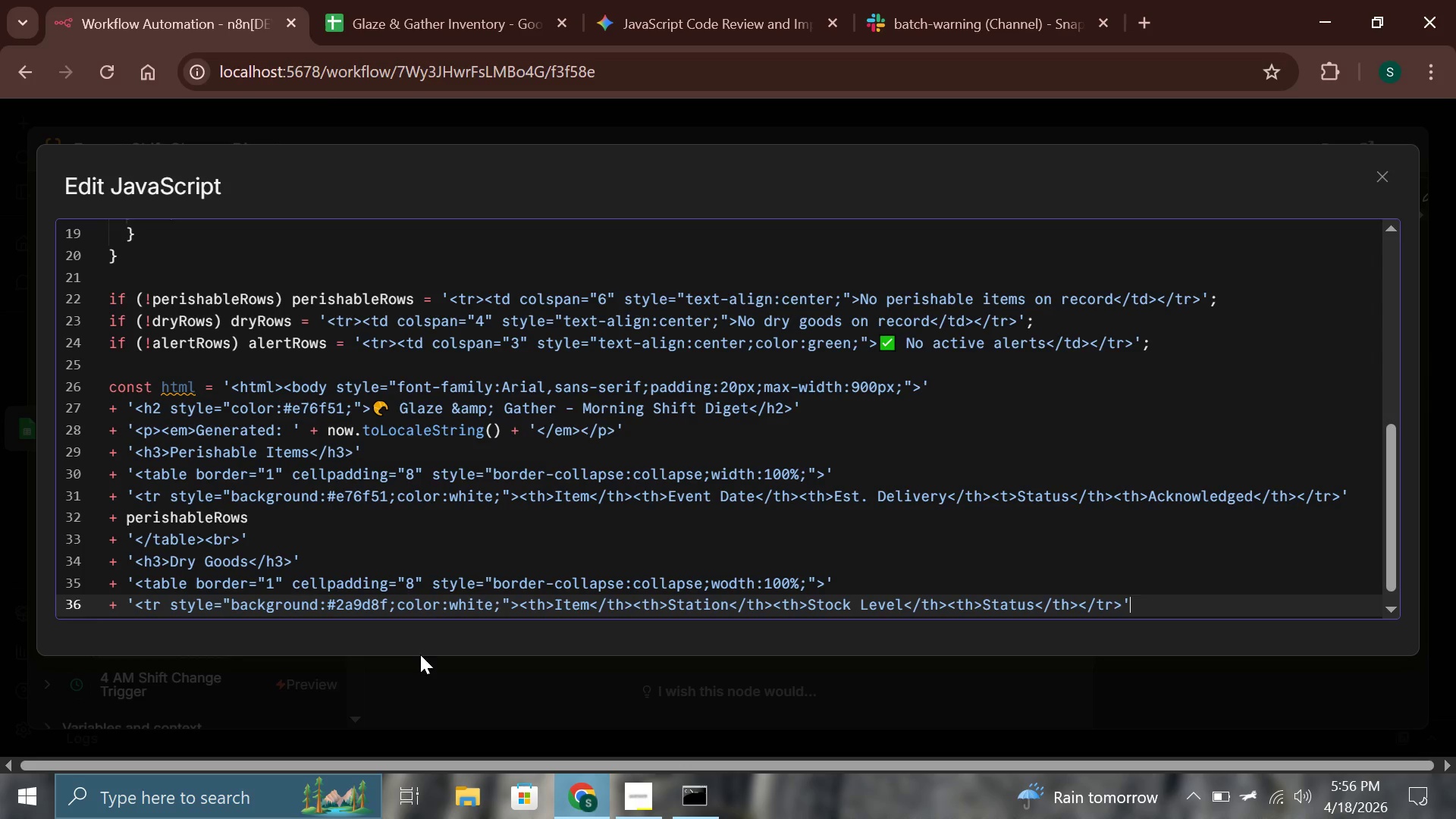 
key(Enter)
 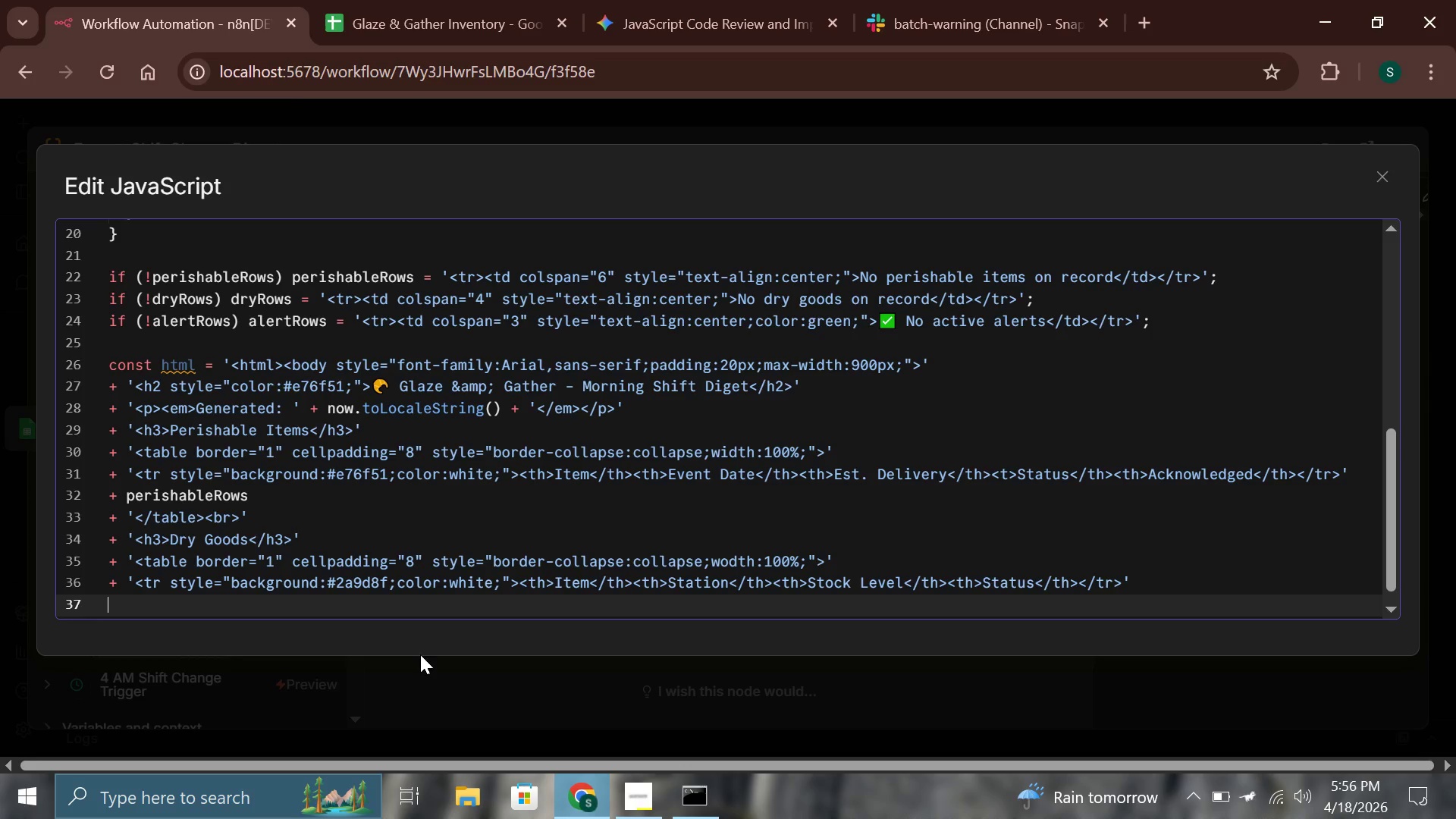 
type(+ dryRows)
 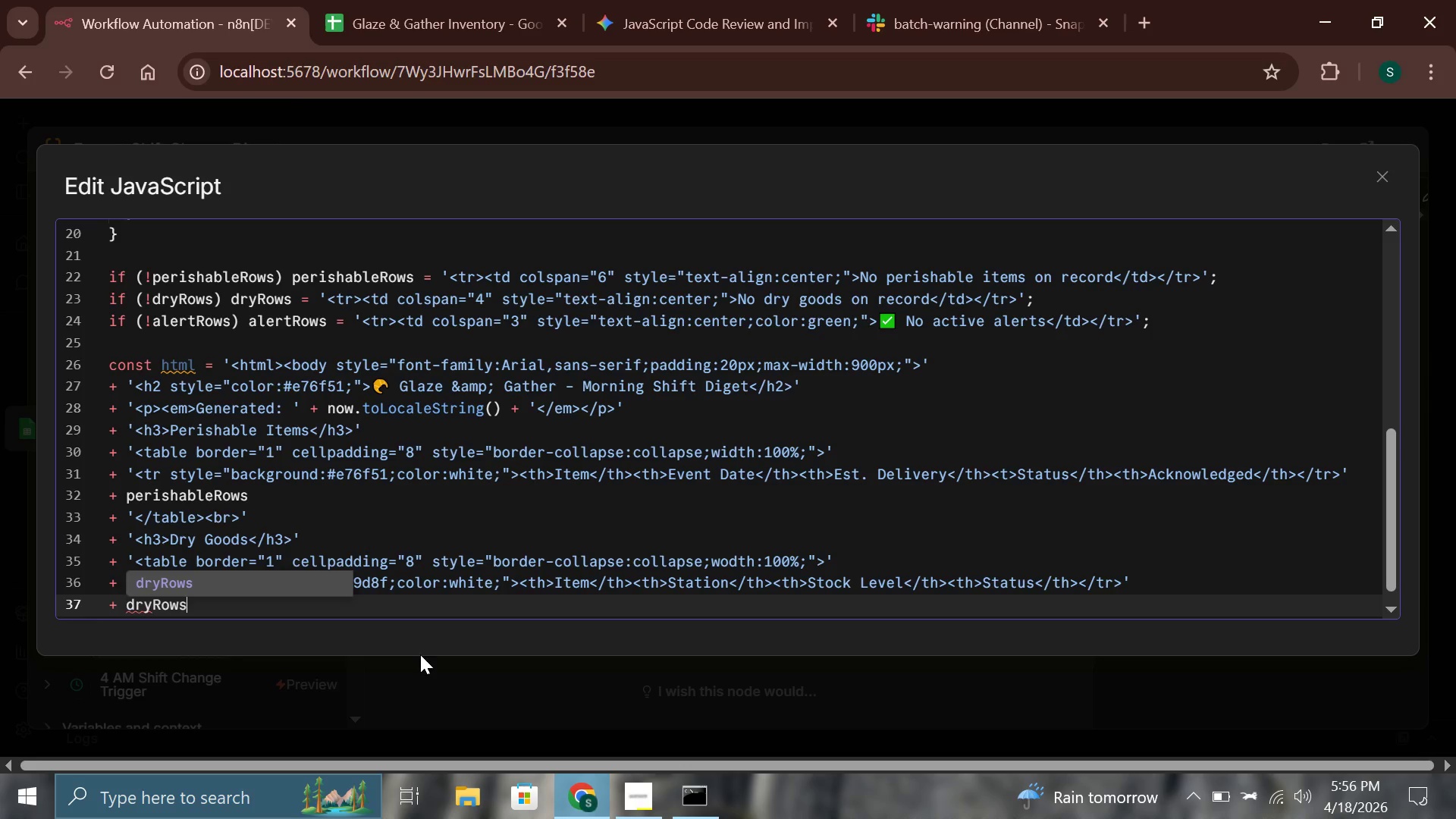 
key(Enter)
 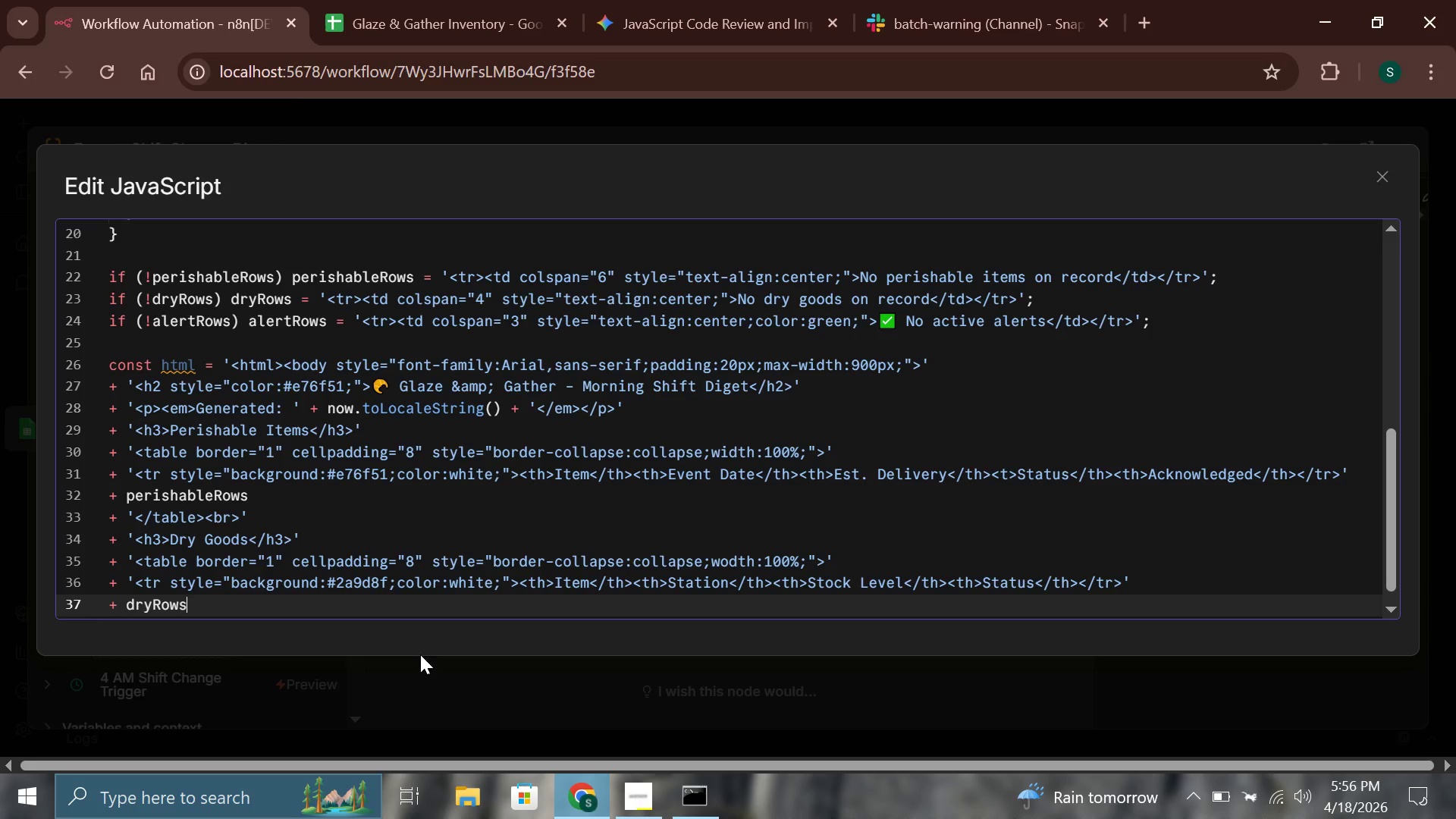 
key(Enter)
 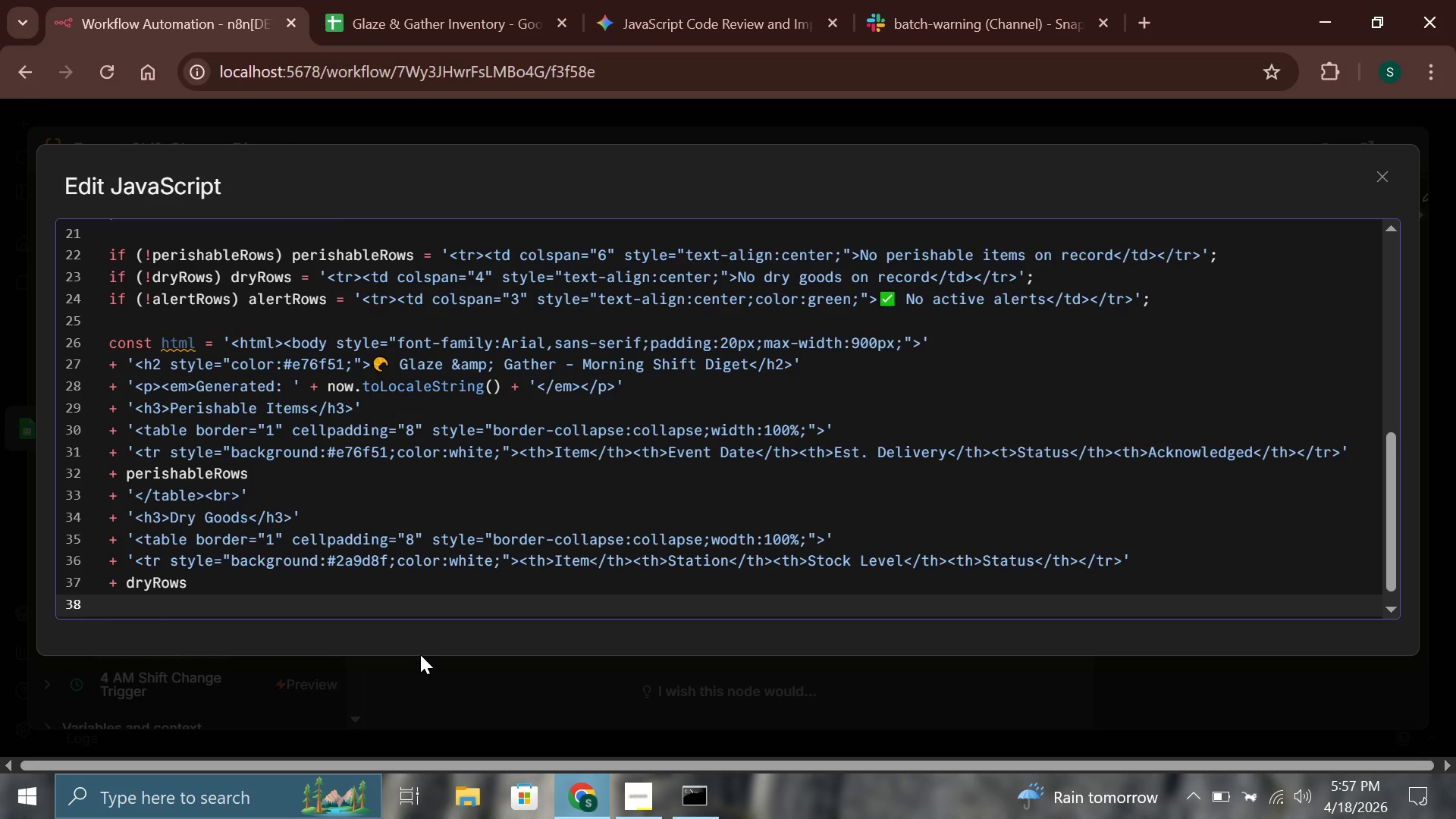 
type(+ '</table><br>)
 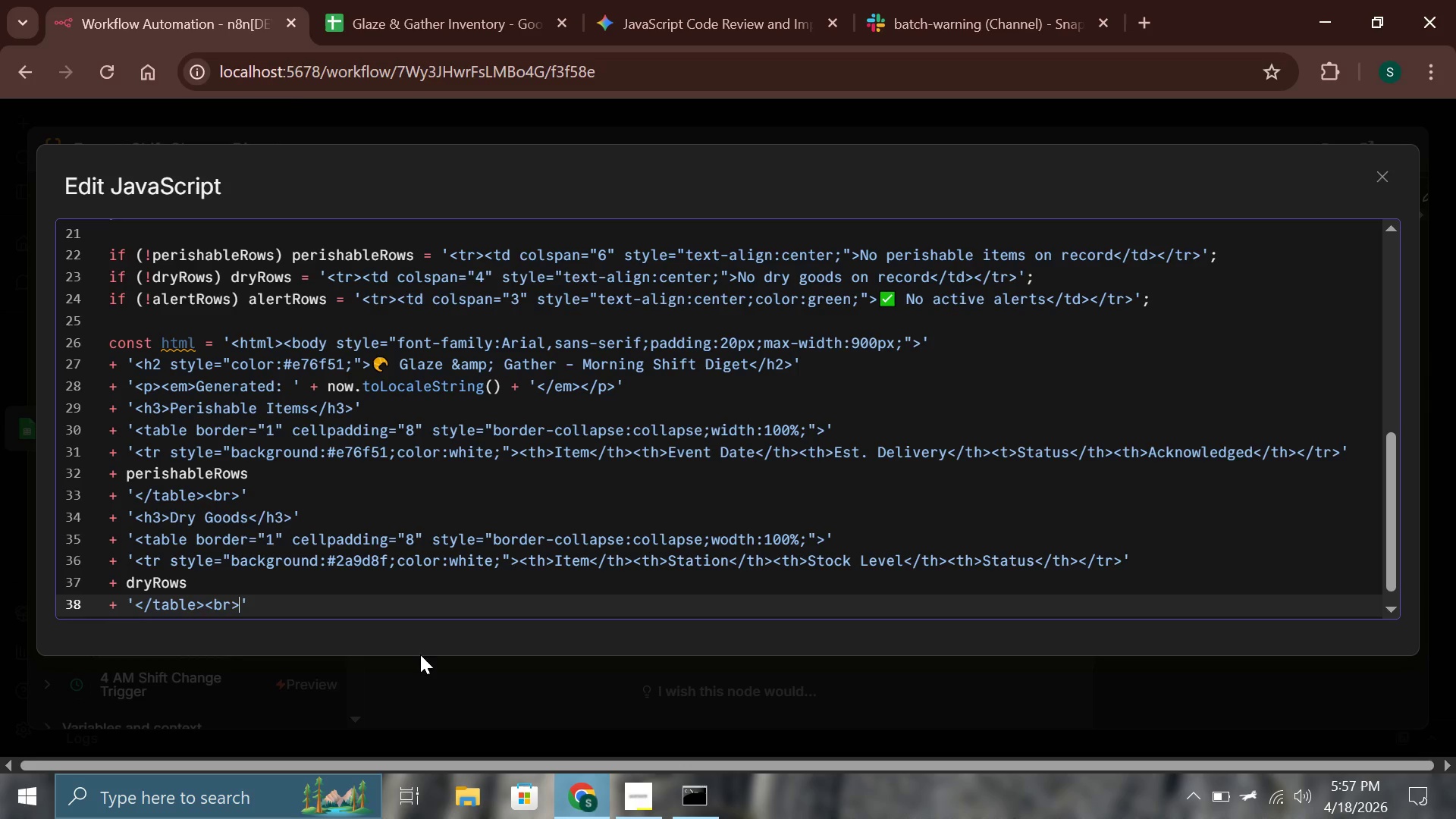 
key(ArrowRight)
 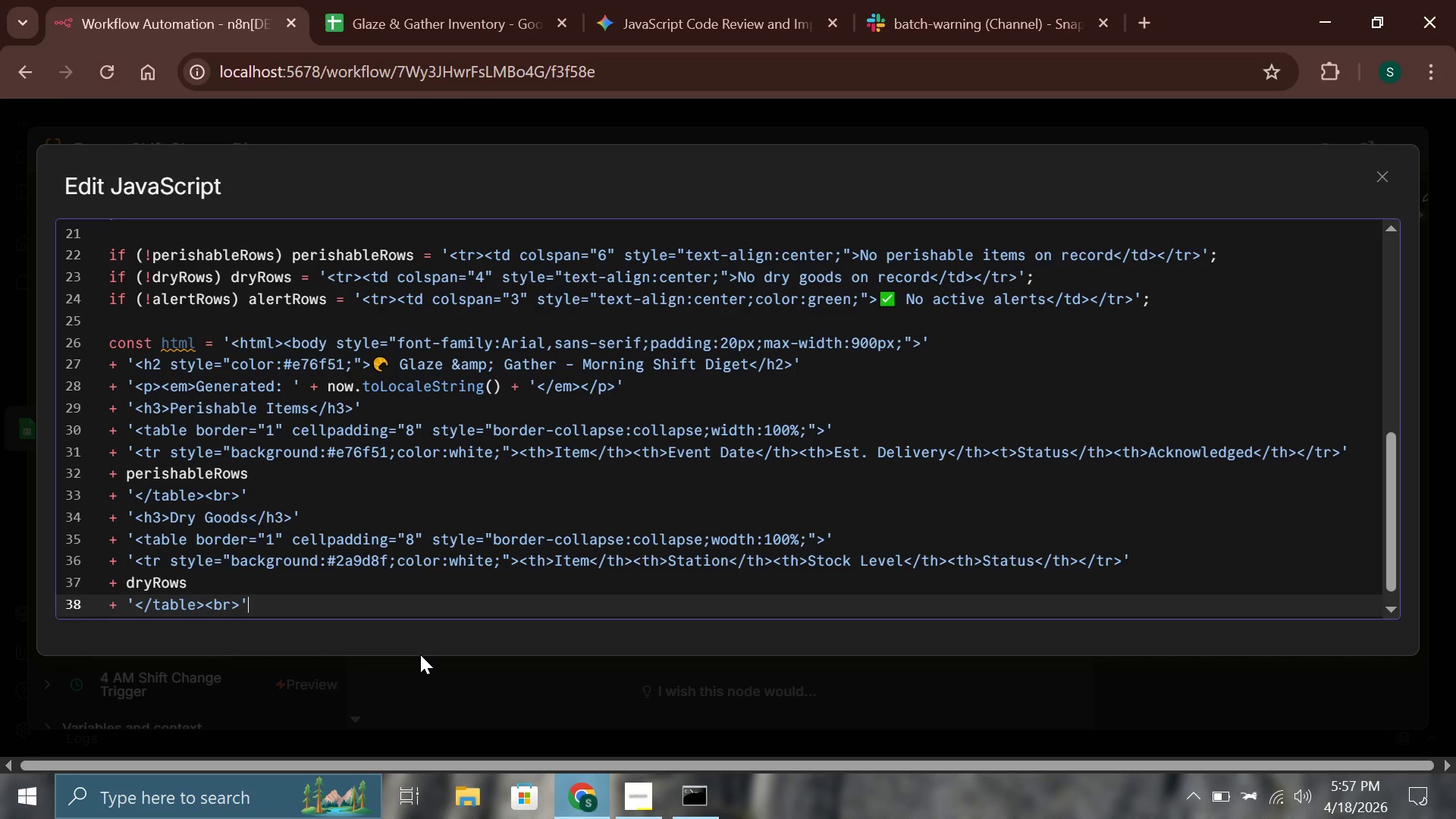 
key(Enter)
 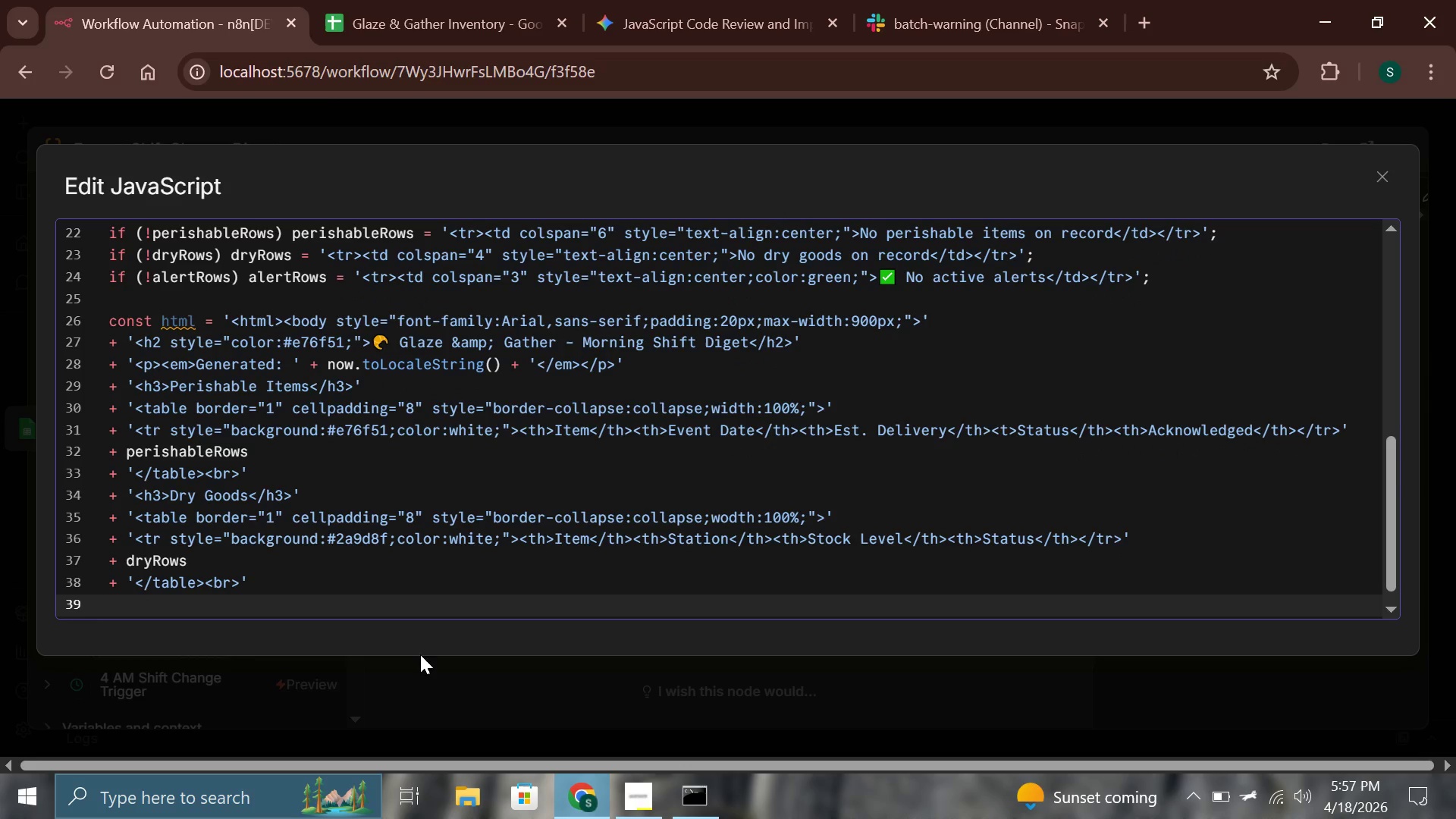 
key(Shift+Equal)
 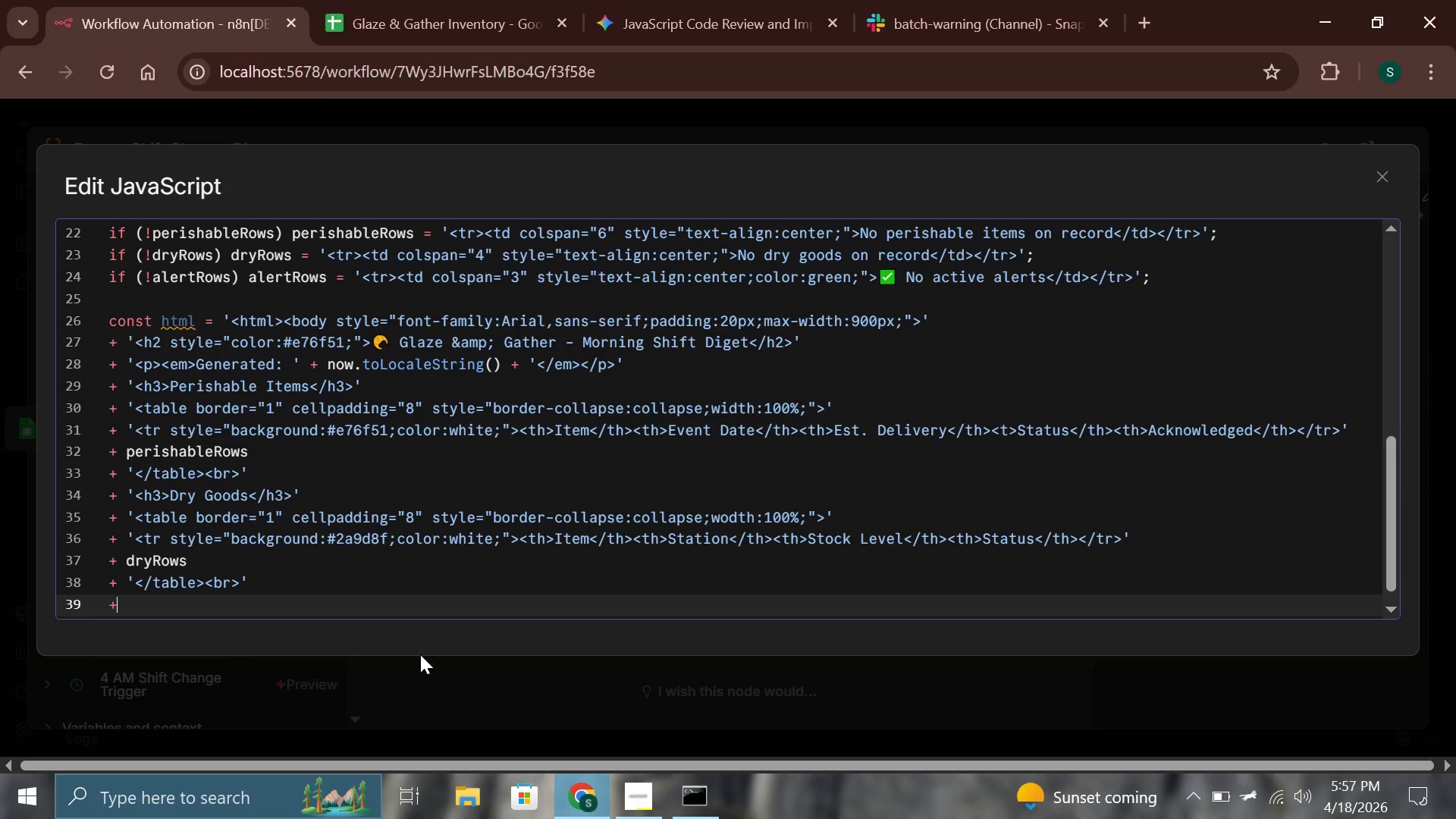 
key(Space)
 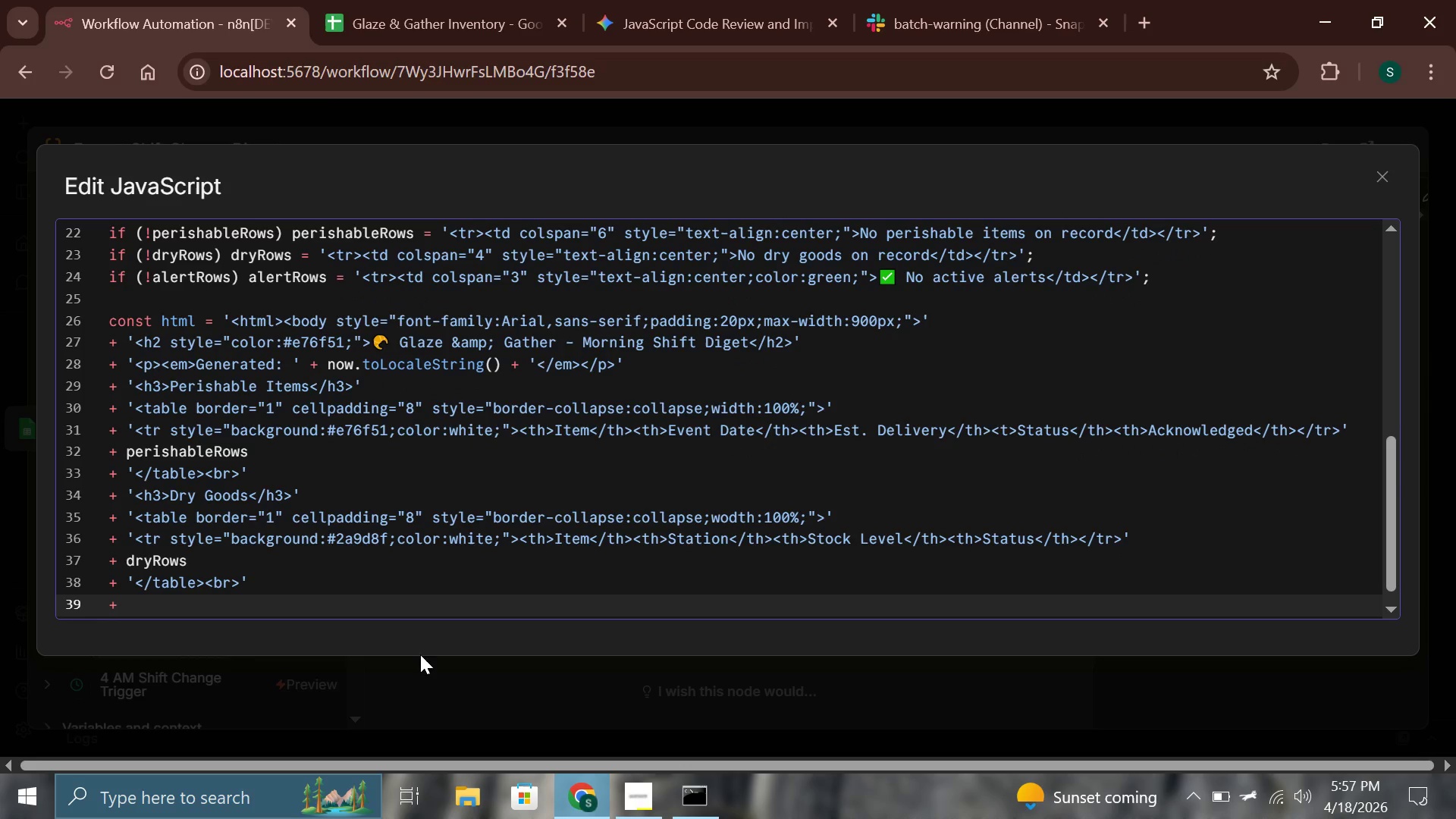 
type('<h3>Active Alerts</h3>)
 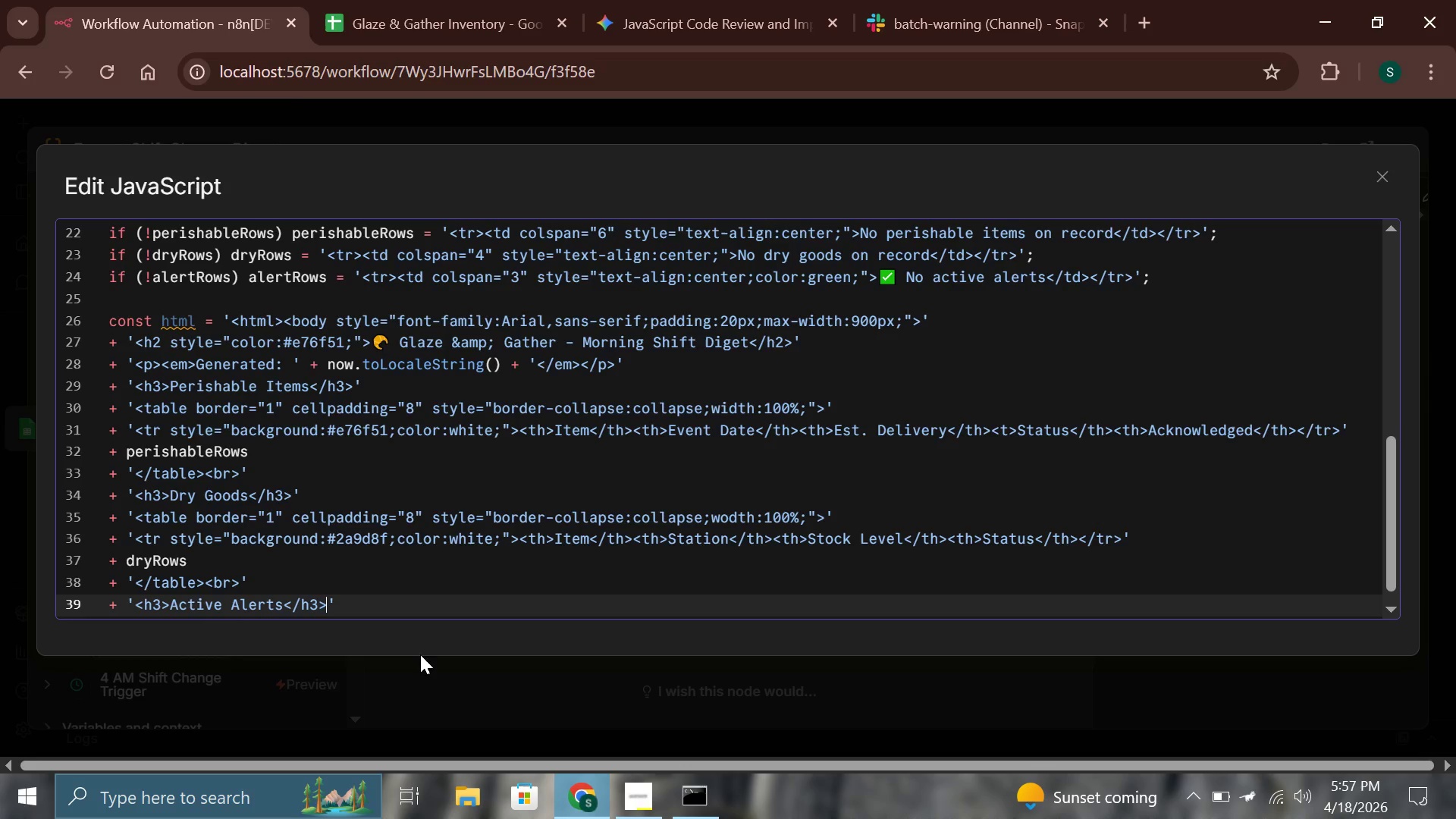 
key(ArrowRight)
 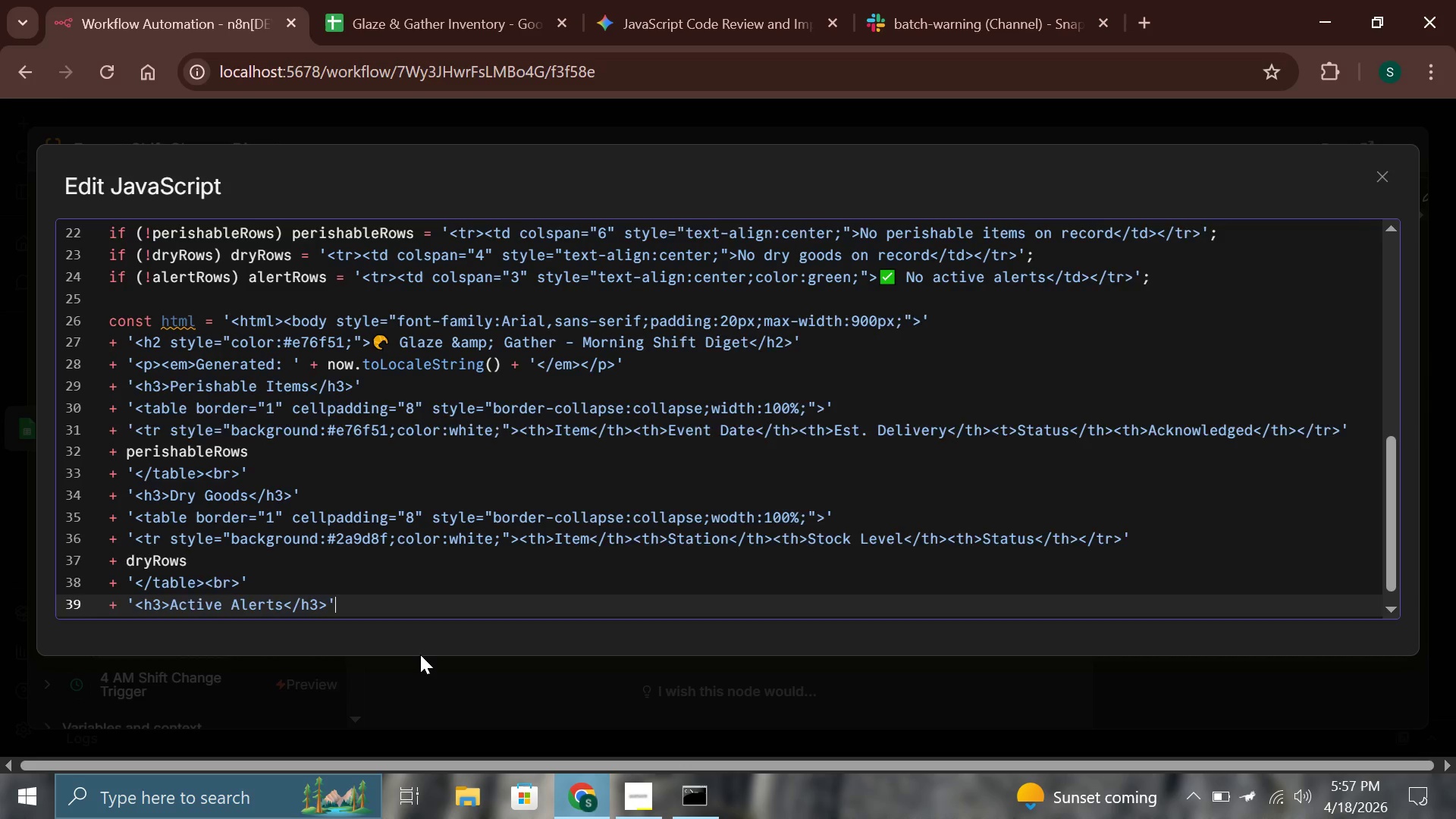 
key(Enter)
 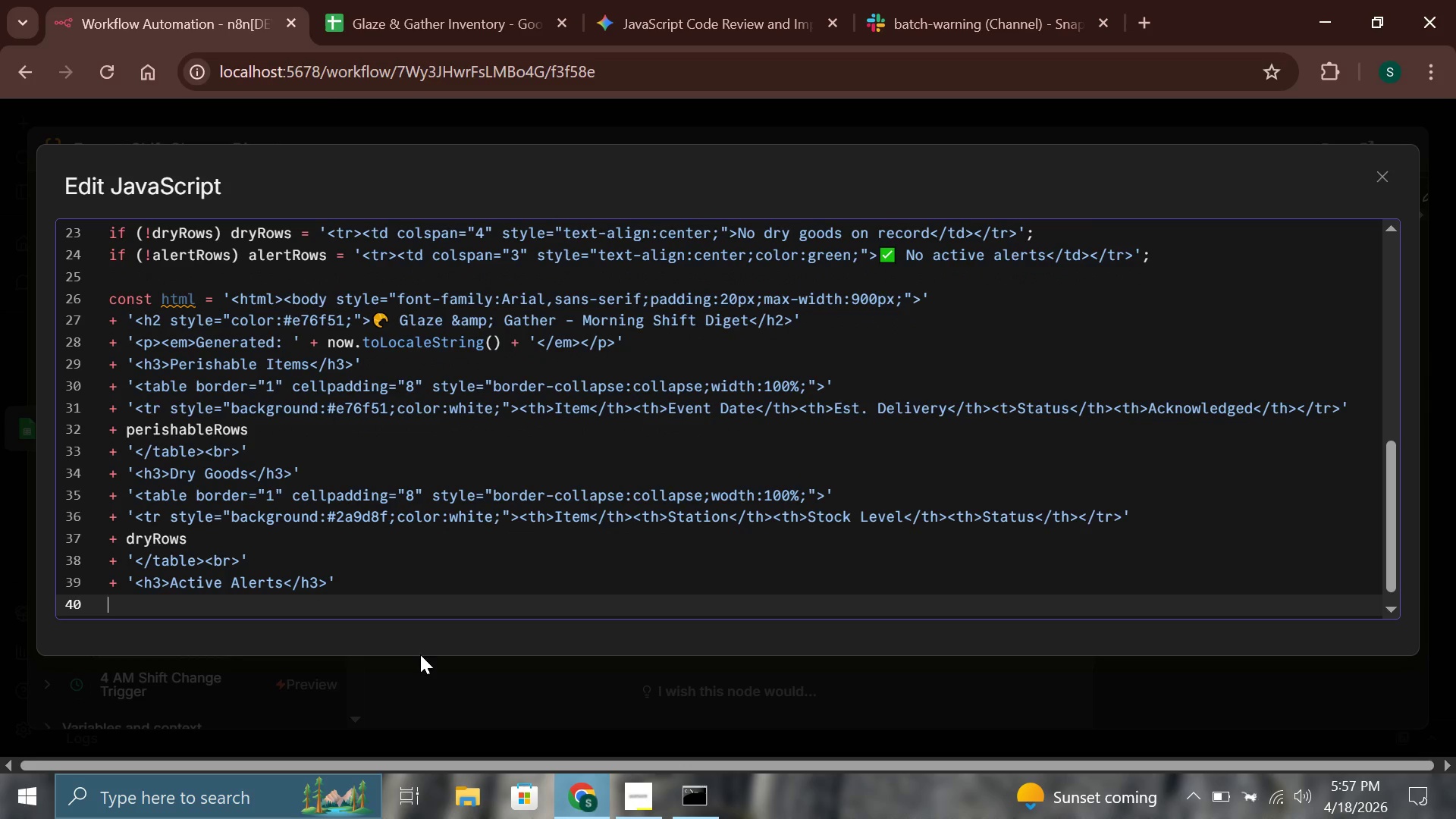 
type(+ '<table border="1)
 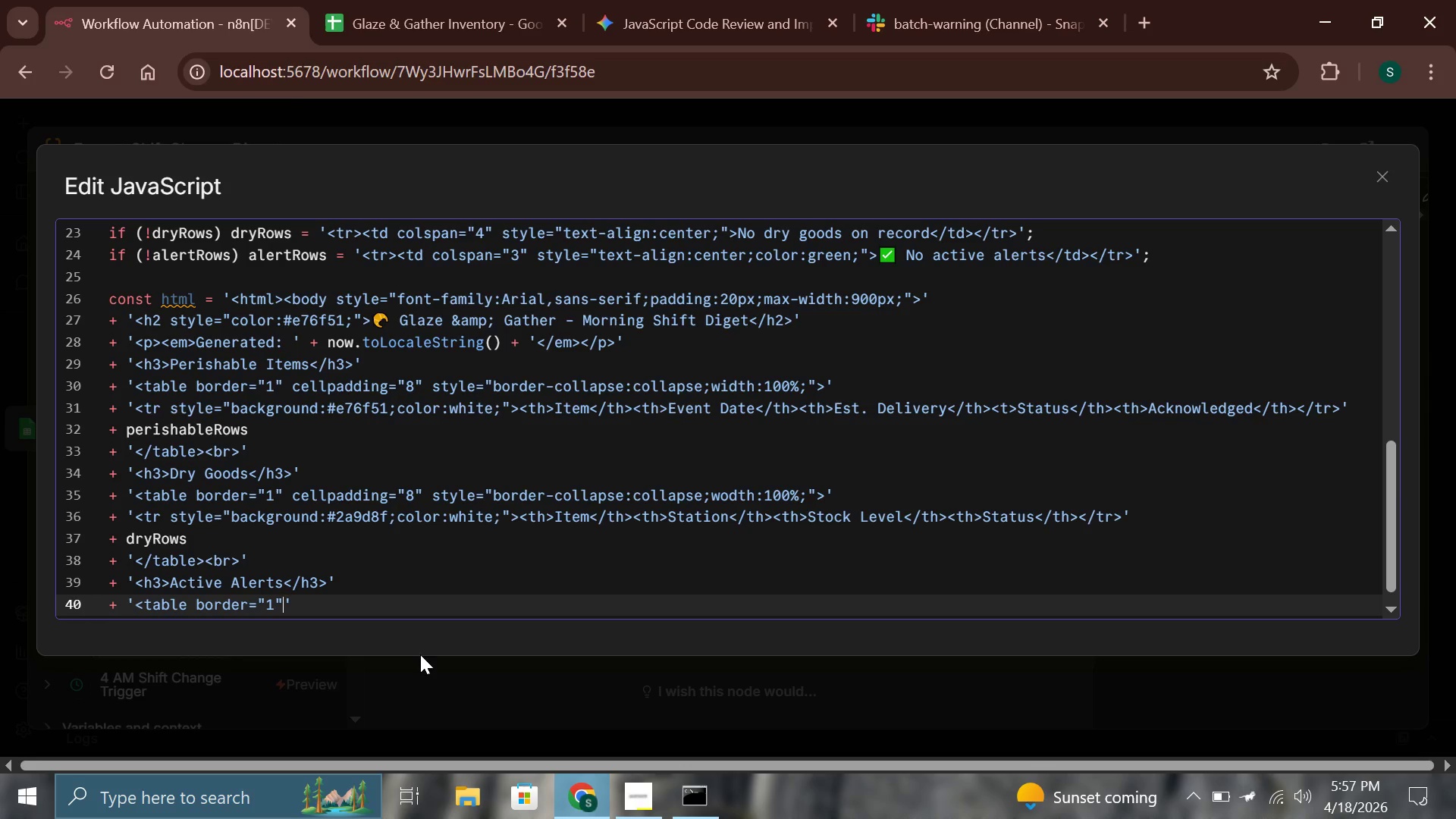 
 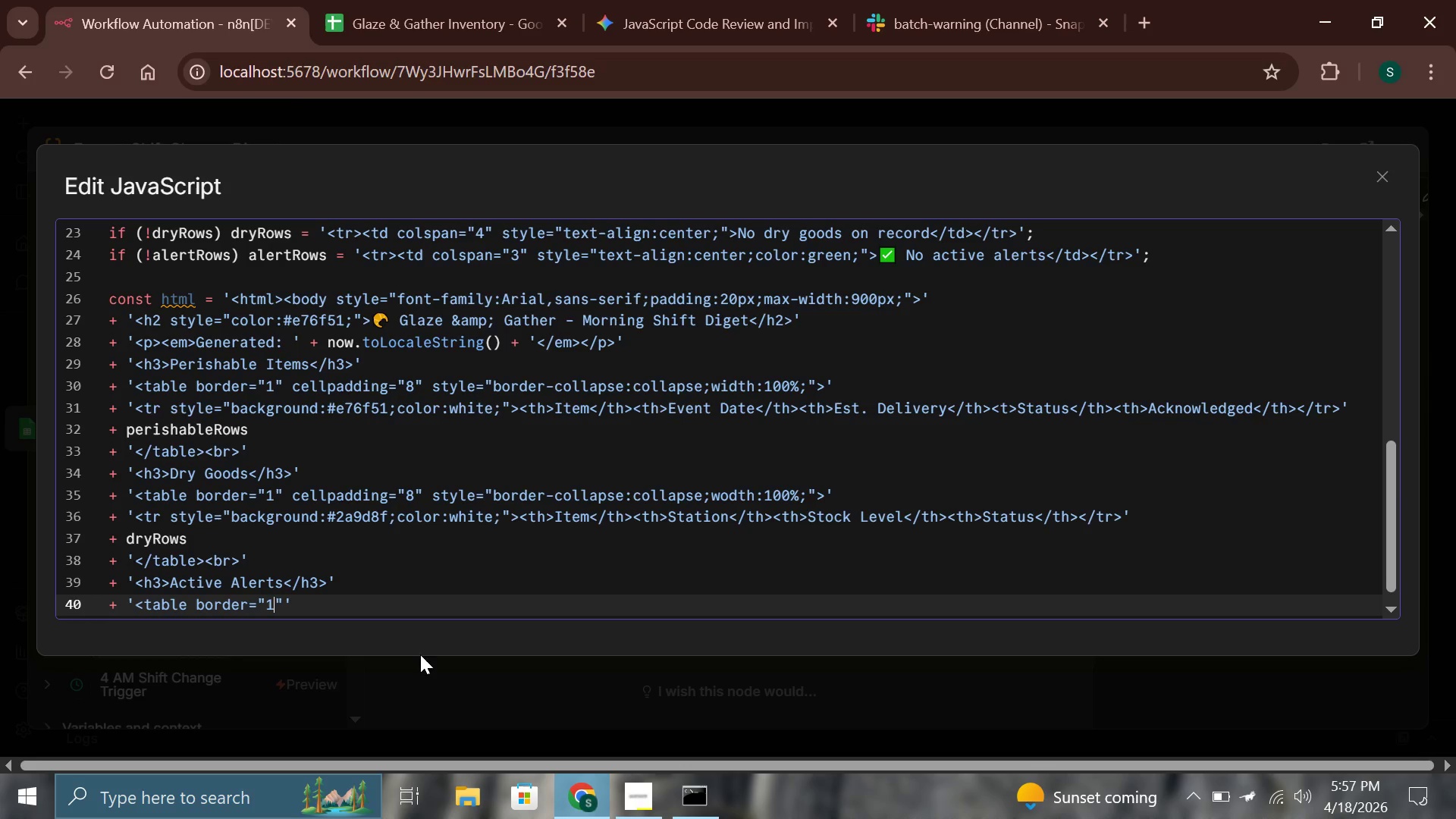 
key(ArrowRight)
 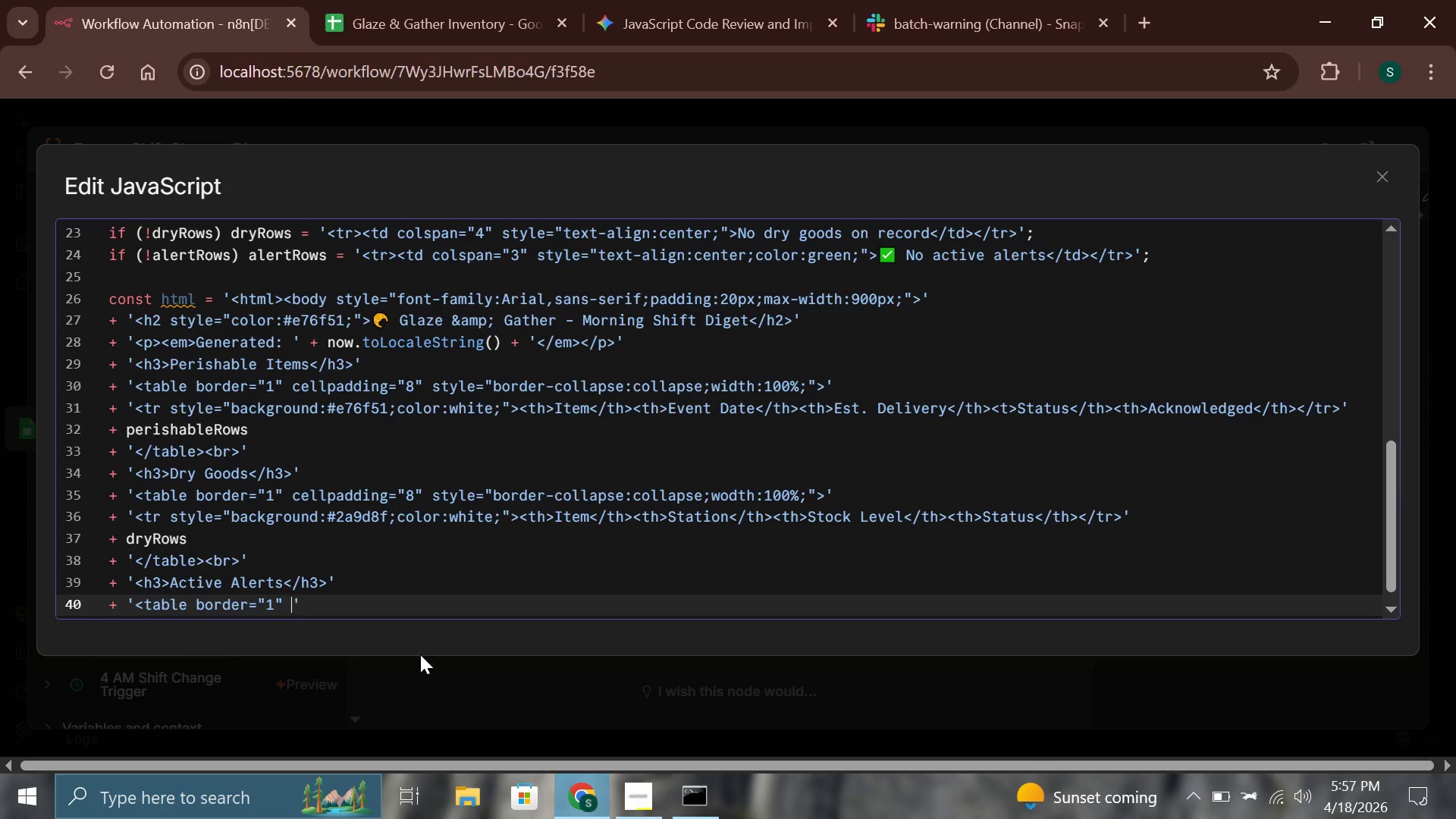 
type( cellpadding)
 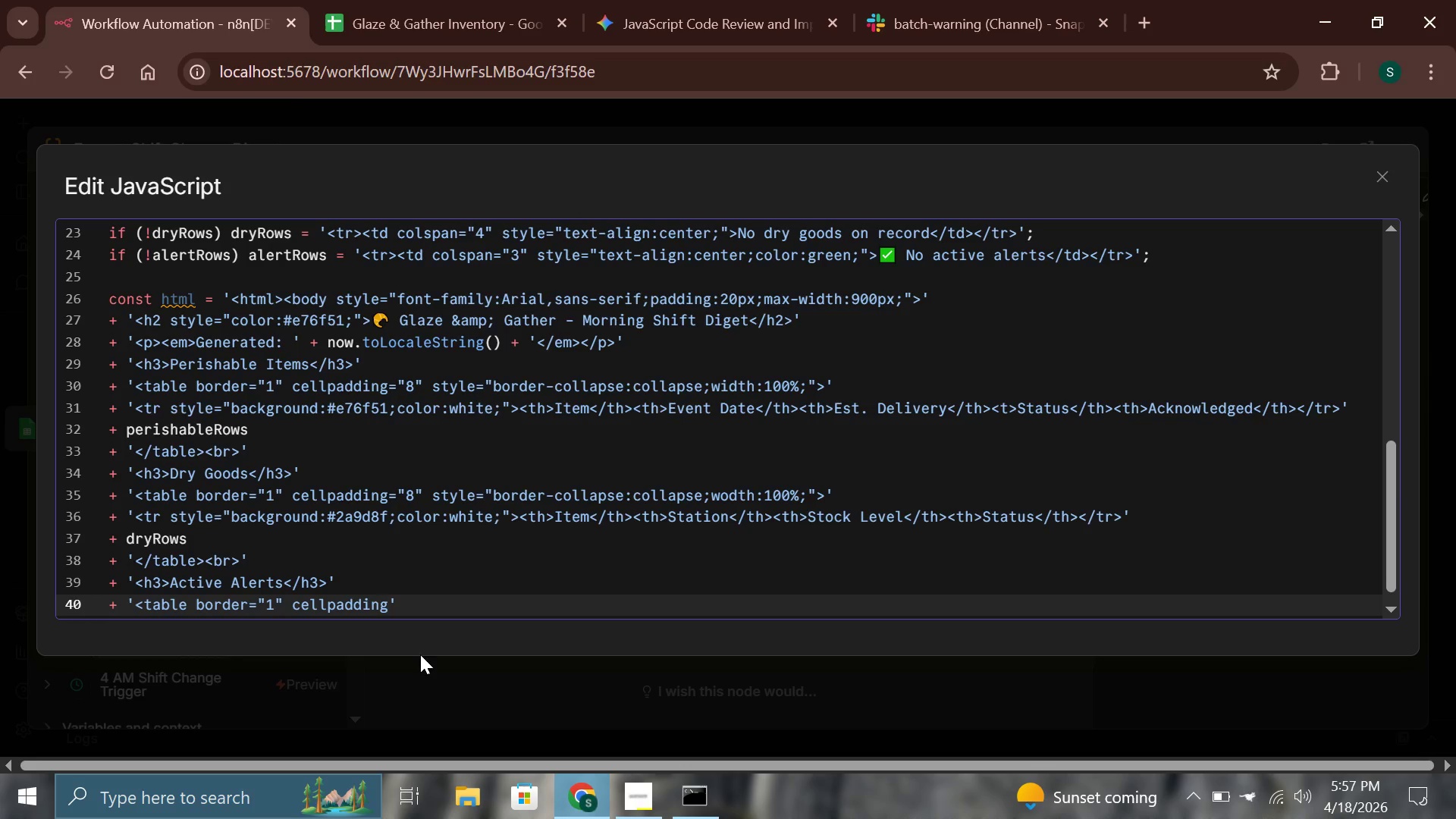 
key(Equal)
 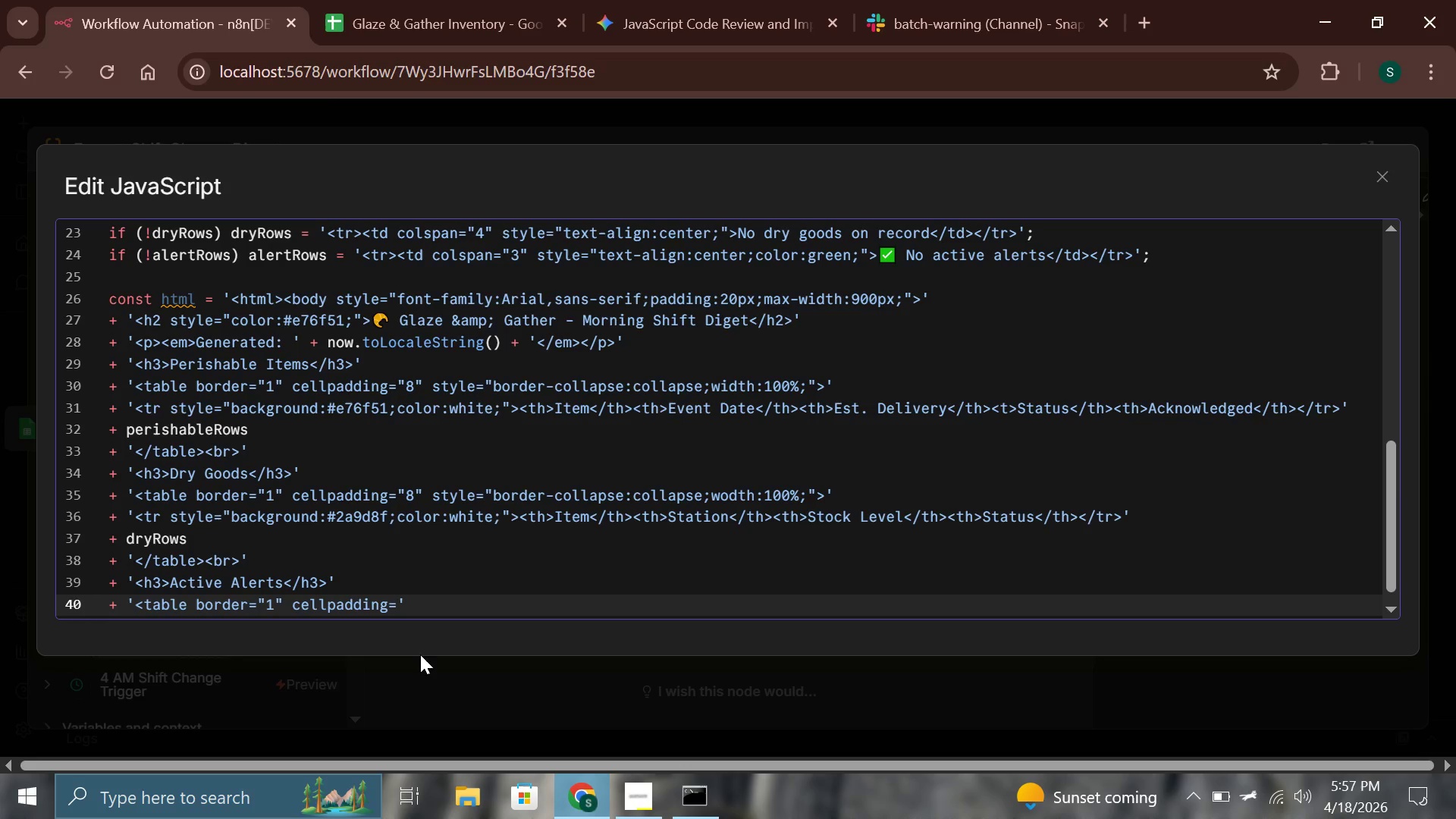 
key(8)
 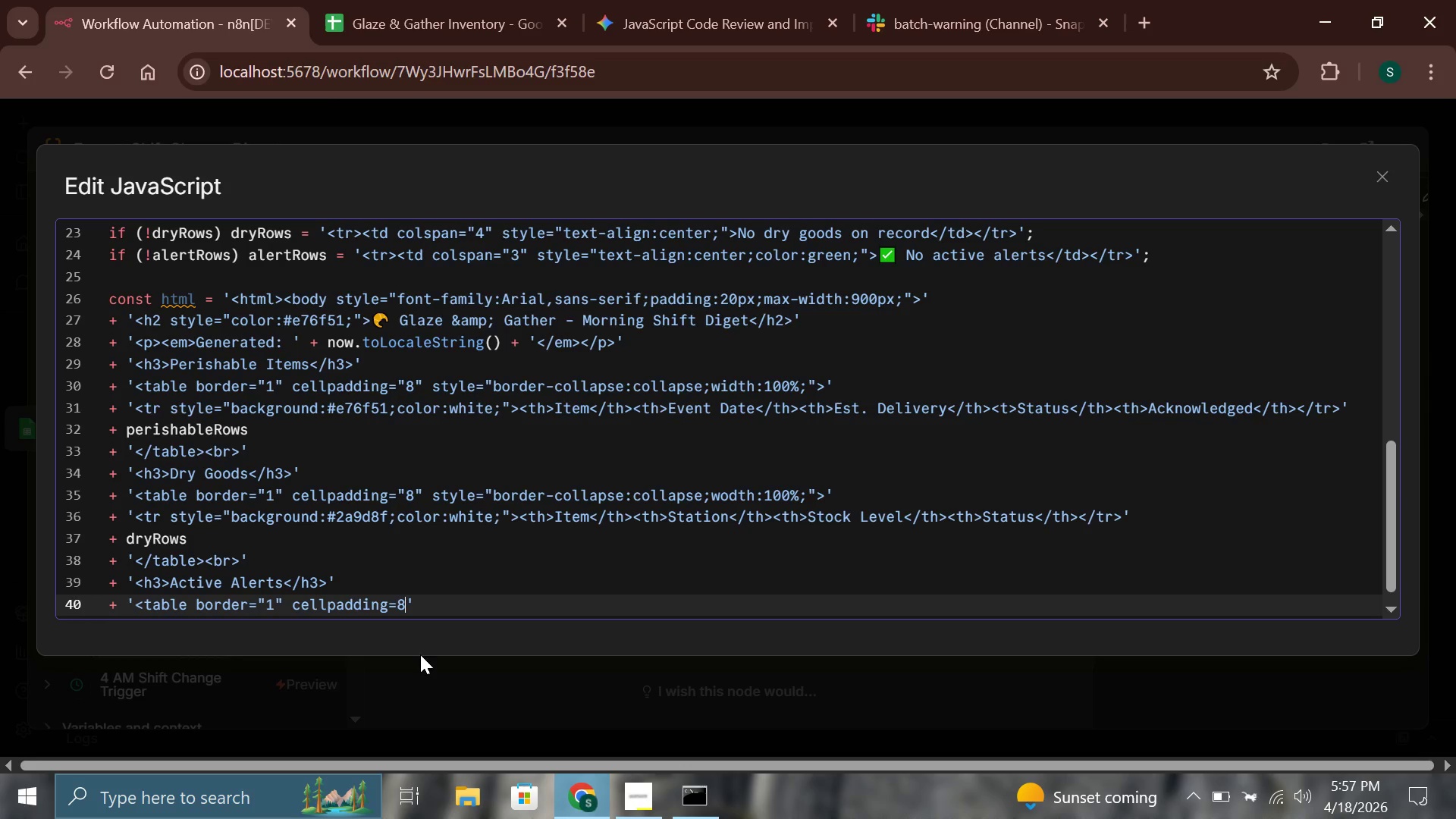 
key(Backspace)
 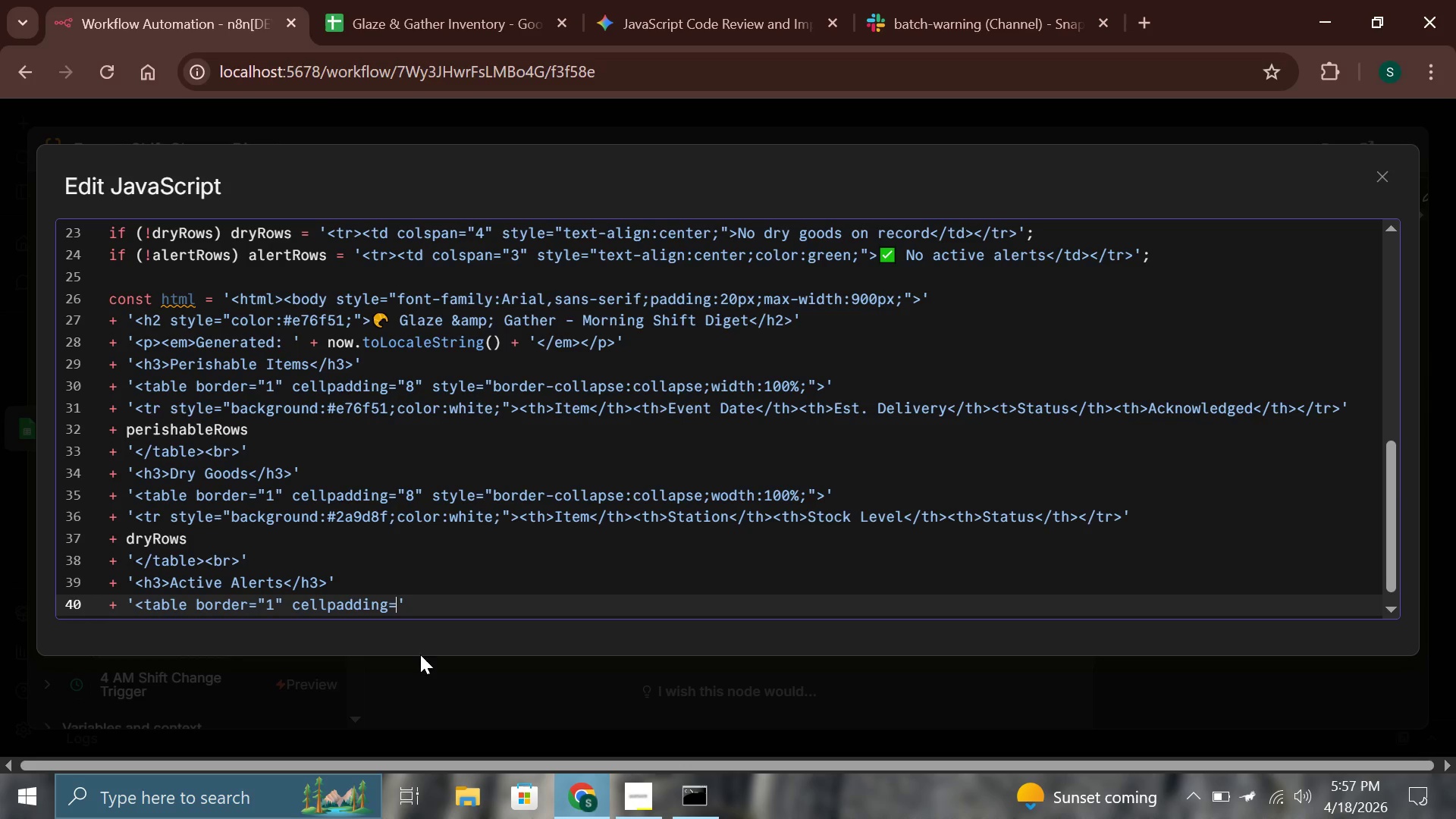 
key(Shift+Quote)
 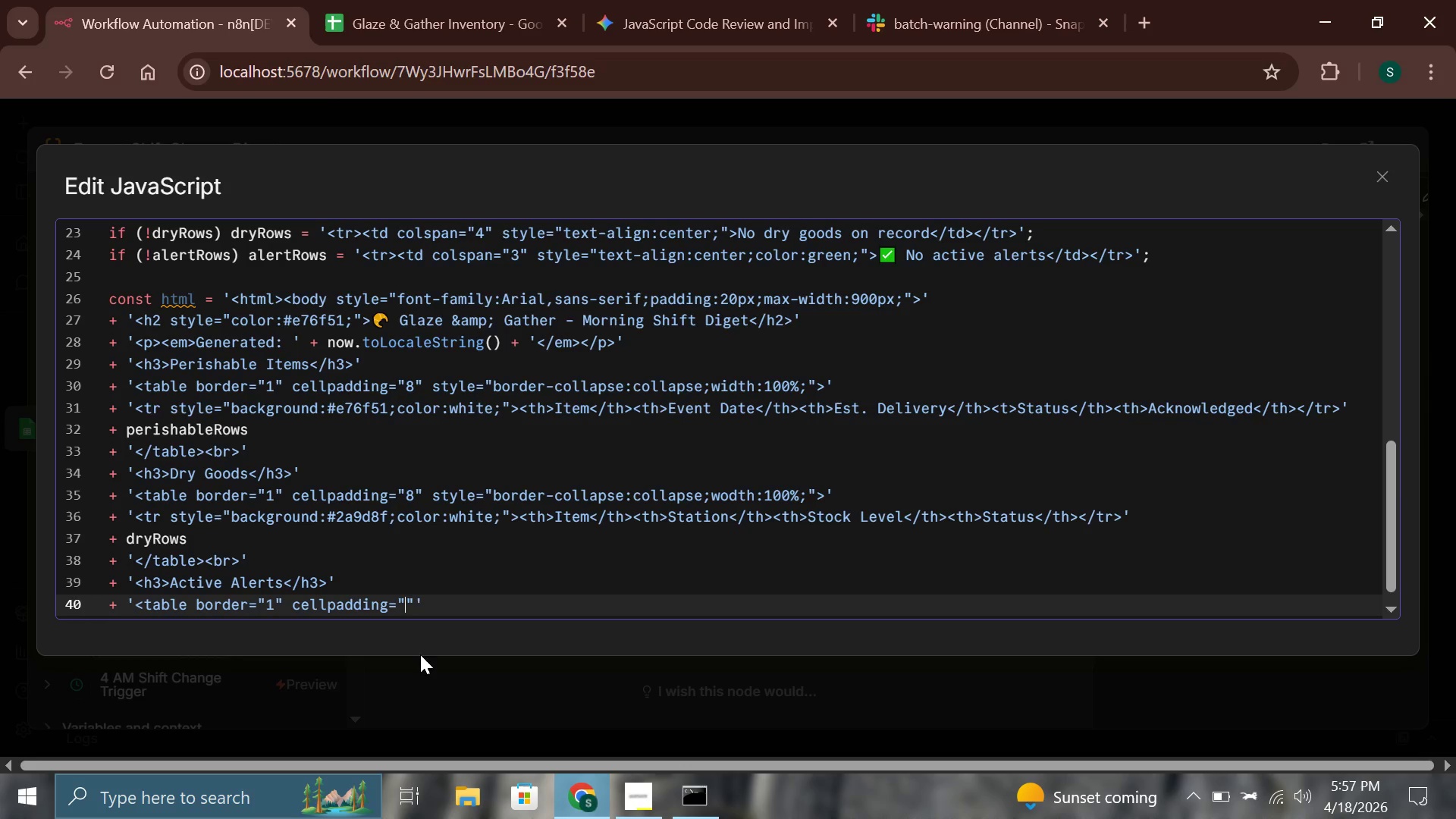 
key(9)
 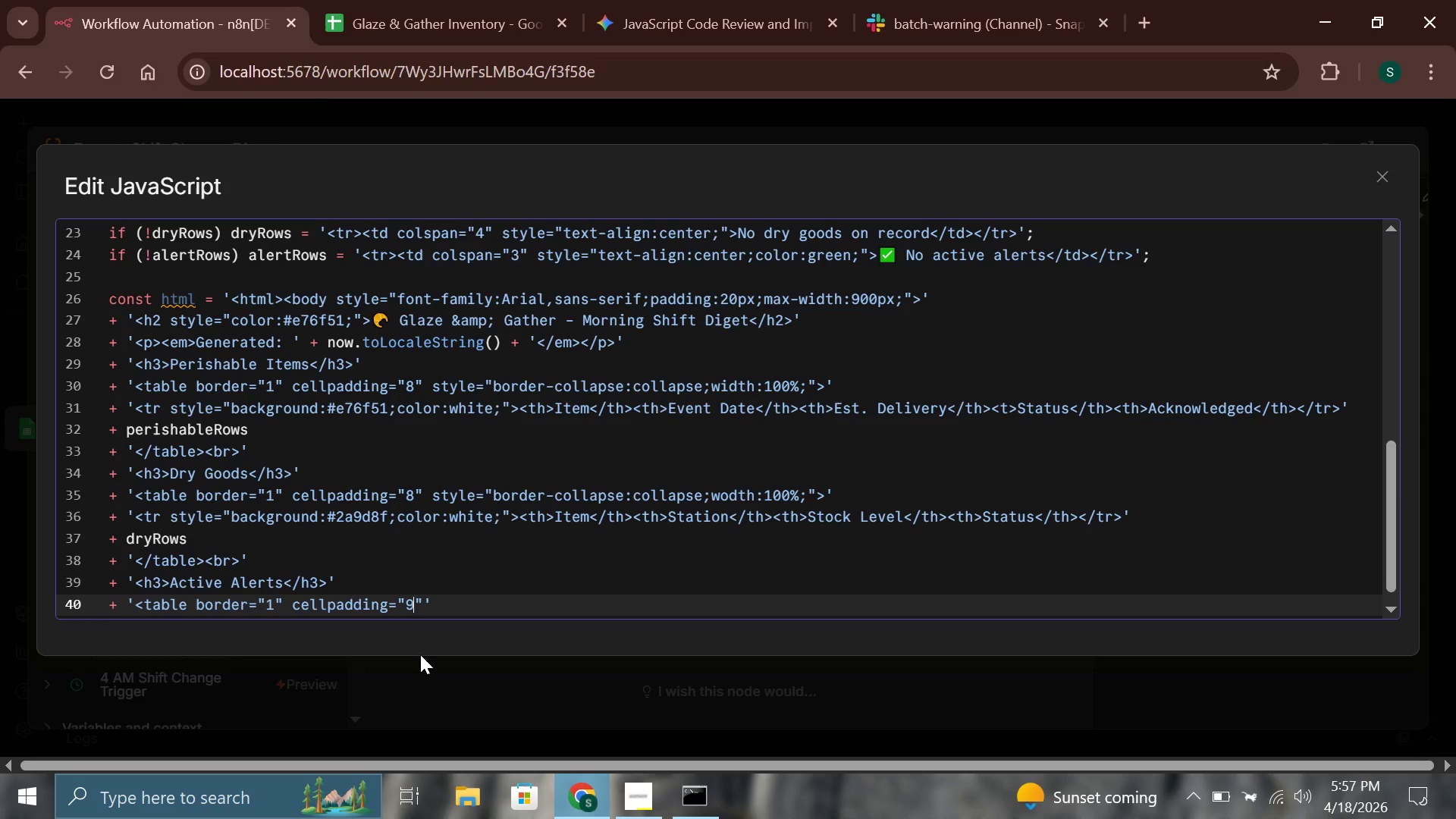 
key(ArrowRight)
 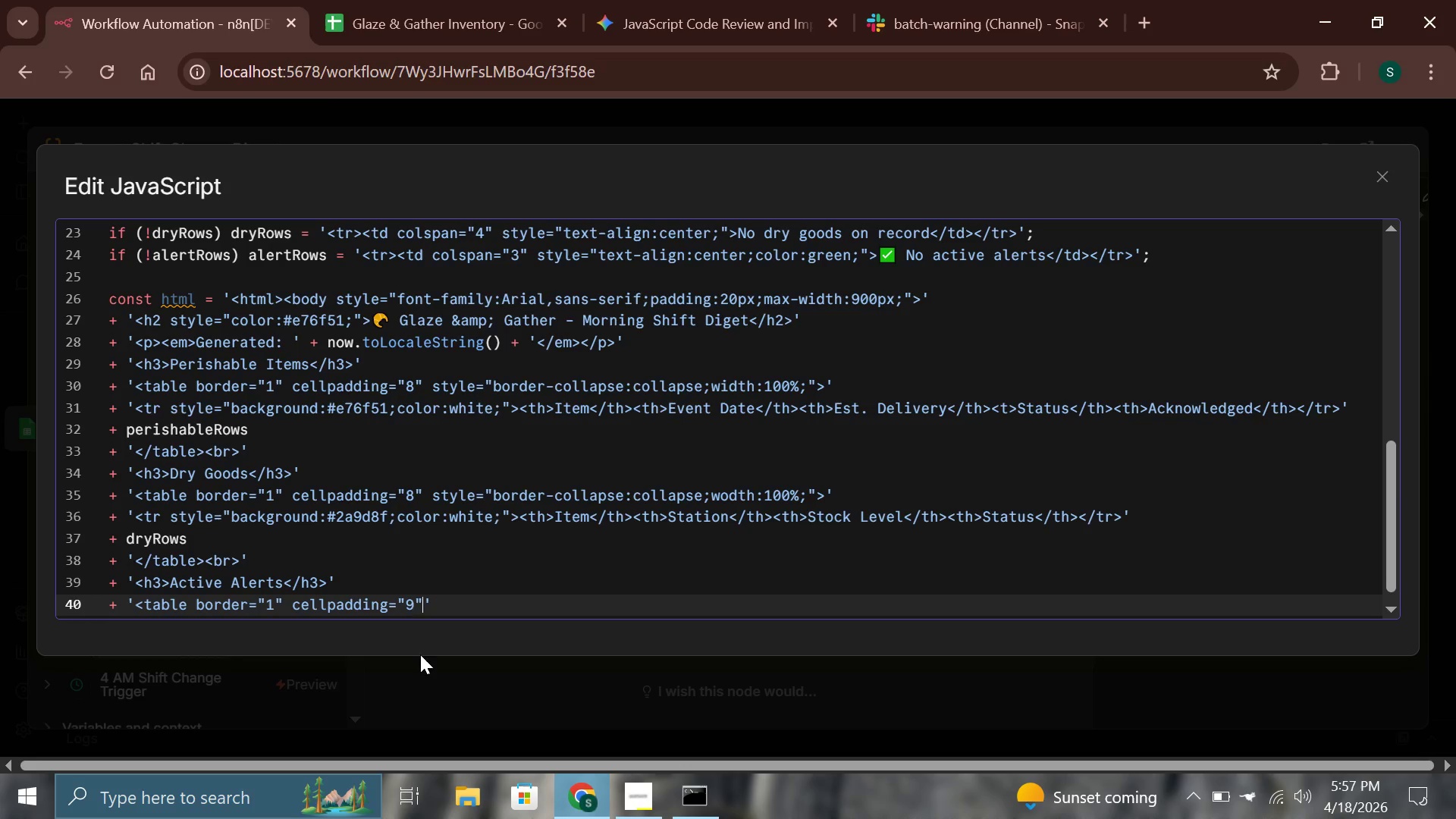 
key(ArrowRight)
 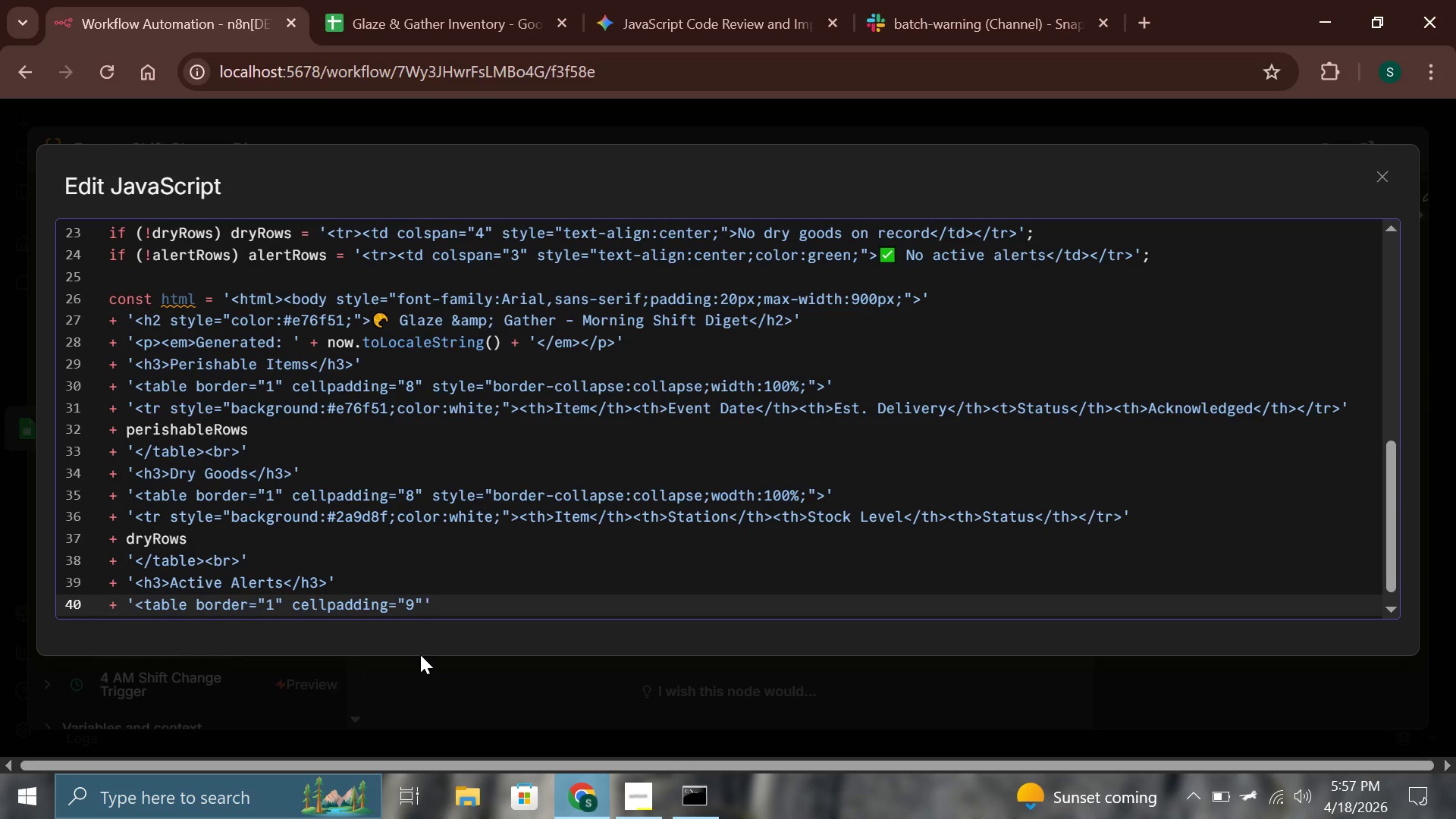 
key(ArrowLeft)
 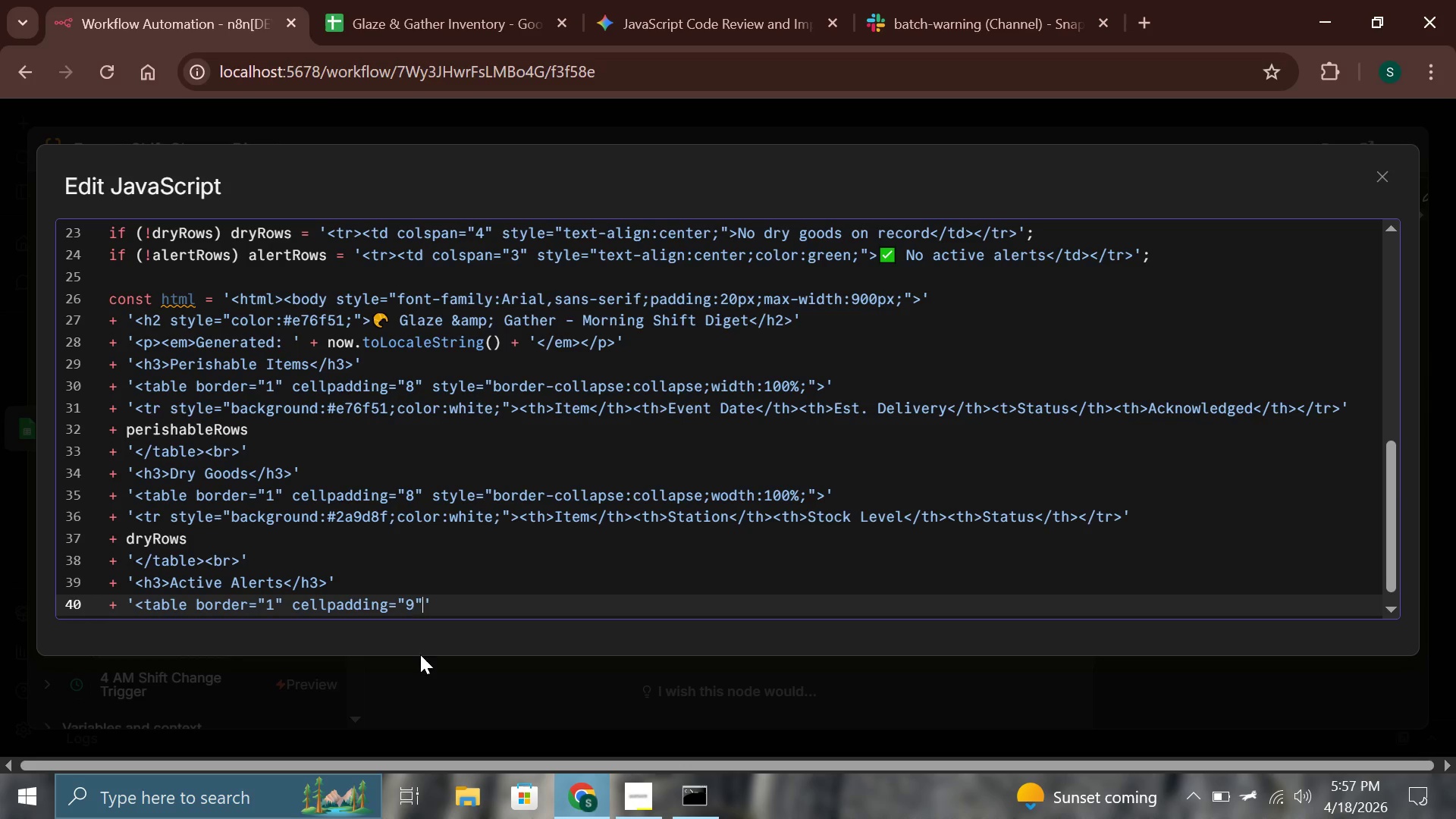 
key(ArrowLeft)
 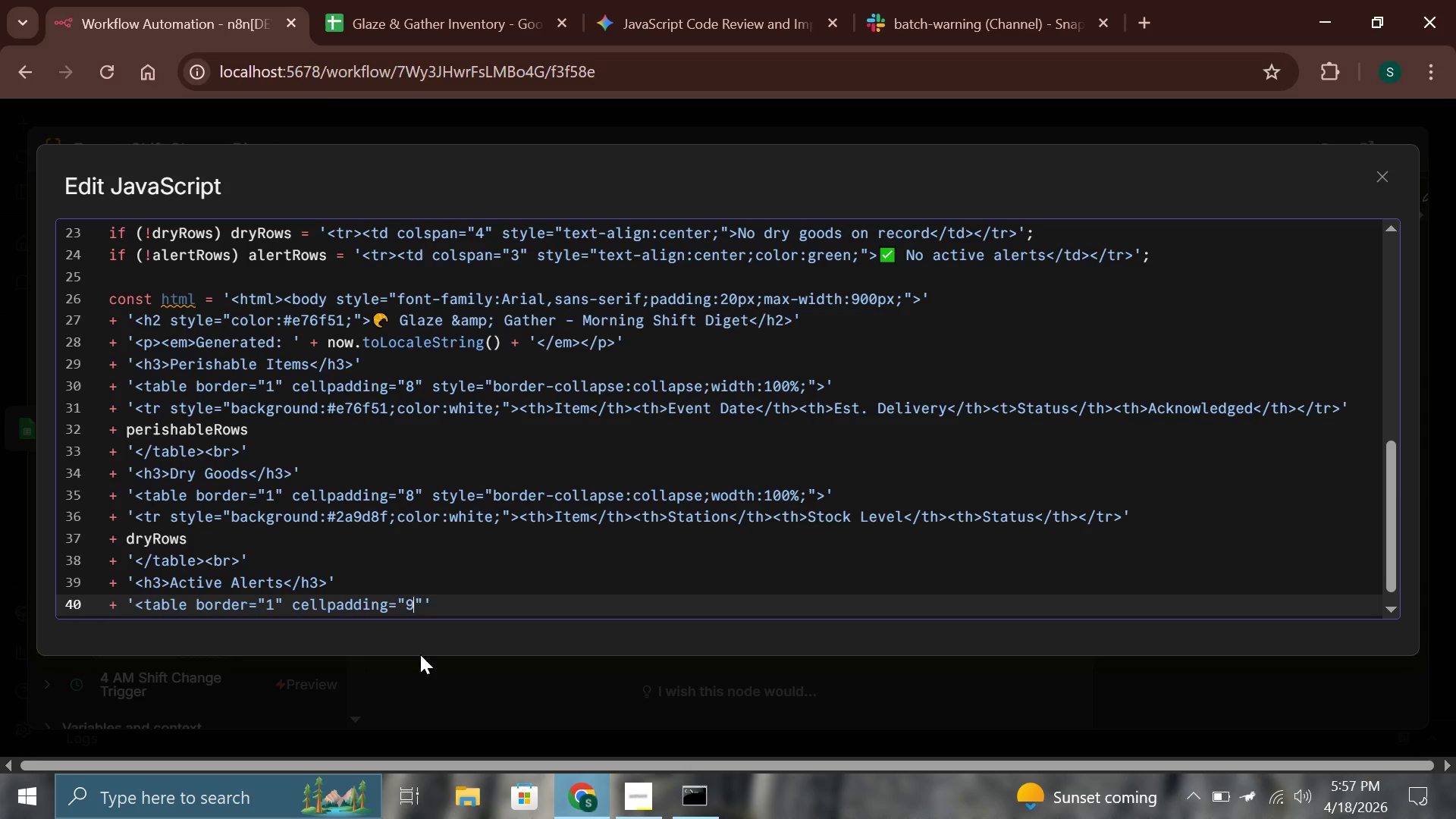 
key(Backspace)
 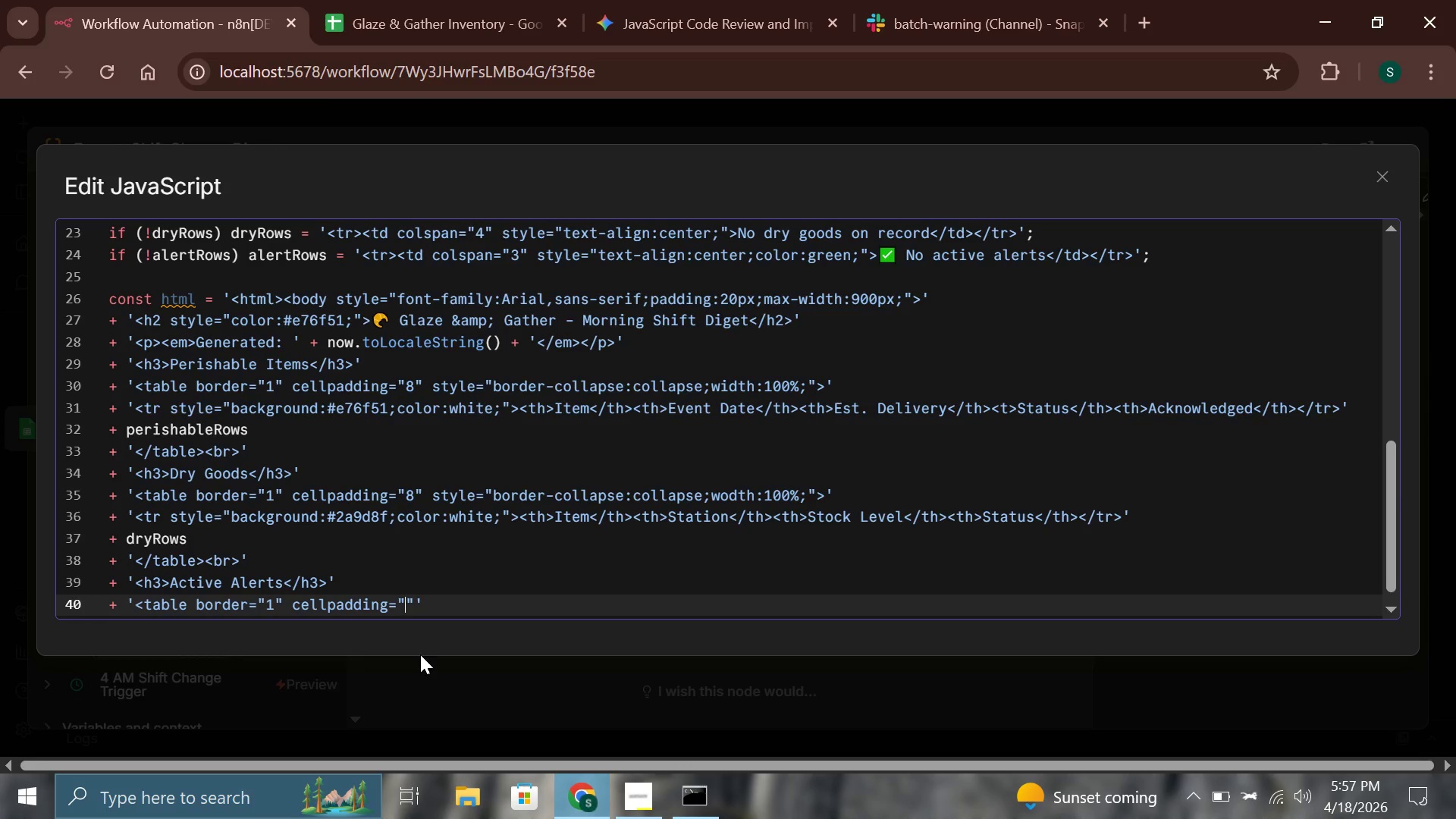 
key(8)
 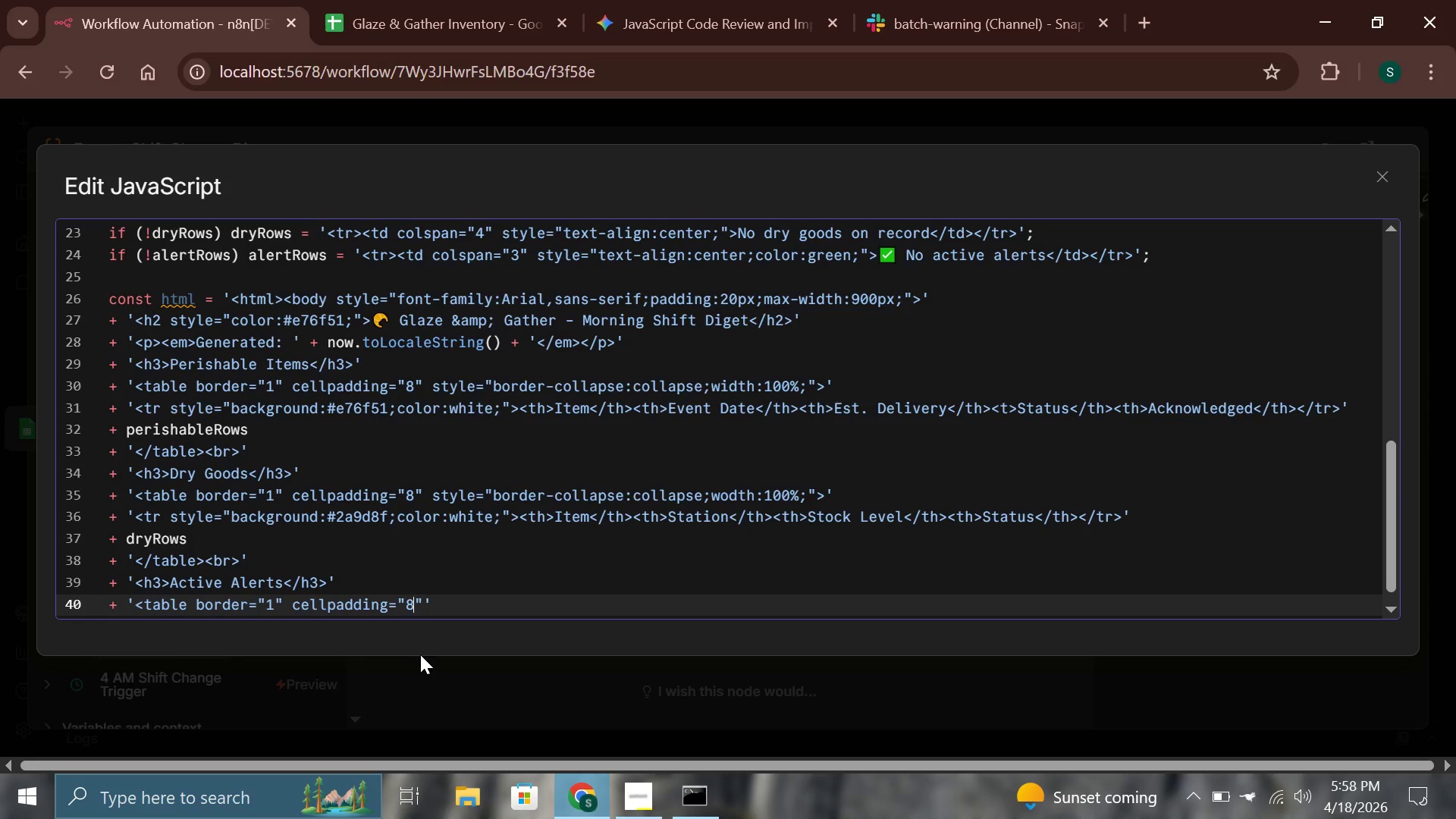 
key(ArrowRight)
 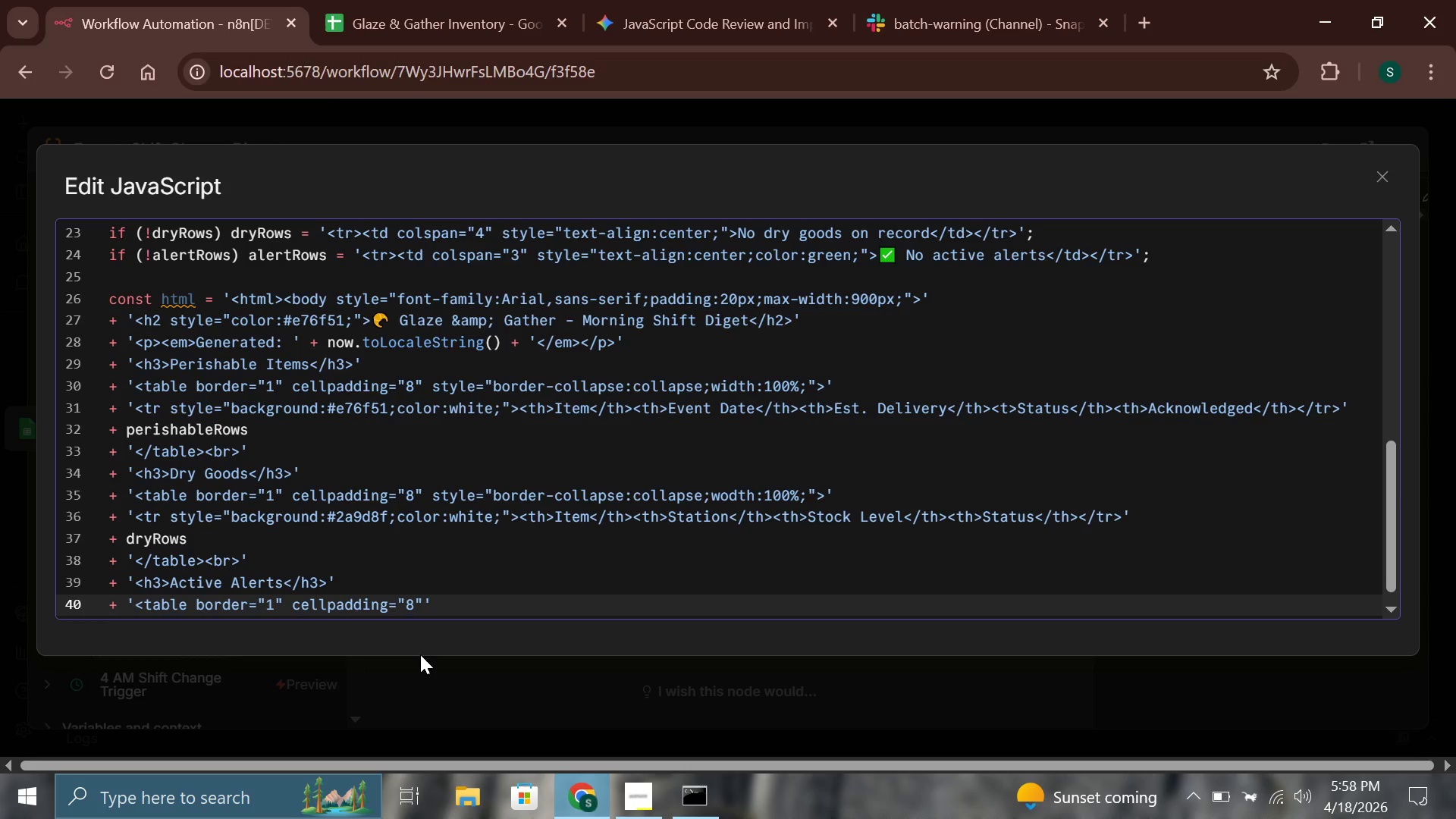 
type( style)
 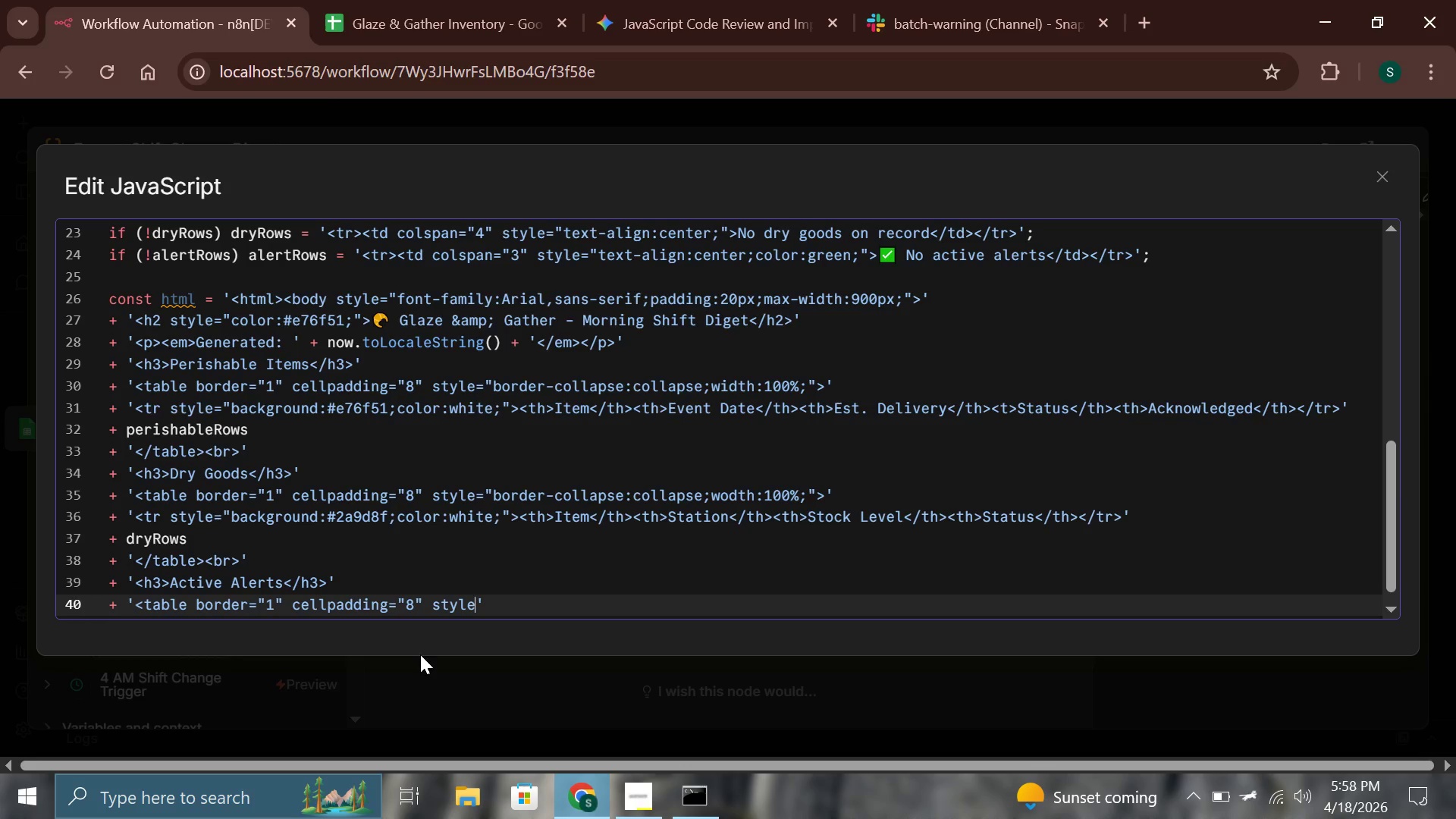 
wait(8.55)
 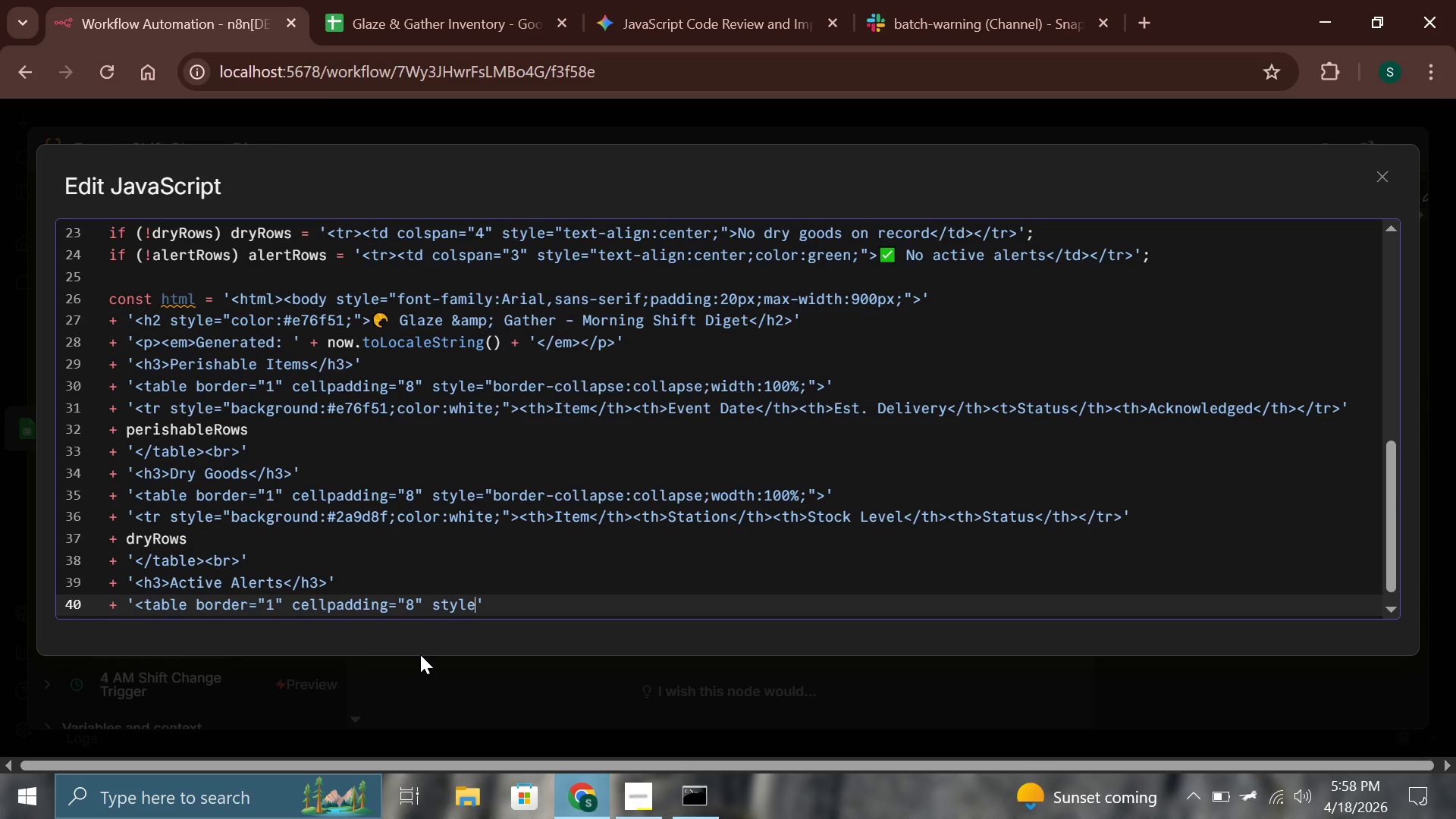 
type(="border-collapse:collapse;)
 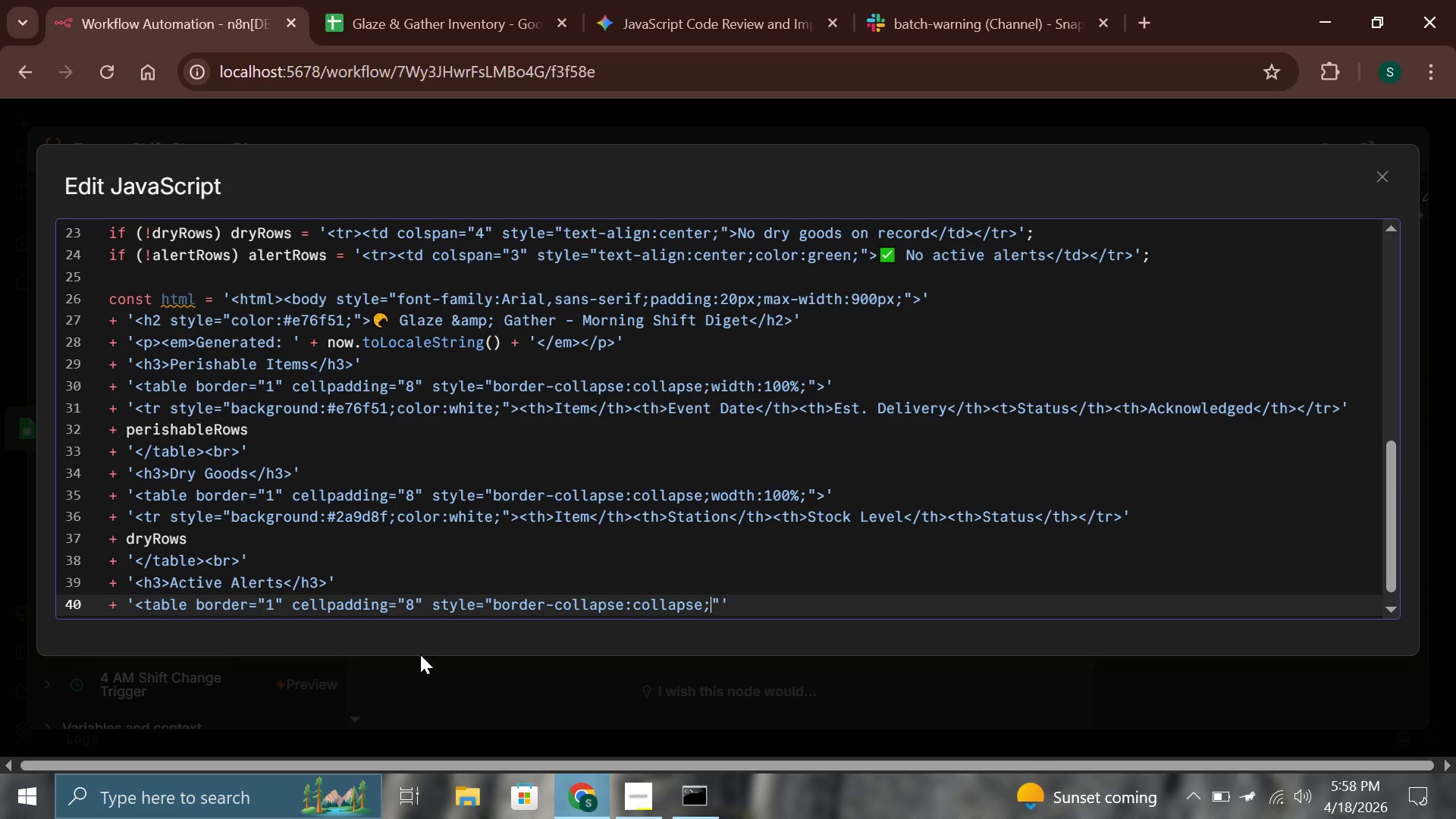 
type(width100%;)
 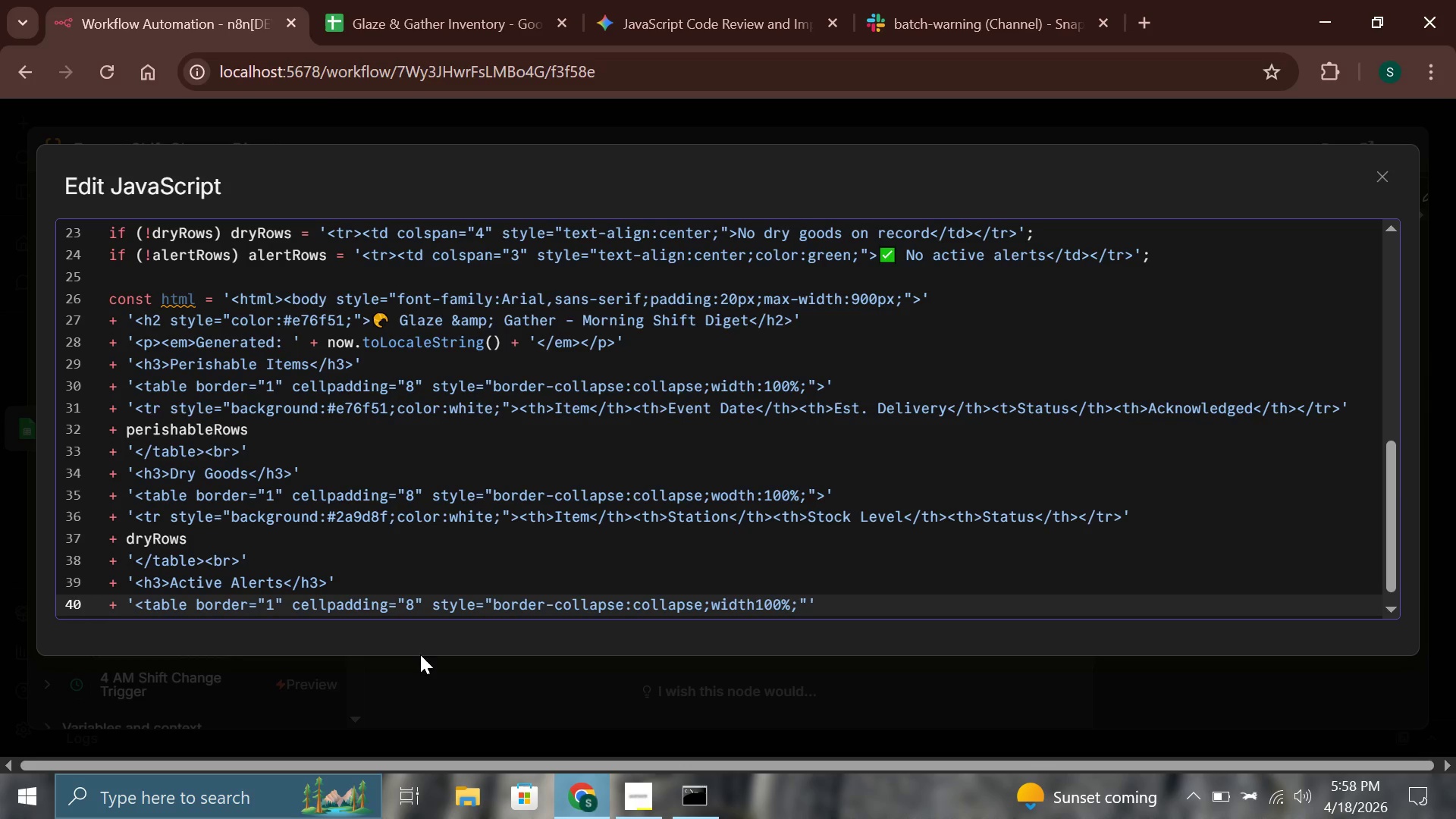 
key(ArrowRight)
 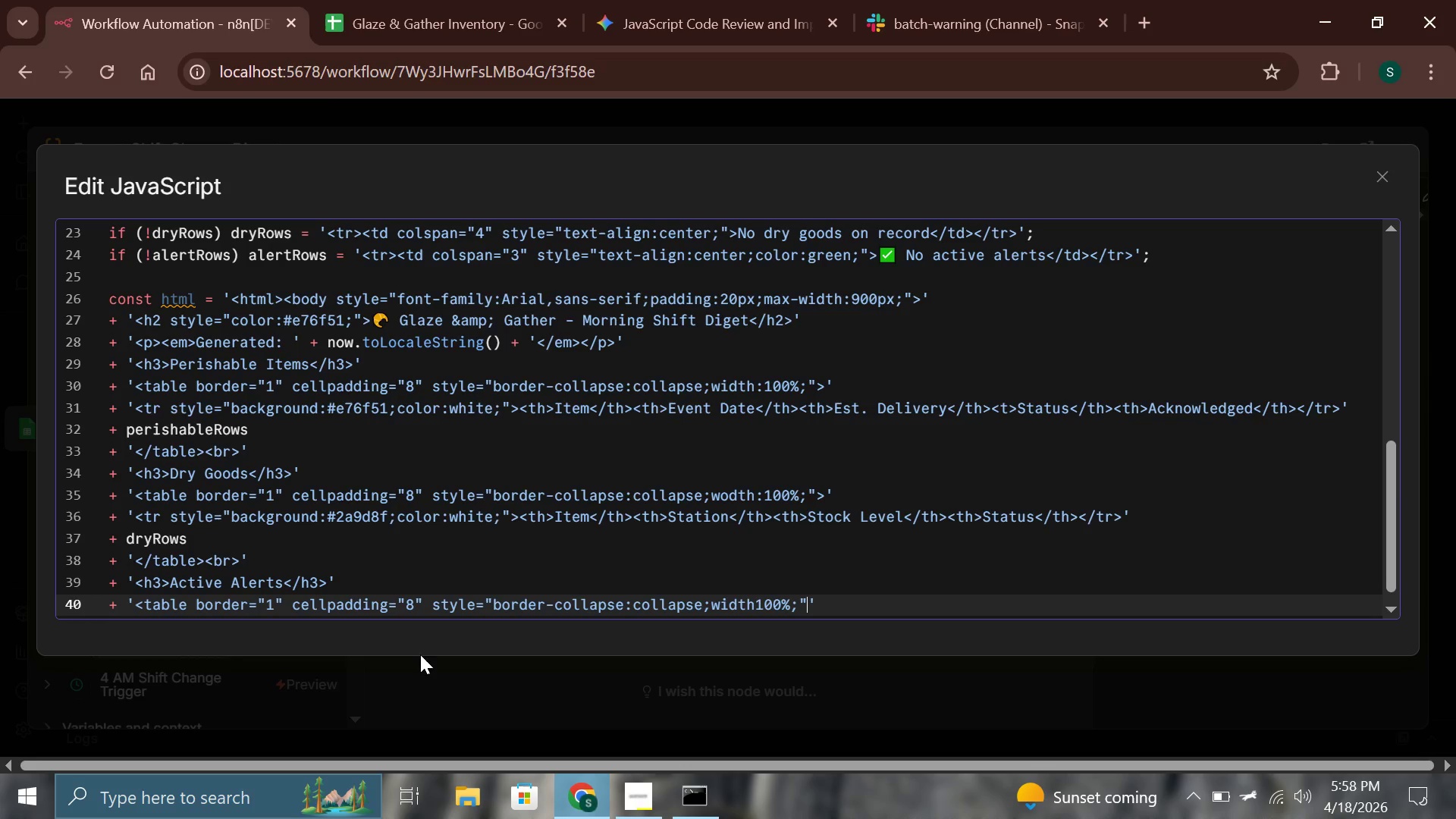 
key(Shift+Period)
 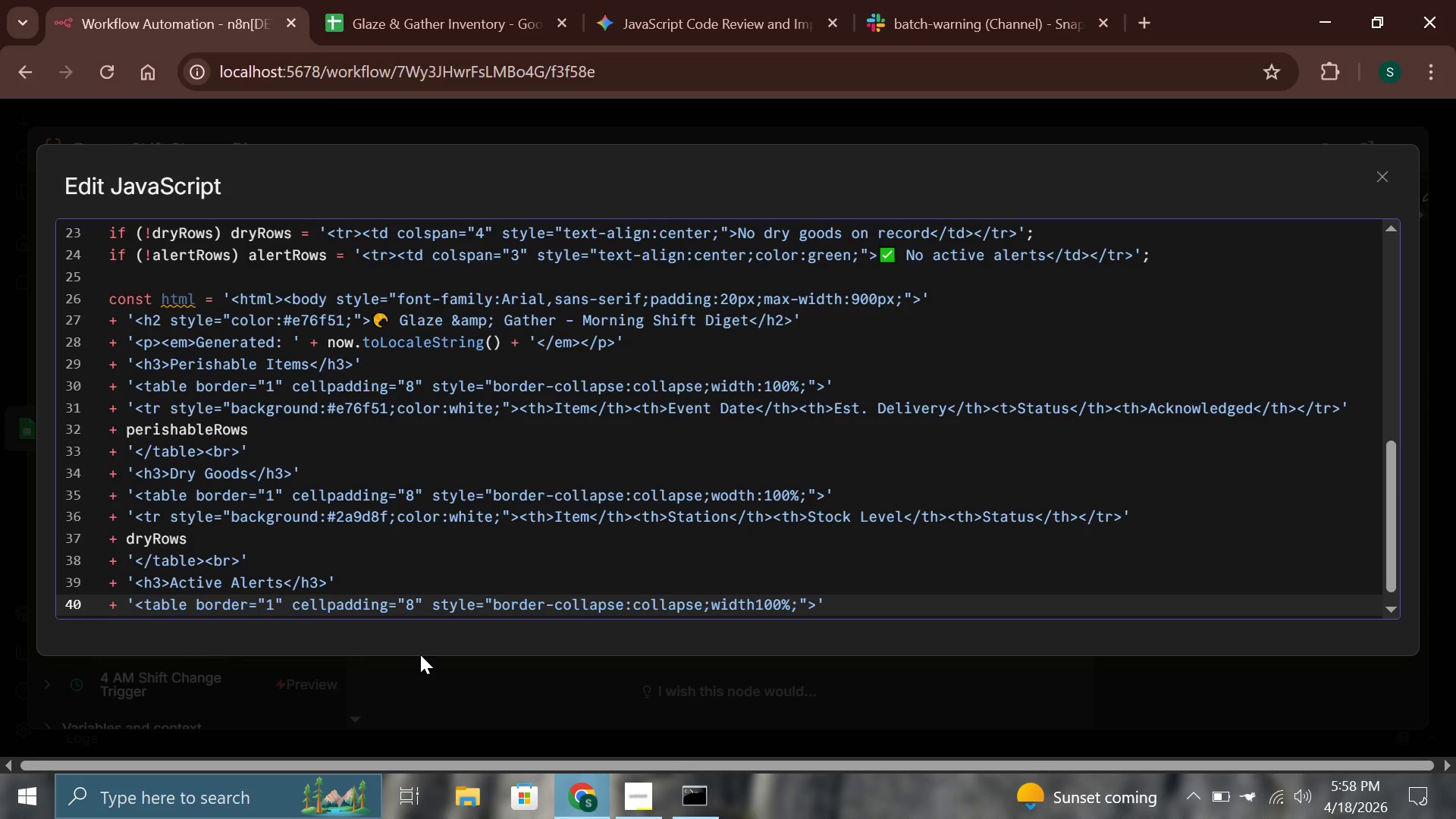 
key(ArrowRight)
 